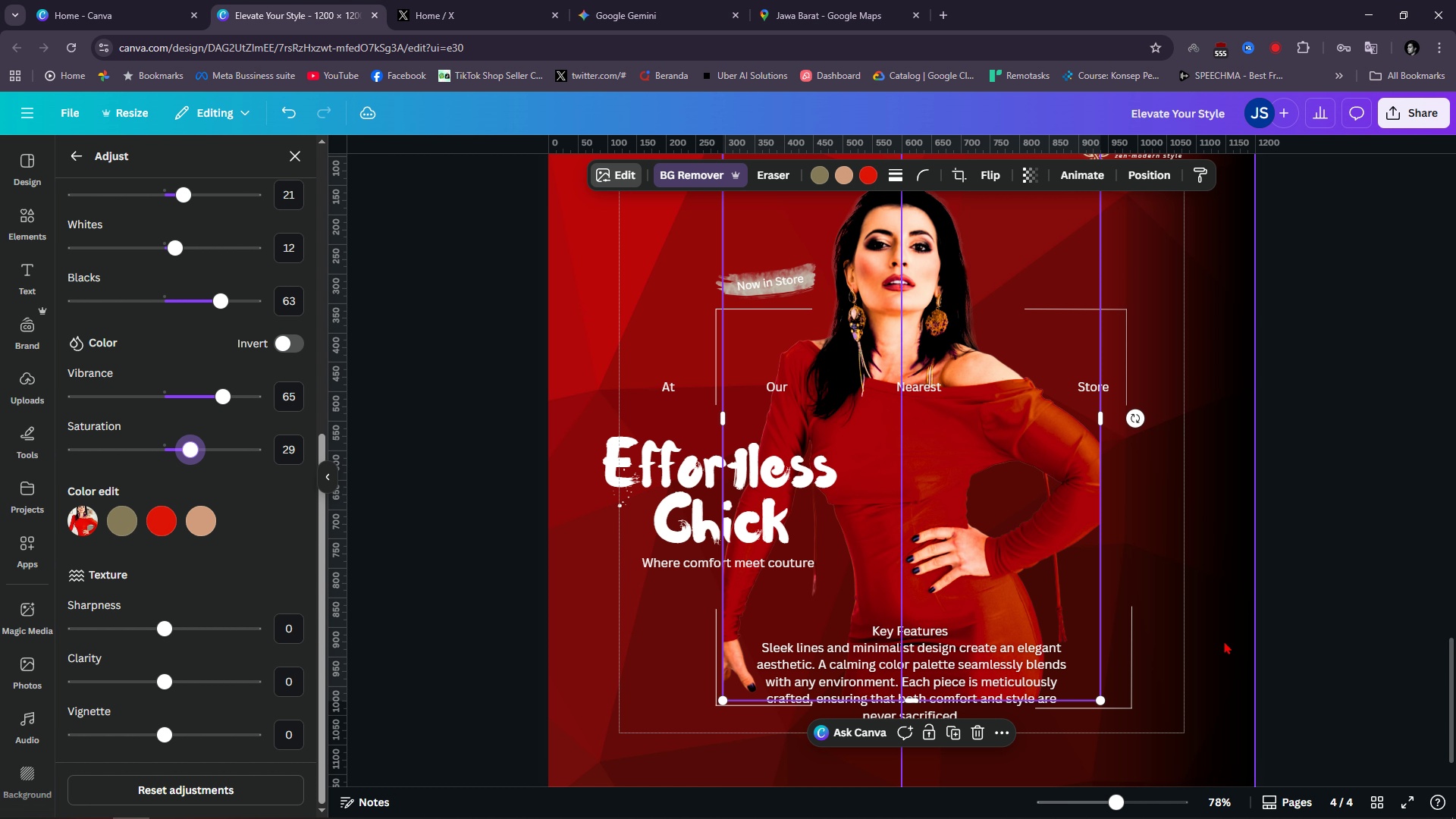 
left_click_drag(start_coordinate=[1332, 497], to_coordinate=[1329, 500])
 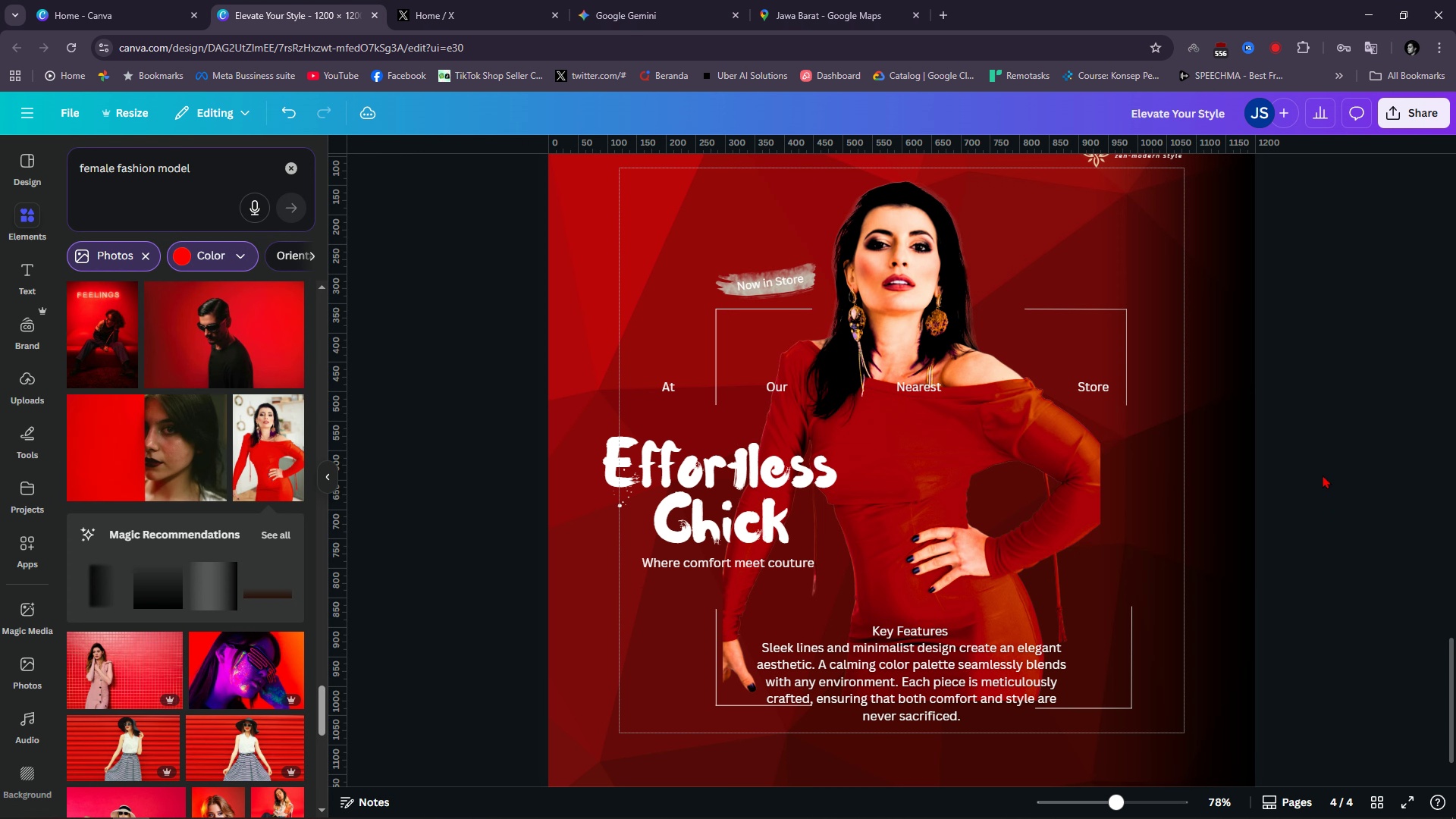 
left_click([1323, 475])
 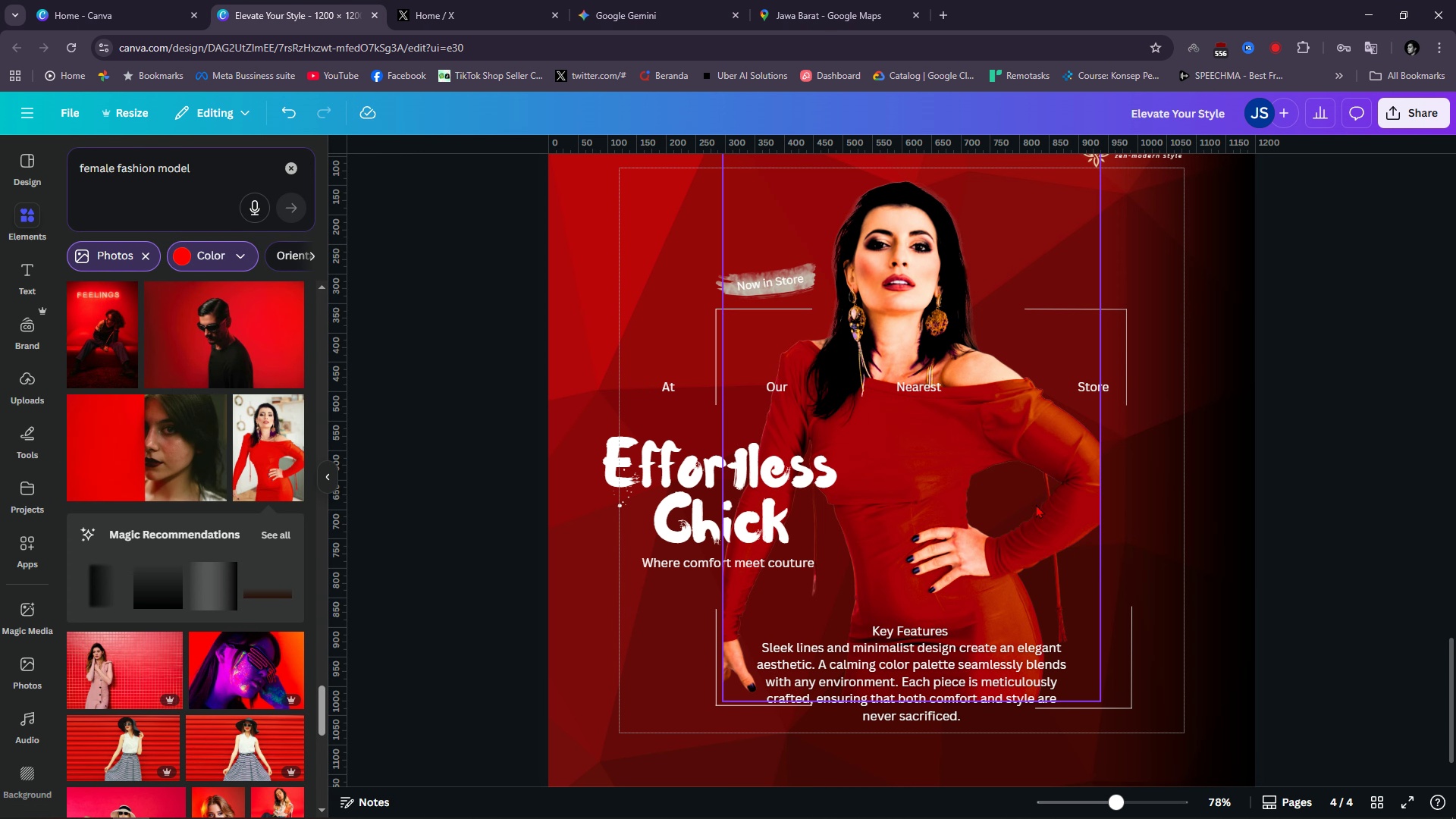 
left_click_drag(start_coordinate=[1031, 504], to_coordinate=[1059, 507])
 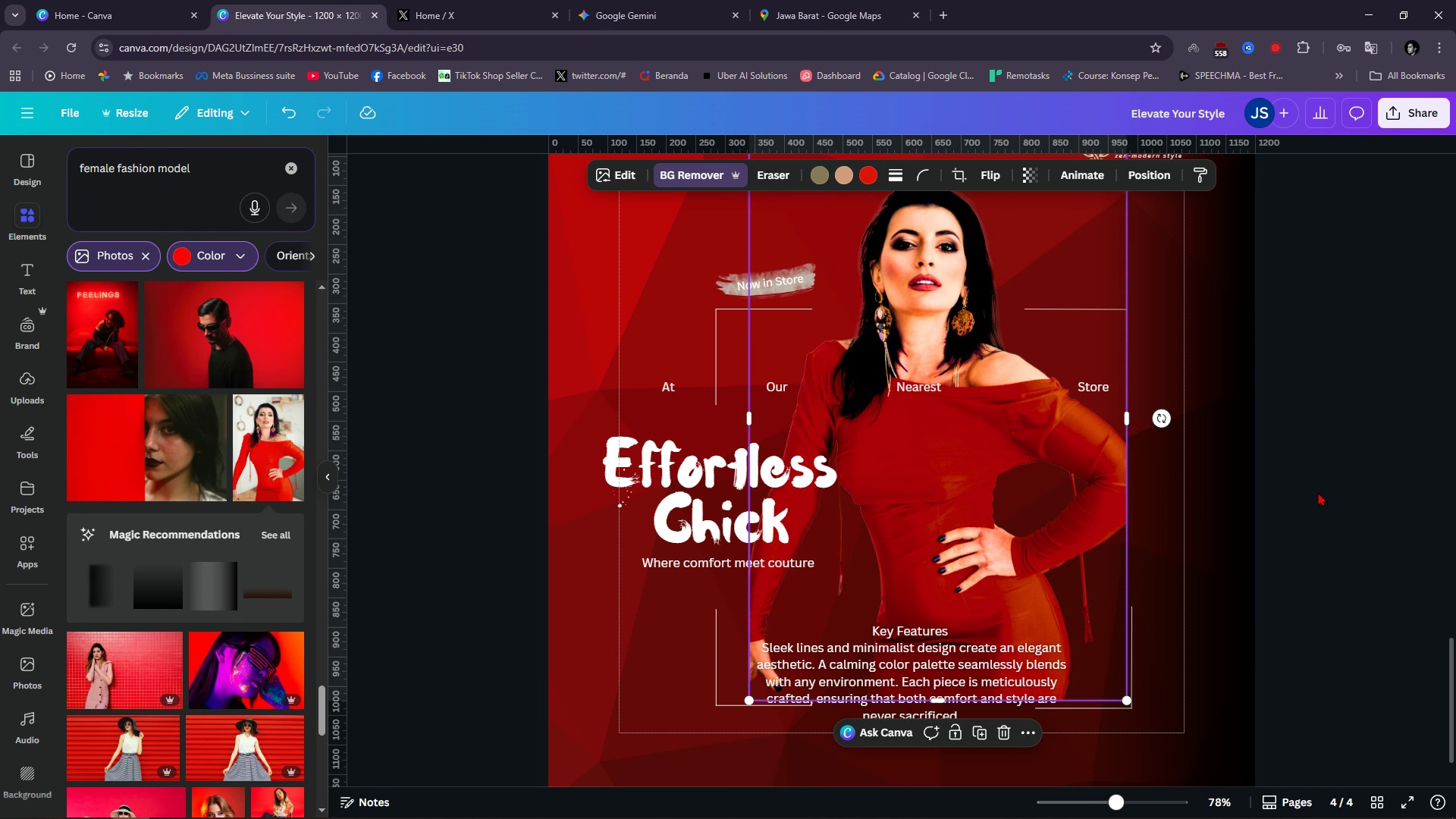 
left_click([1318, 492])
 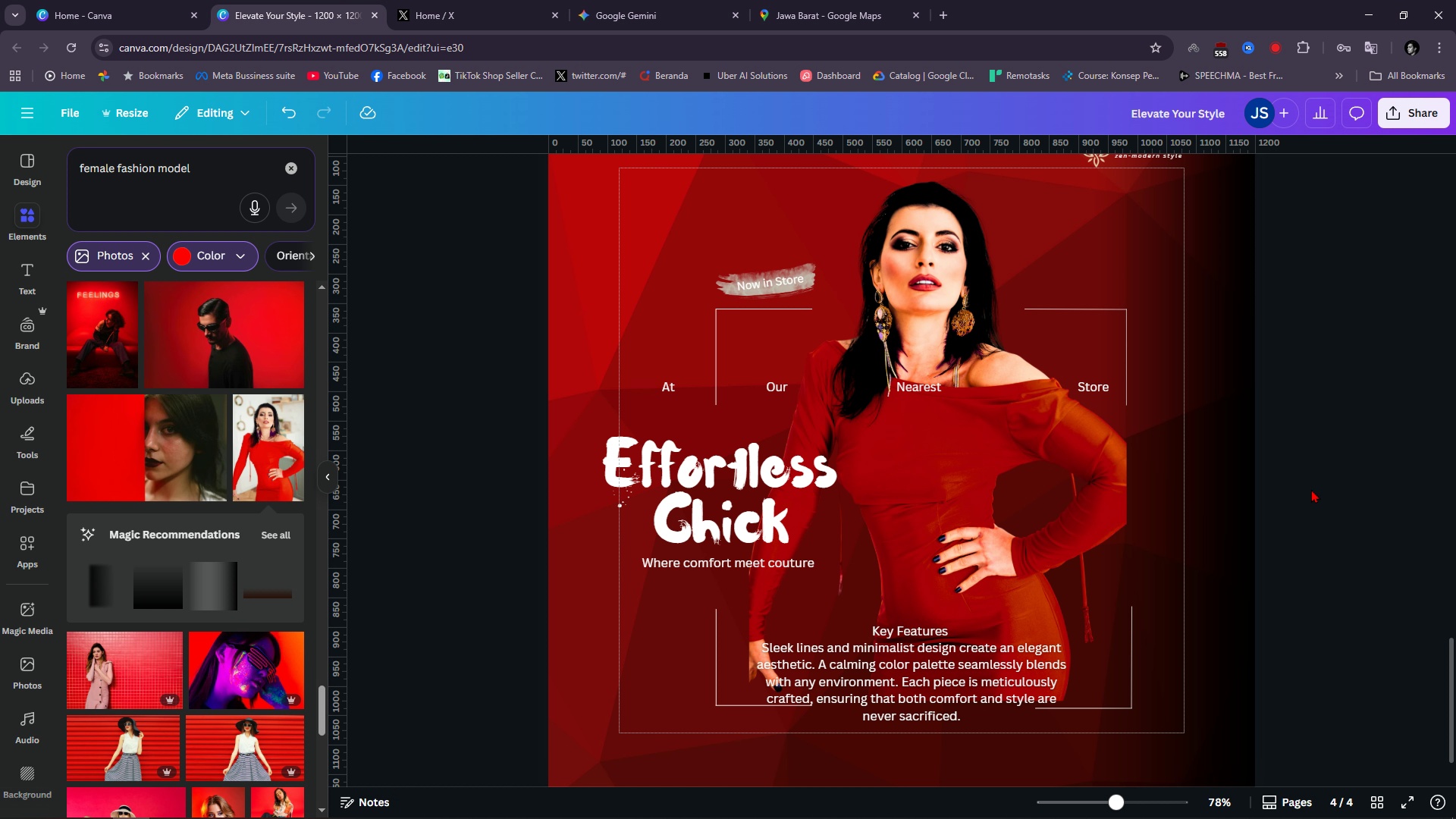 
wait(8.03)
 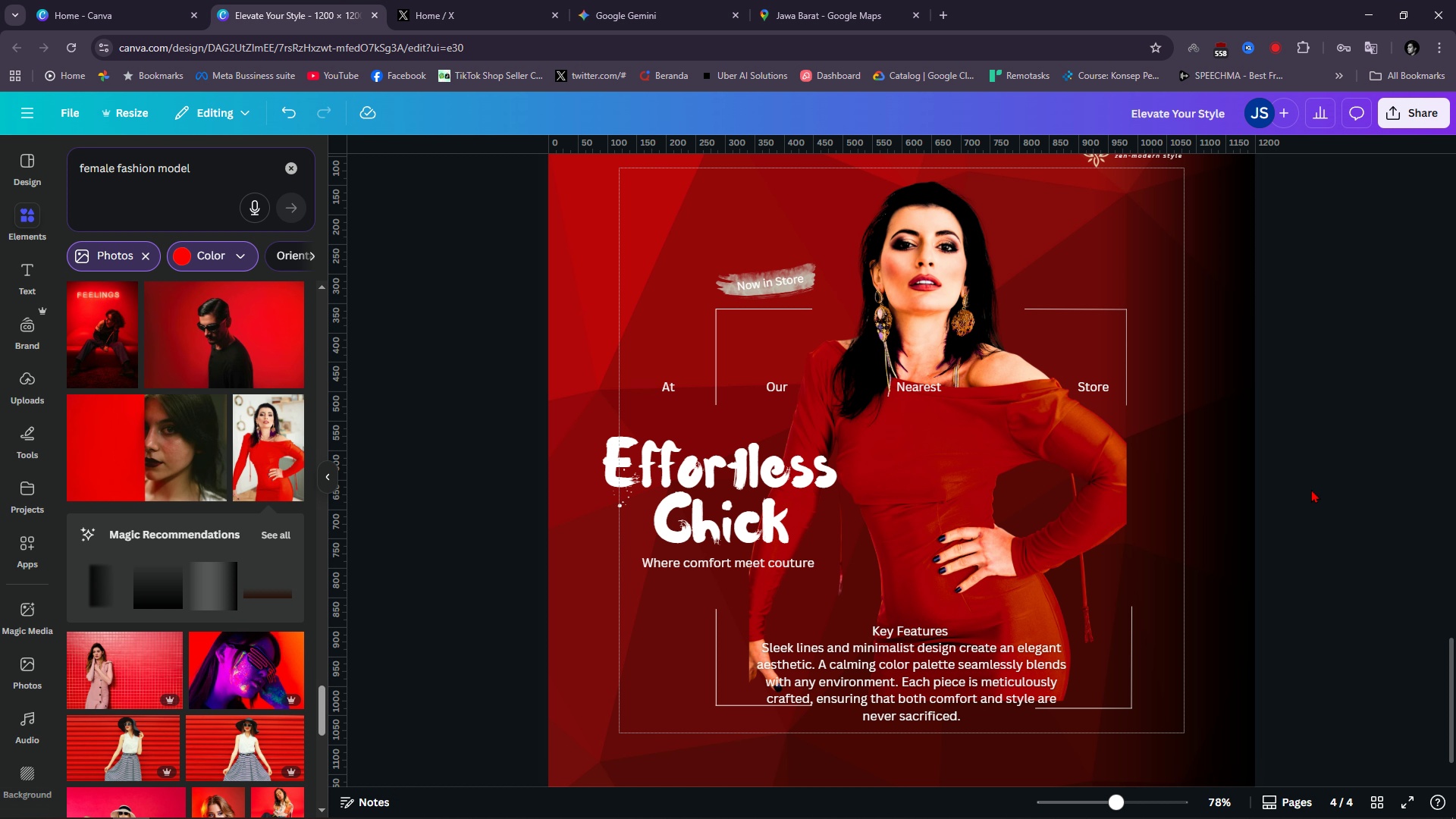 
double_click([724, 486])
 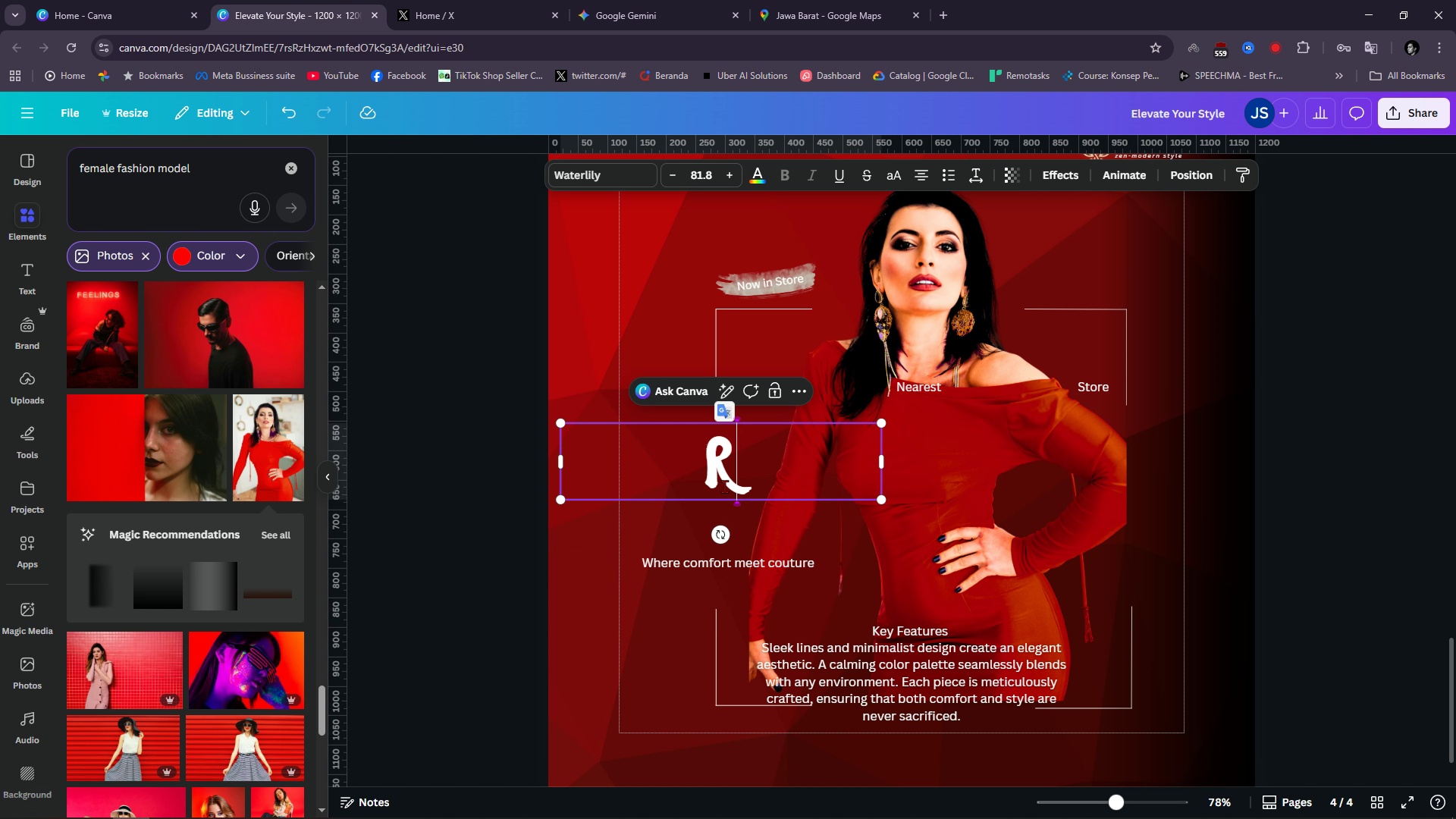 
type(Redefine)
 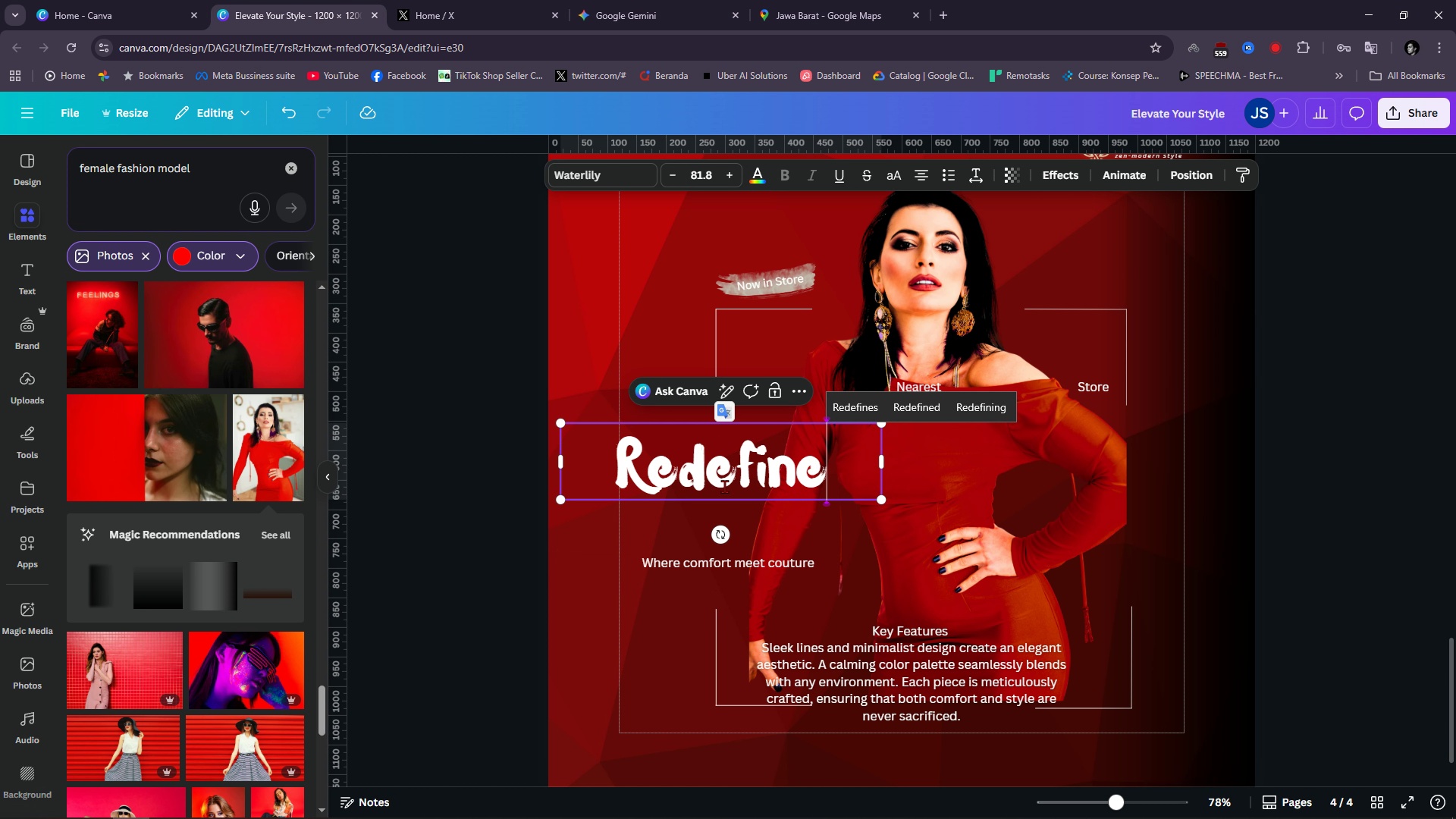 
key(Enter)
 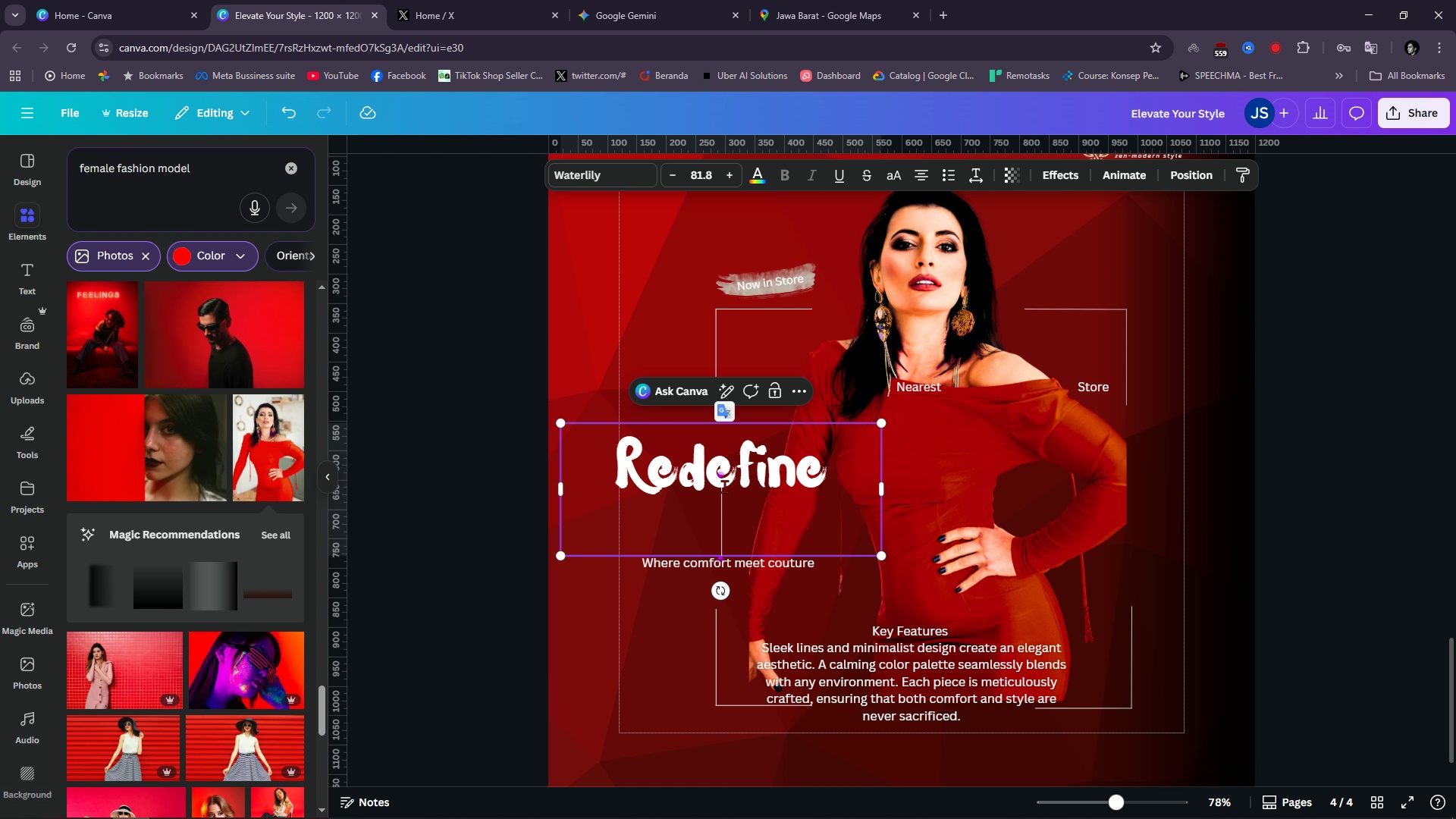 
type(Elegance)
 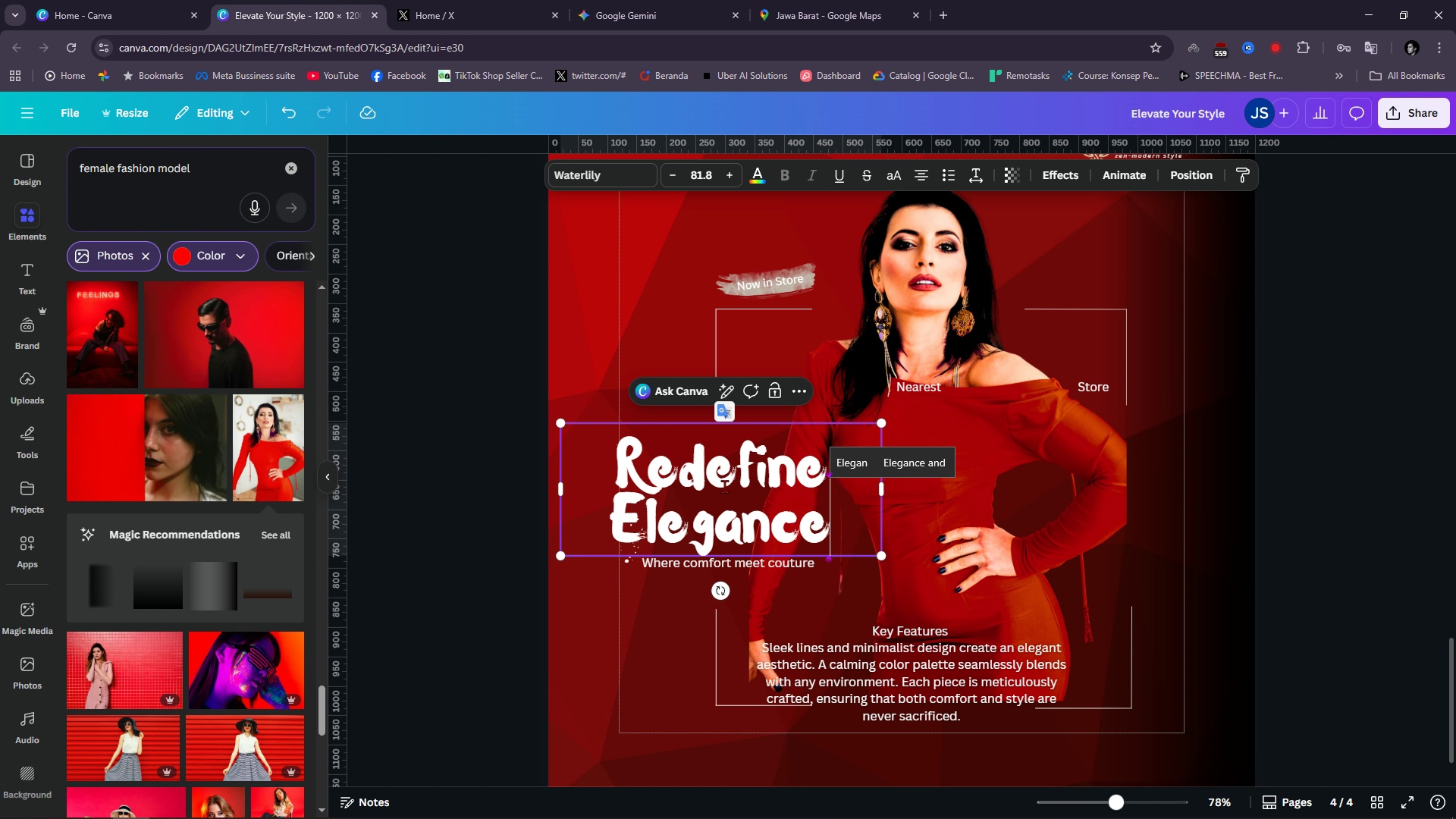 
key(Alt+AltLeft)
 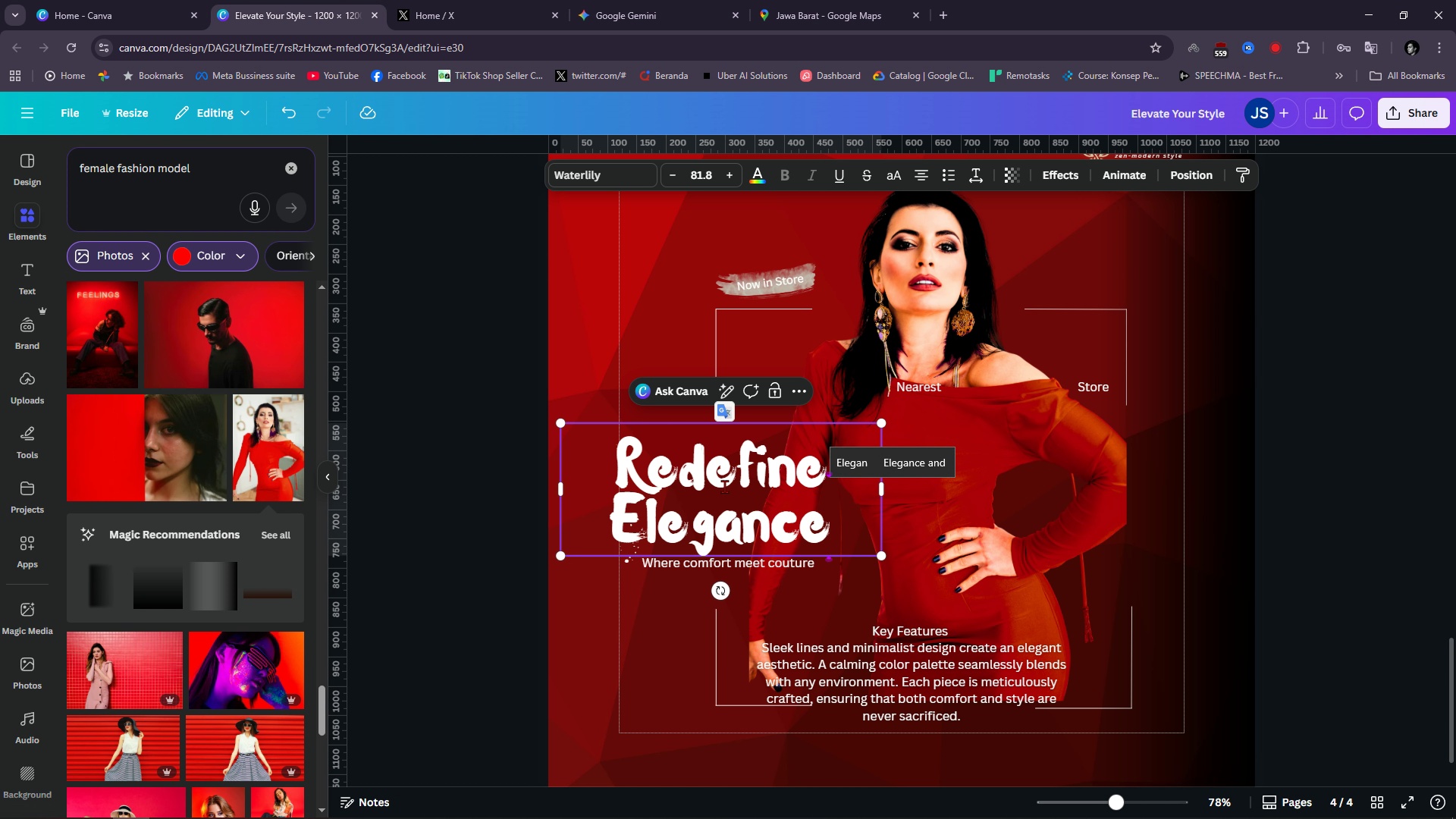 
key(Alt+1)
 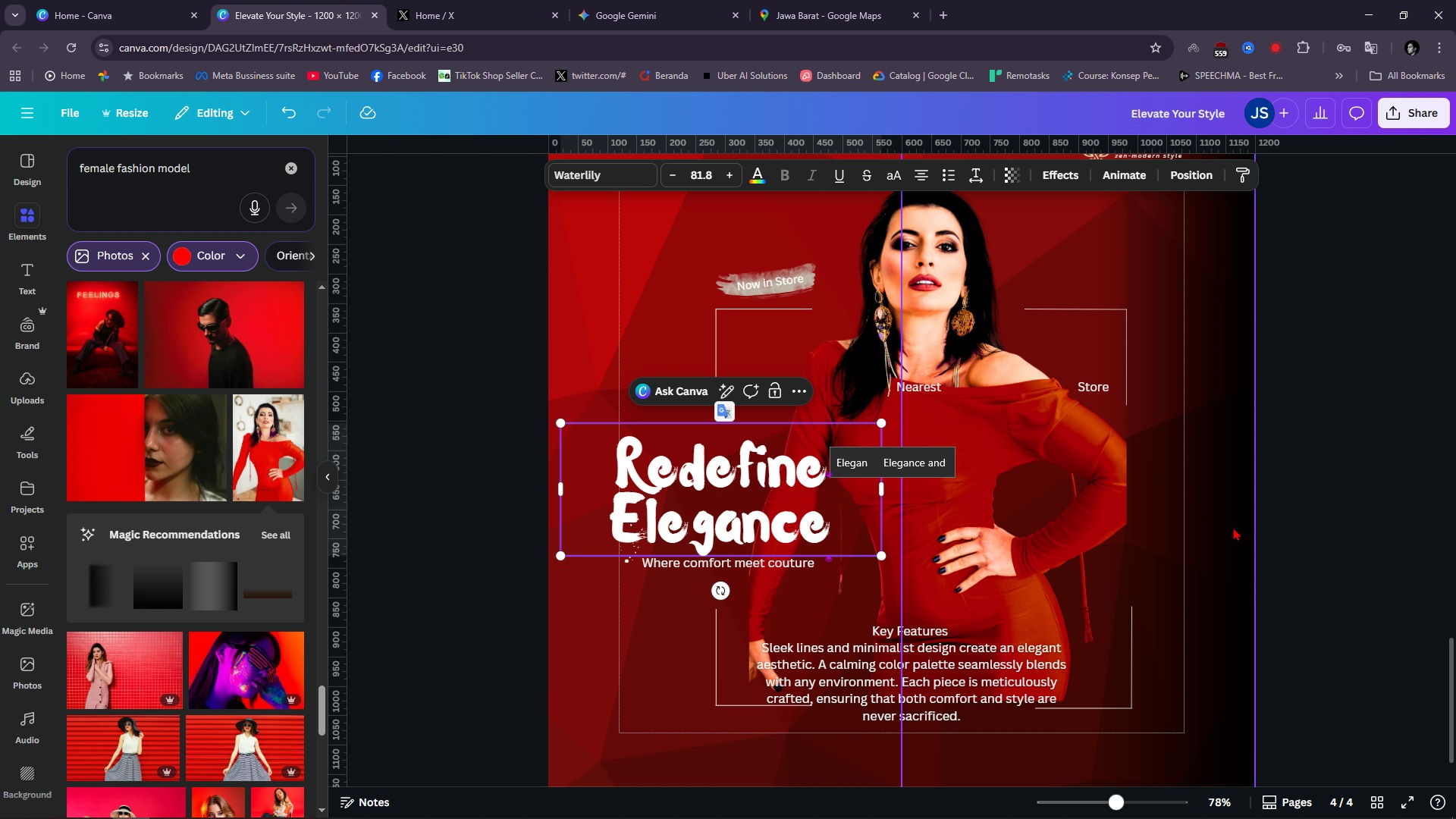 
left_click([1306, 526])
 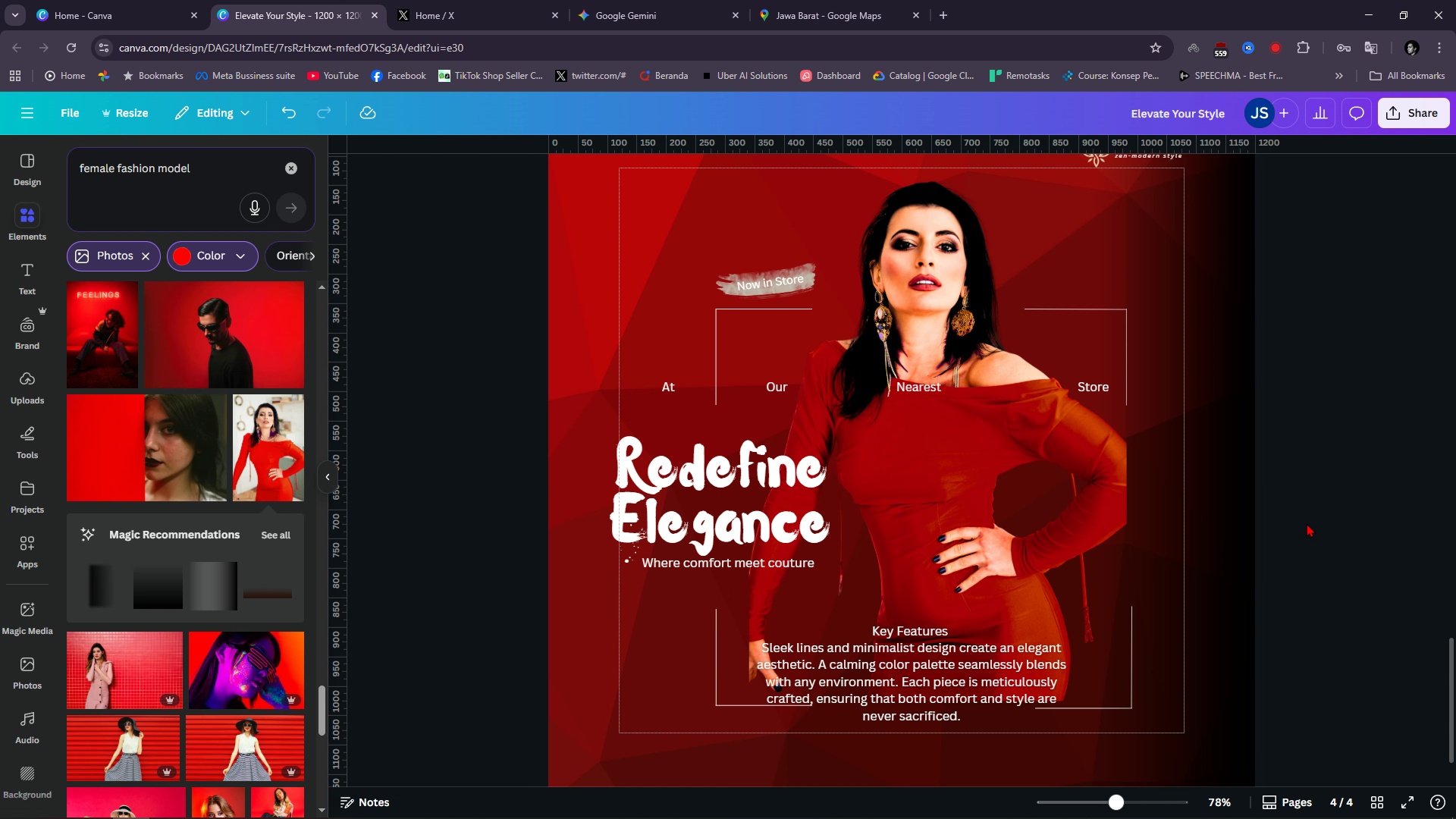 
key(Alt+AltLeft)
 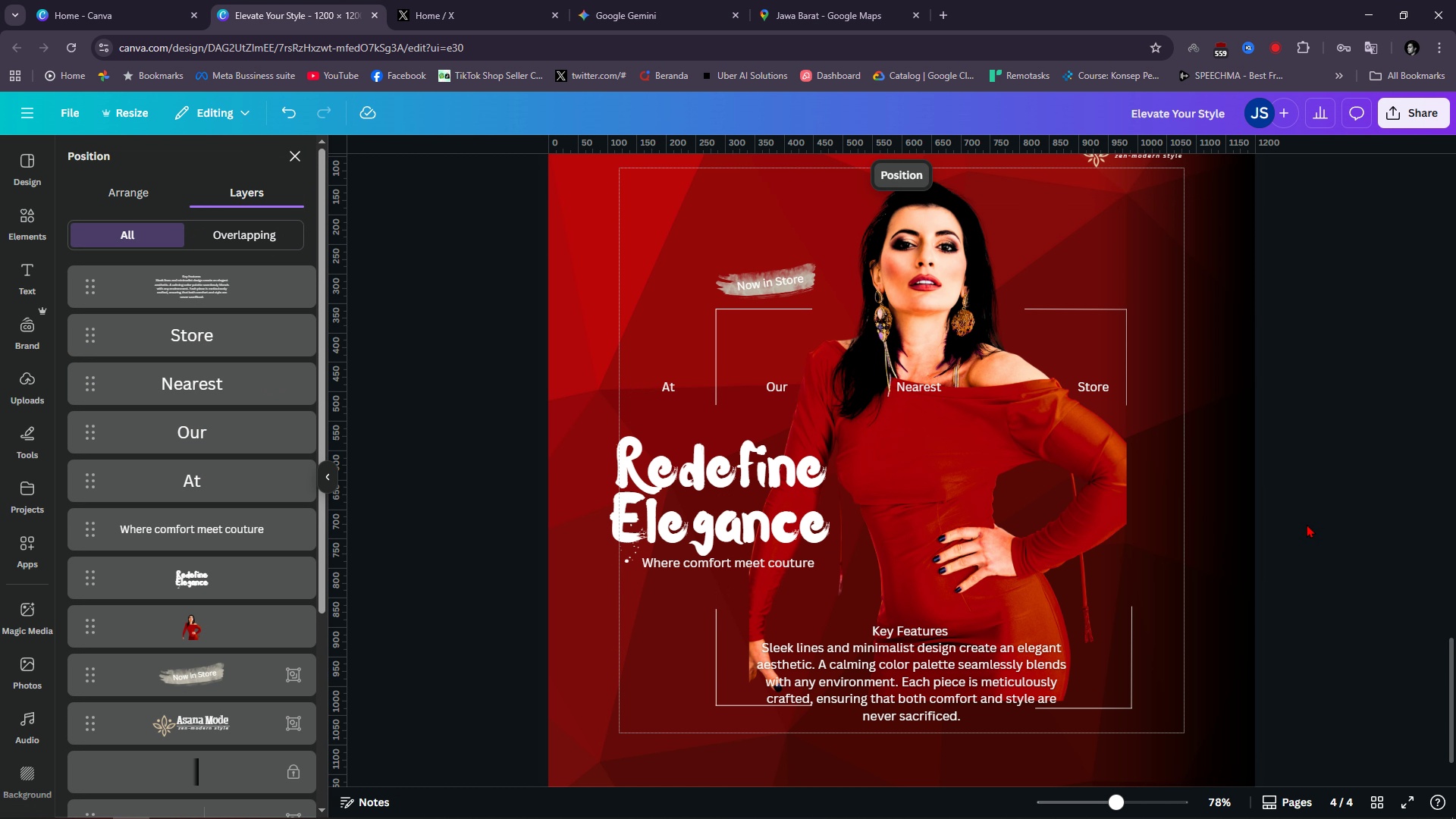 
key(Alt+1)
 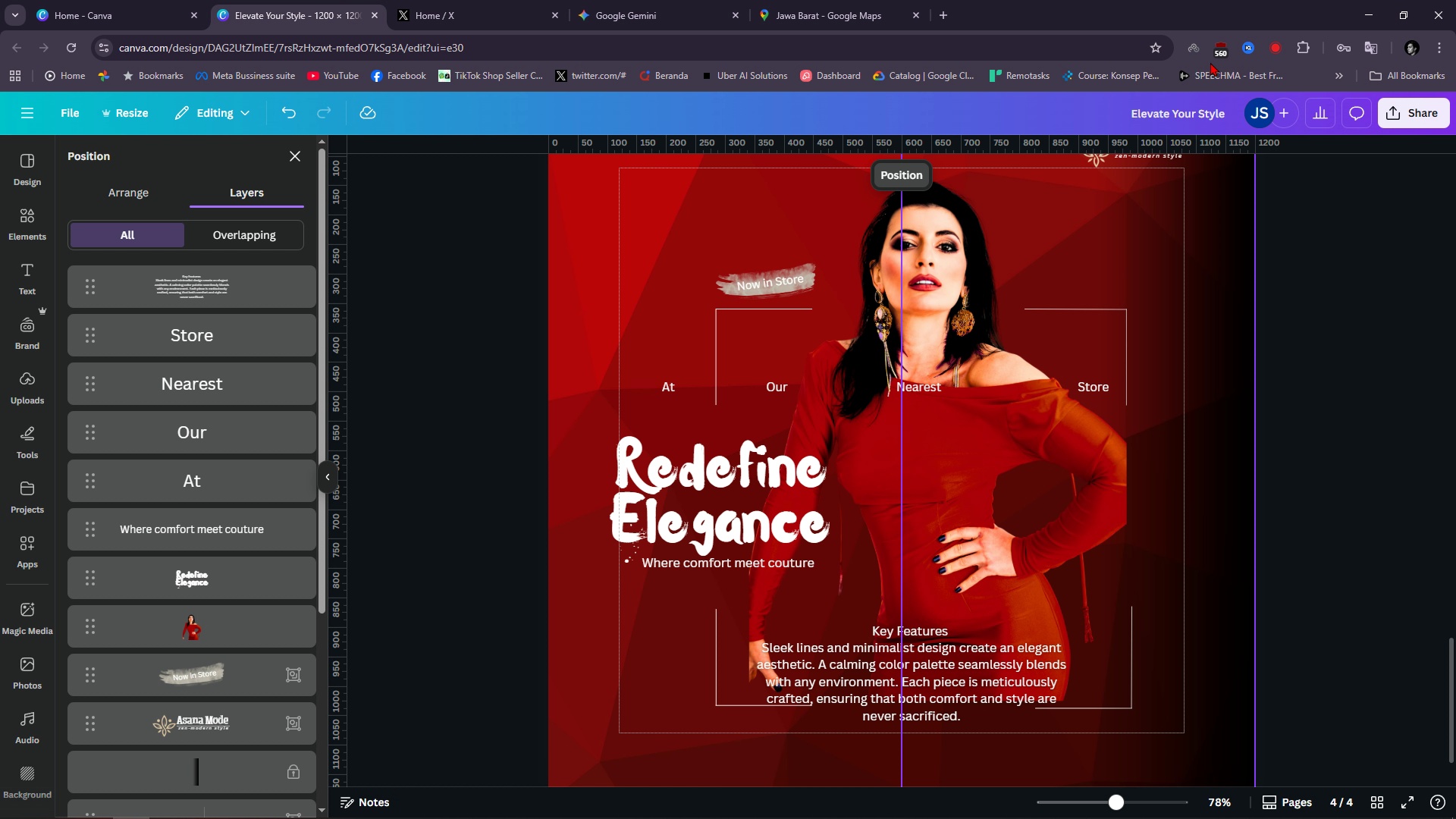 
wait(23.89)
 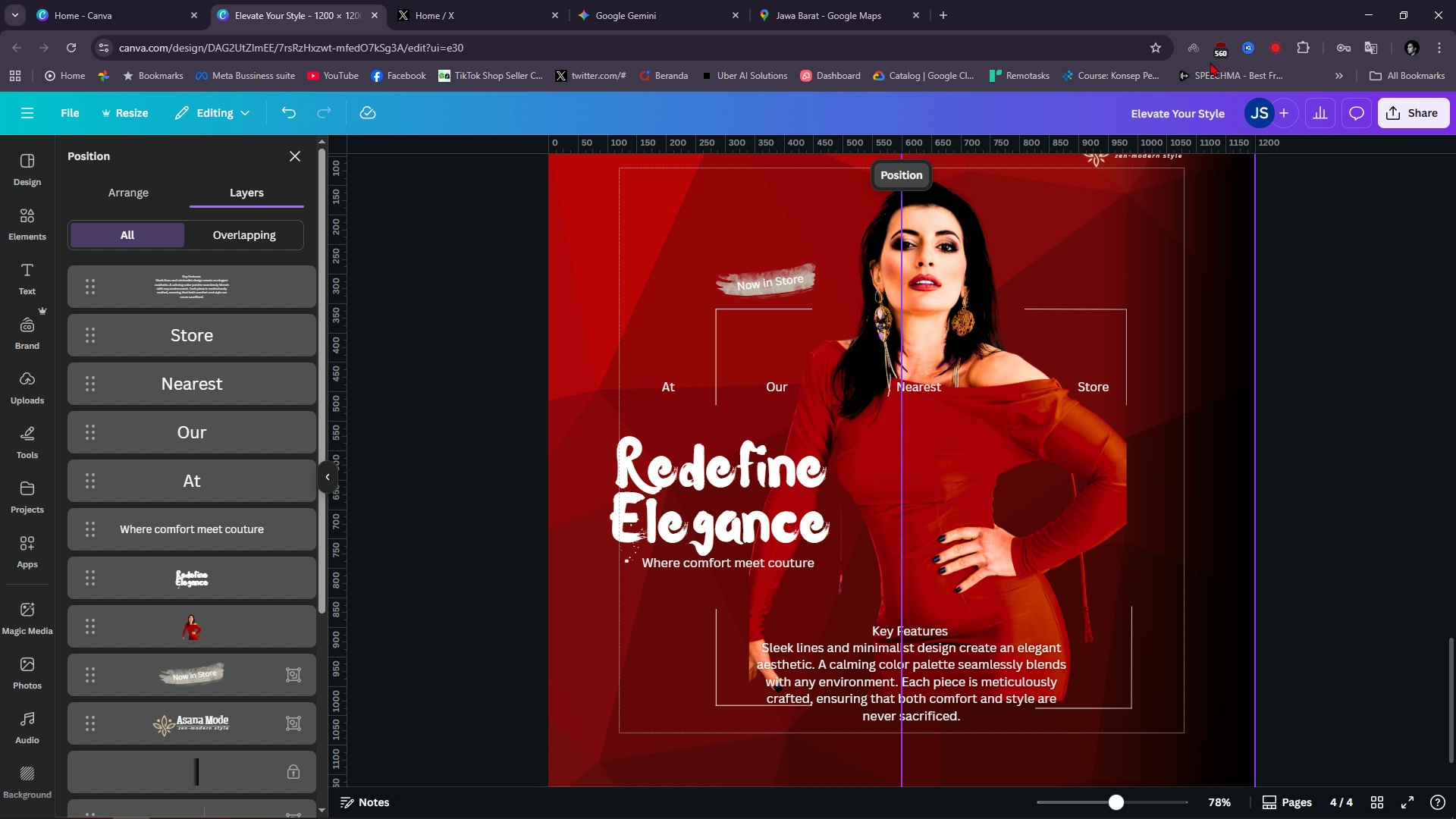 
double_click([688, 570])
 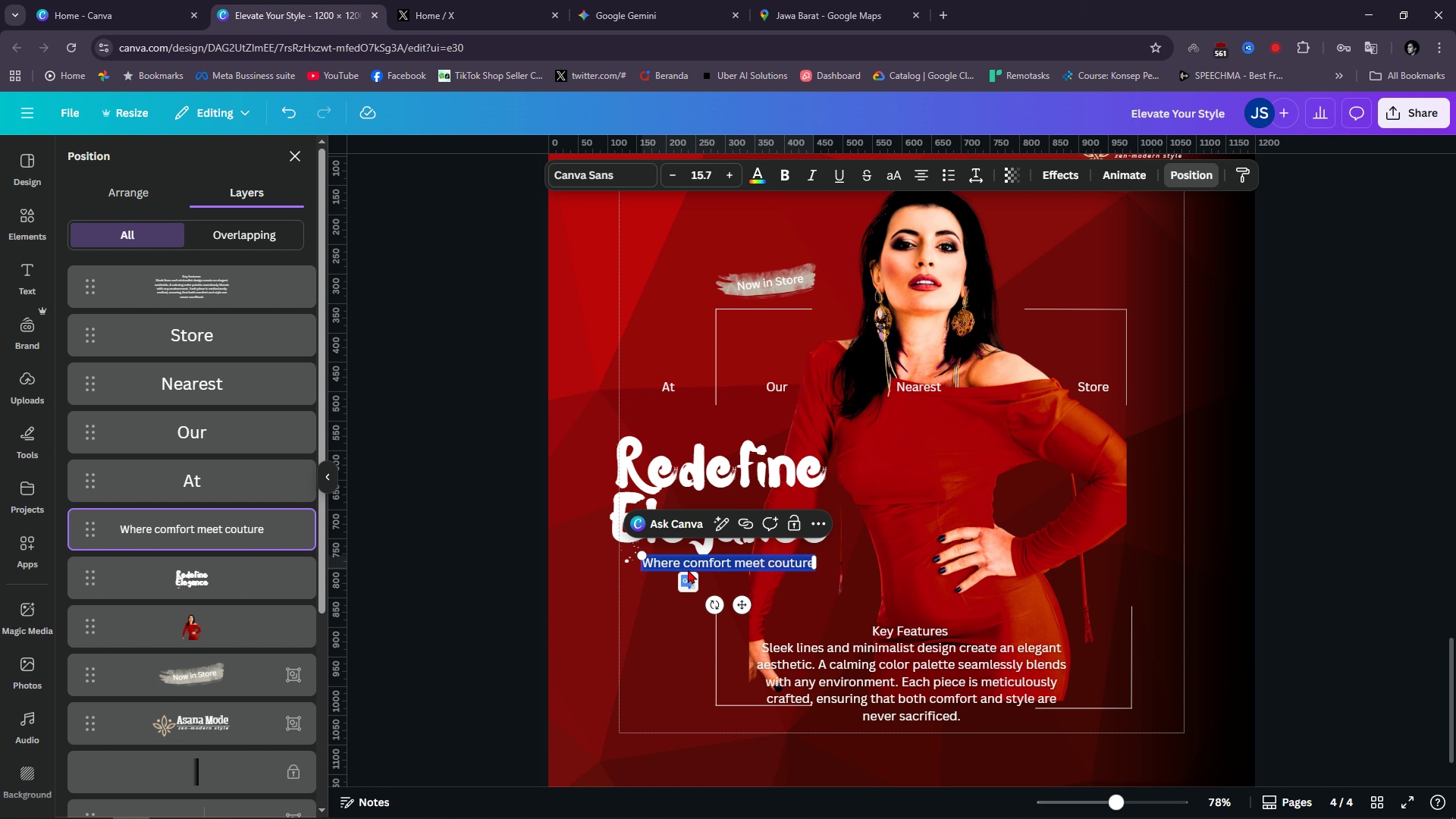 
type(Timeless Styel)
key(Backspace)
key(Backspace)
type(le, modern soul)
 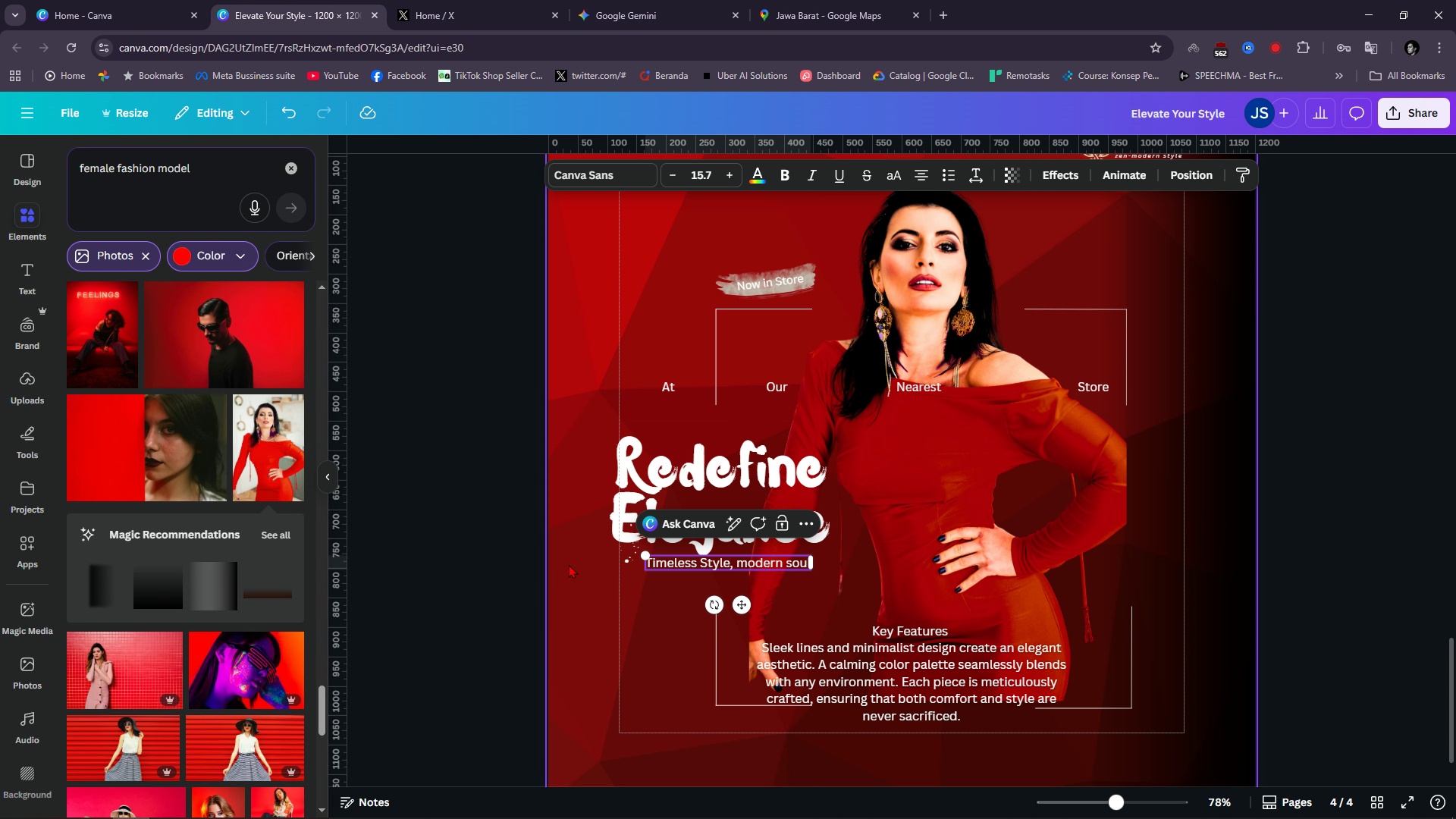 
key(Alt+AltLeft)
 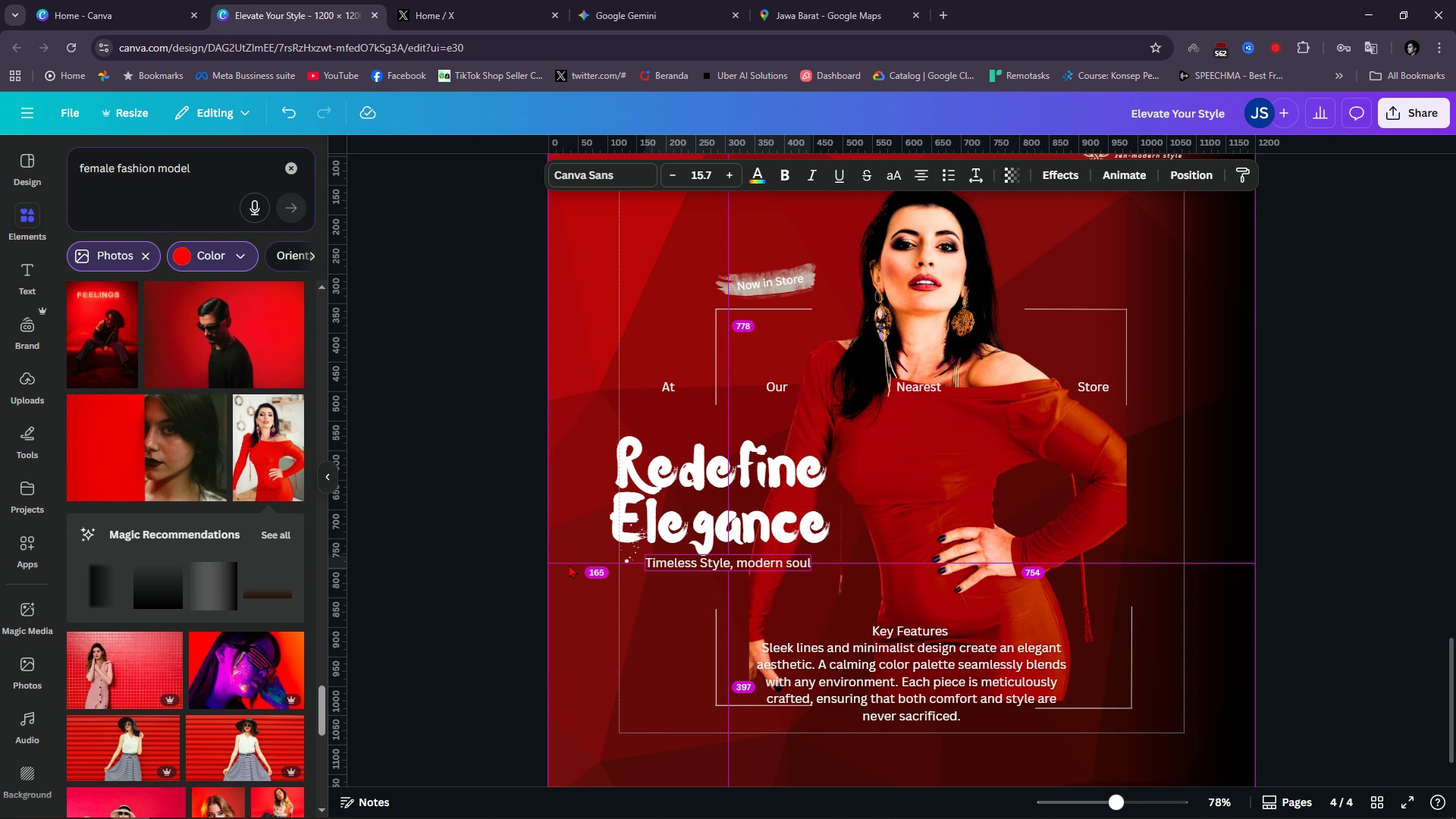 
key(Alt+1)
 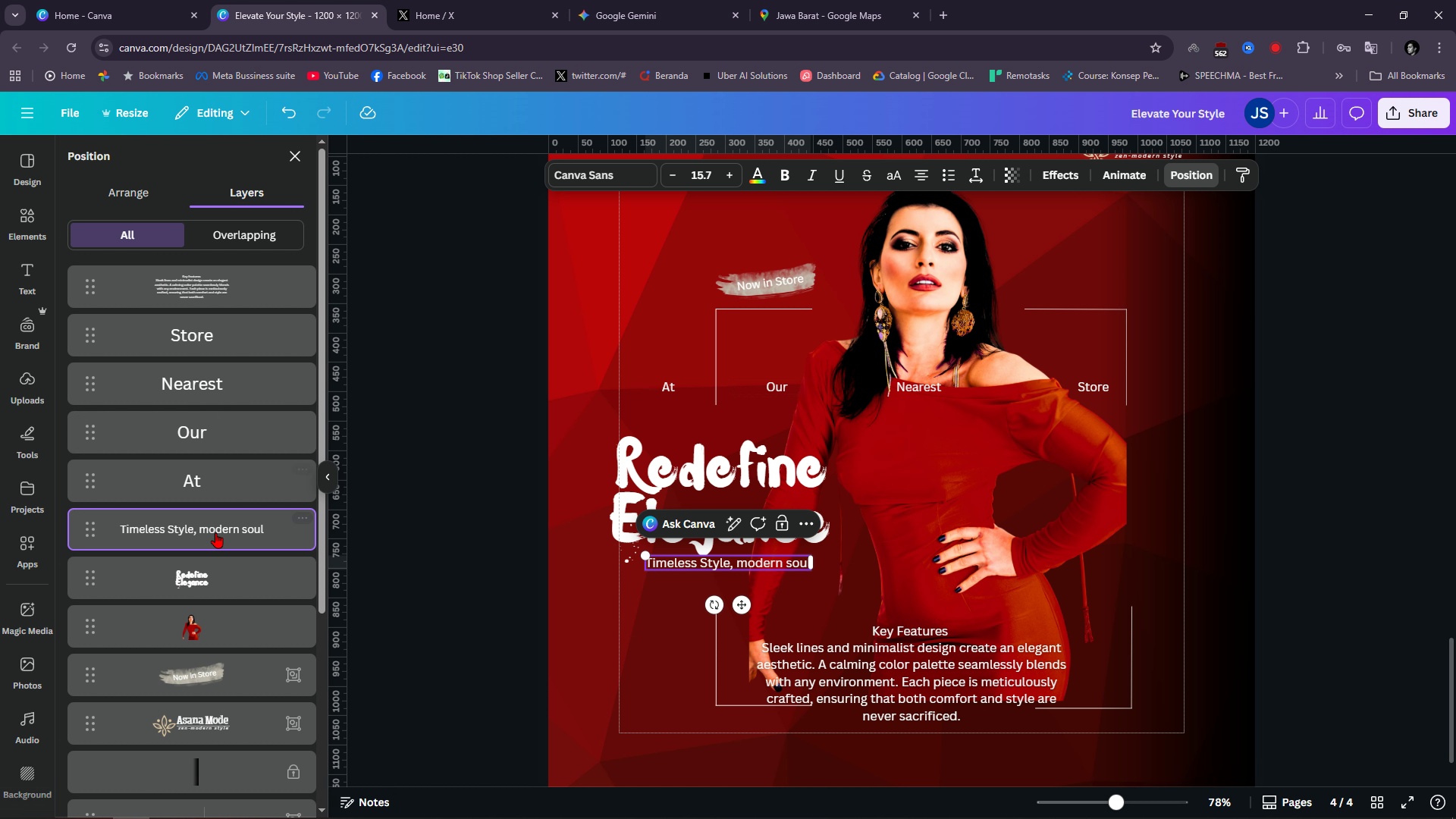 
left_click([212, 578])
 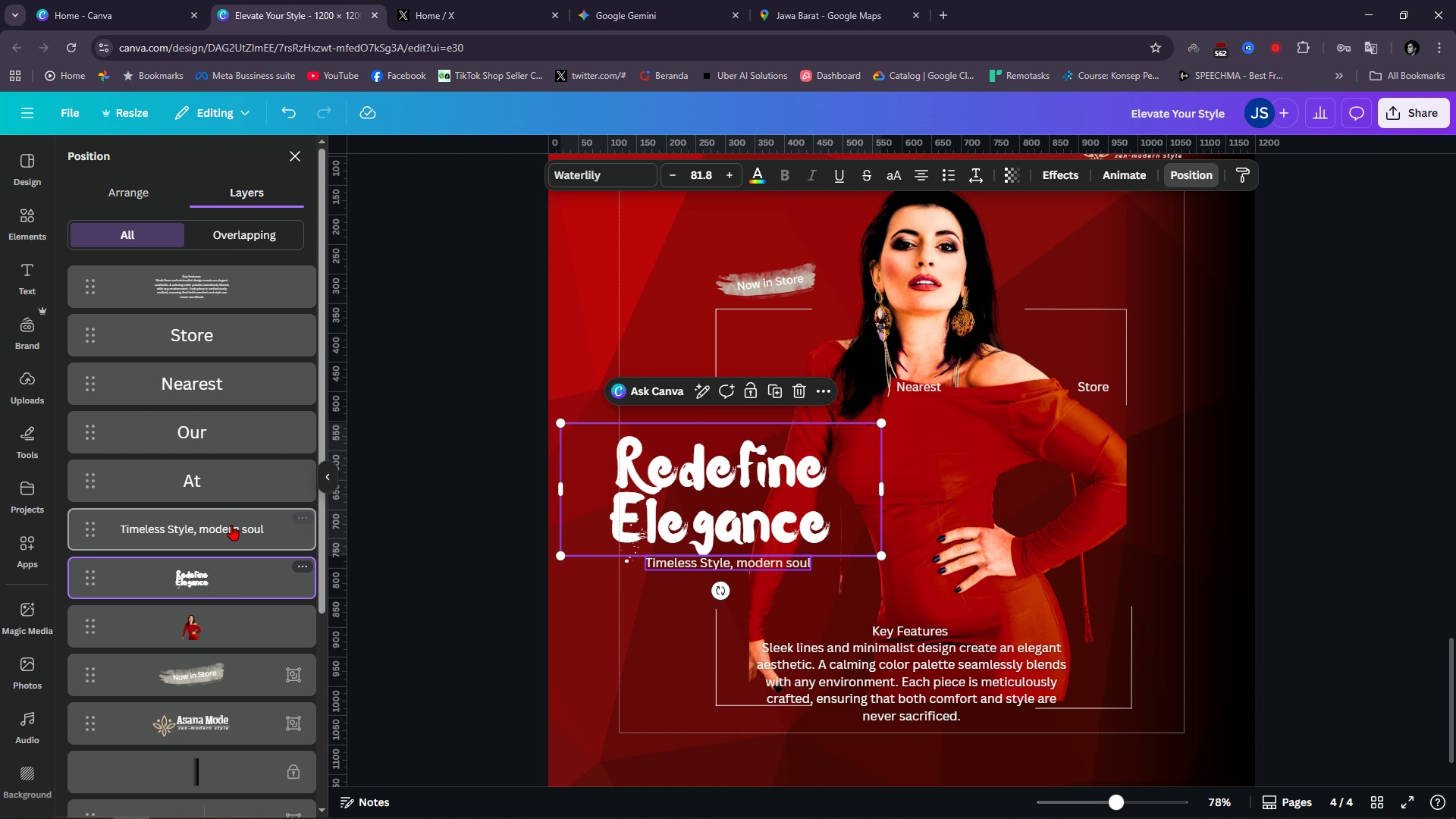 
hold_key(key=ControlLeft, duration=0.79)
left_click([231, 525])
 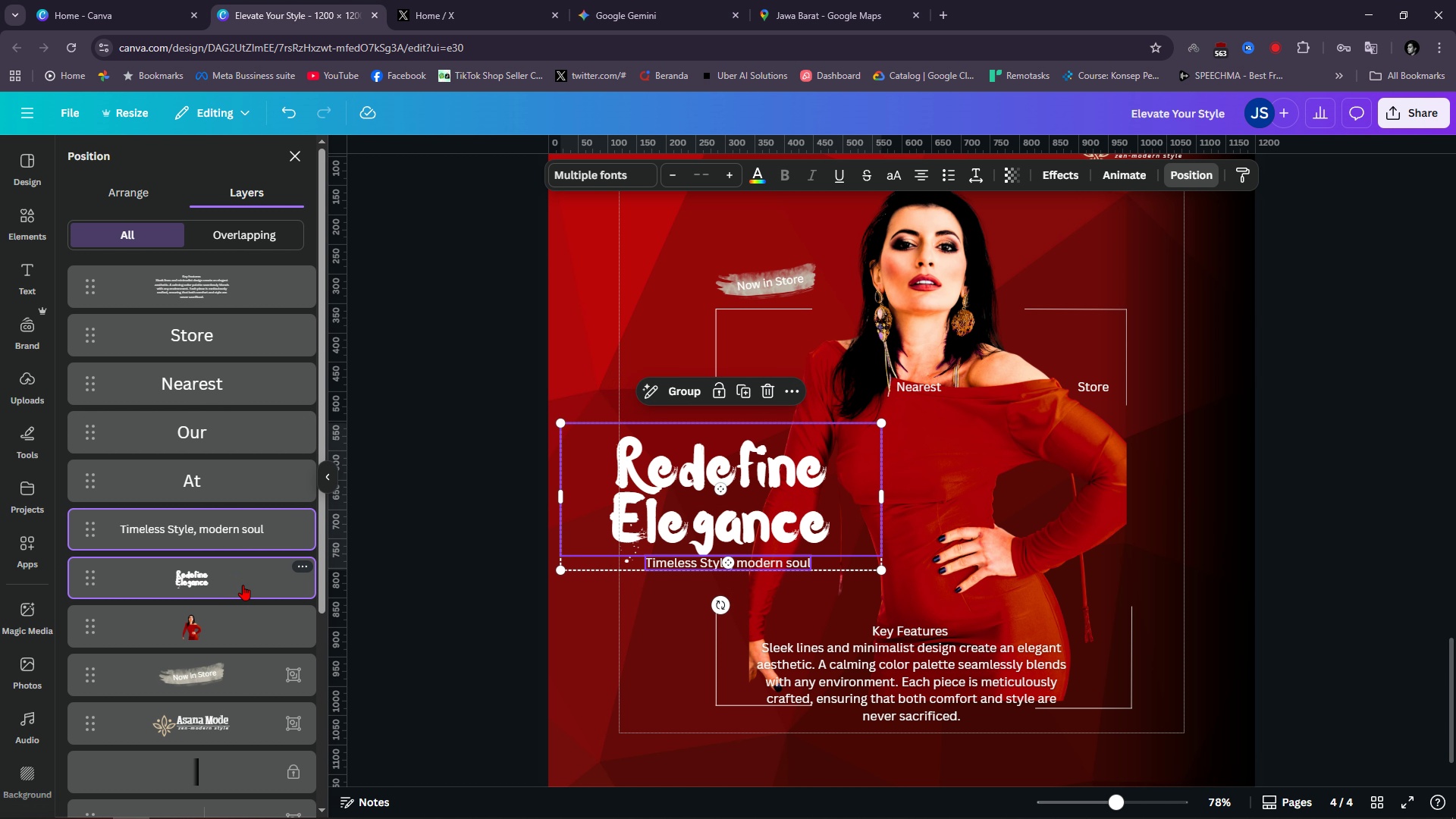 
left_click_drag(start_coordinate=[243, 570], to_coordinate=[254, 656])
 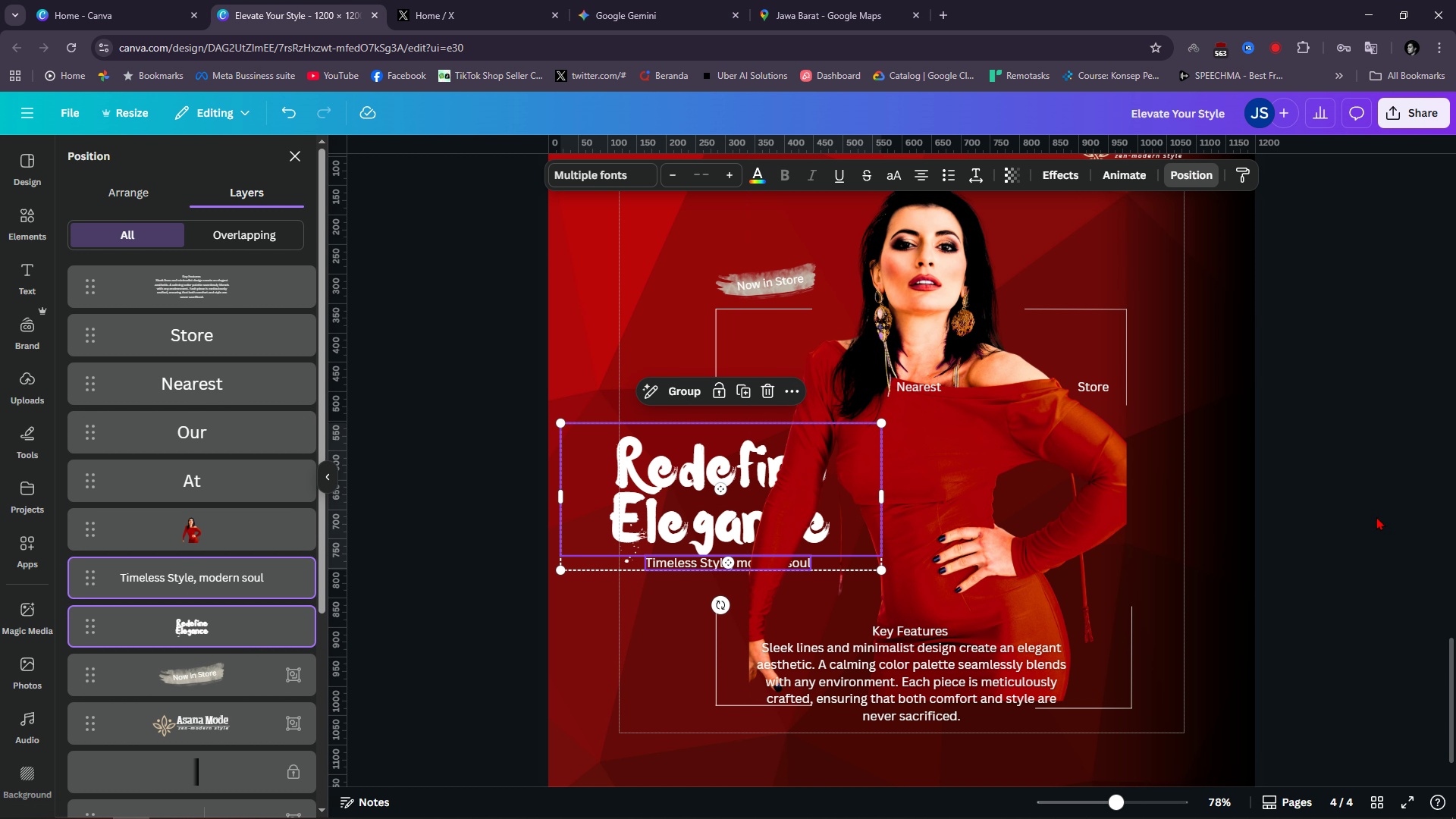 
left_click([1376, 516])
 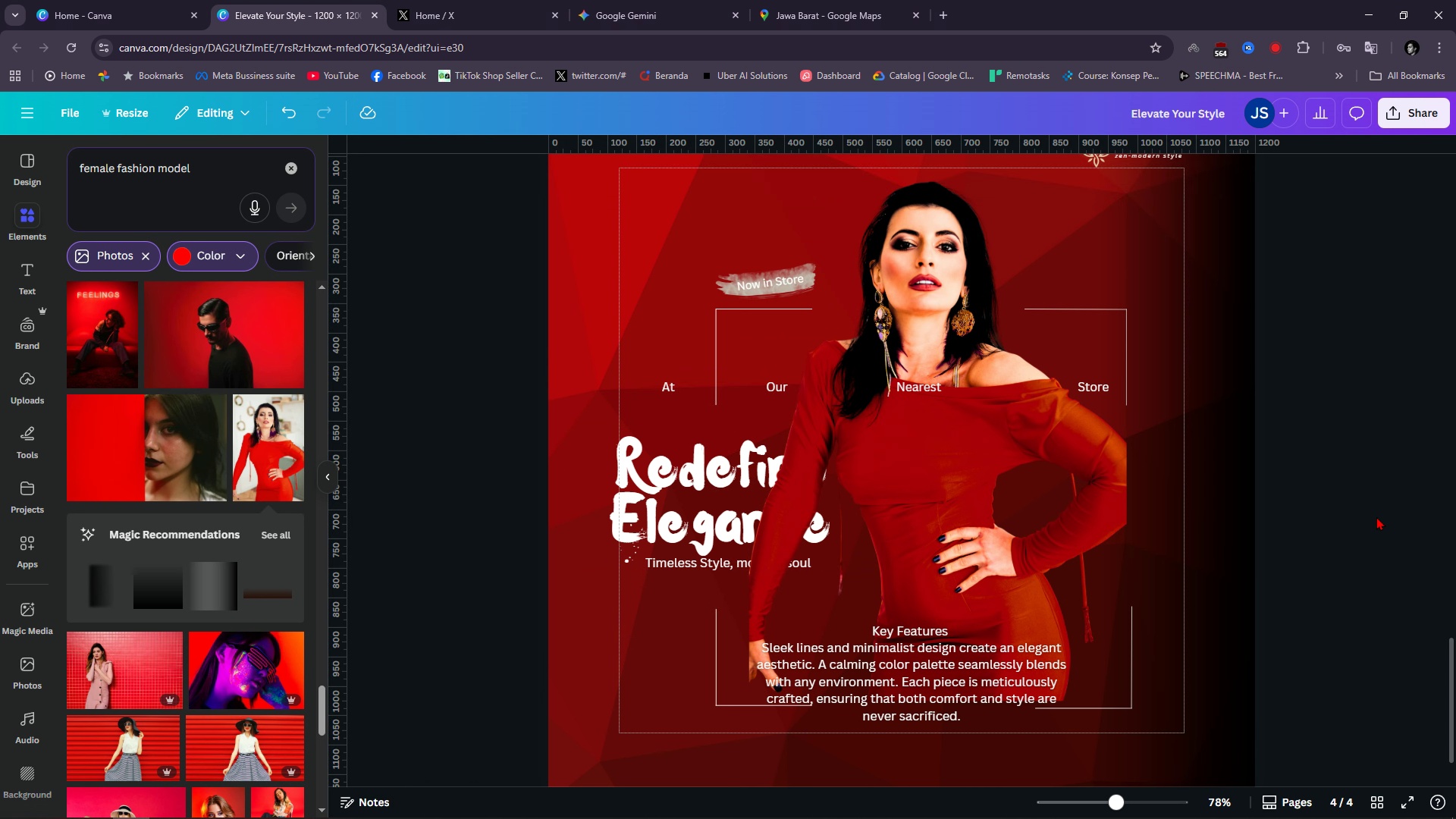 
double_click([1376, 516])
 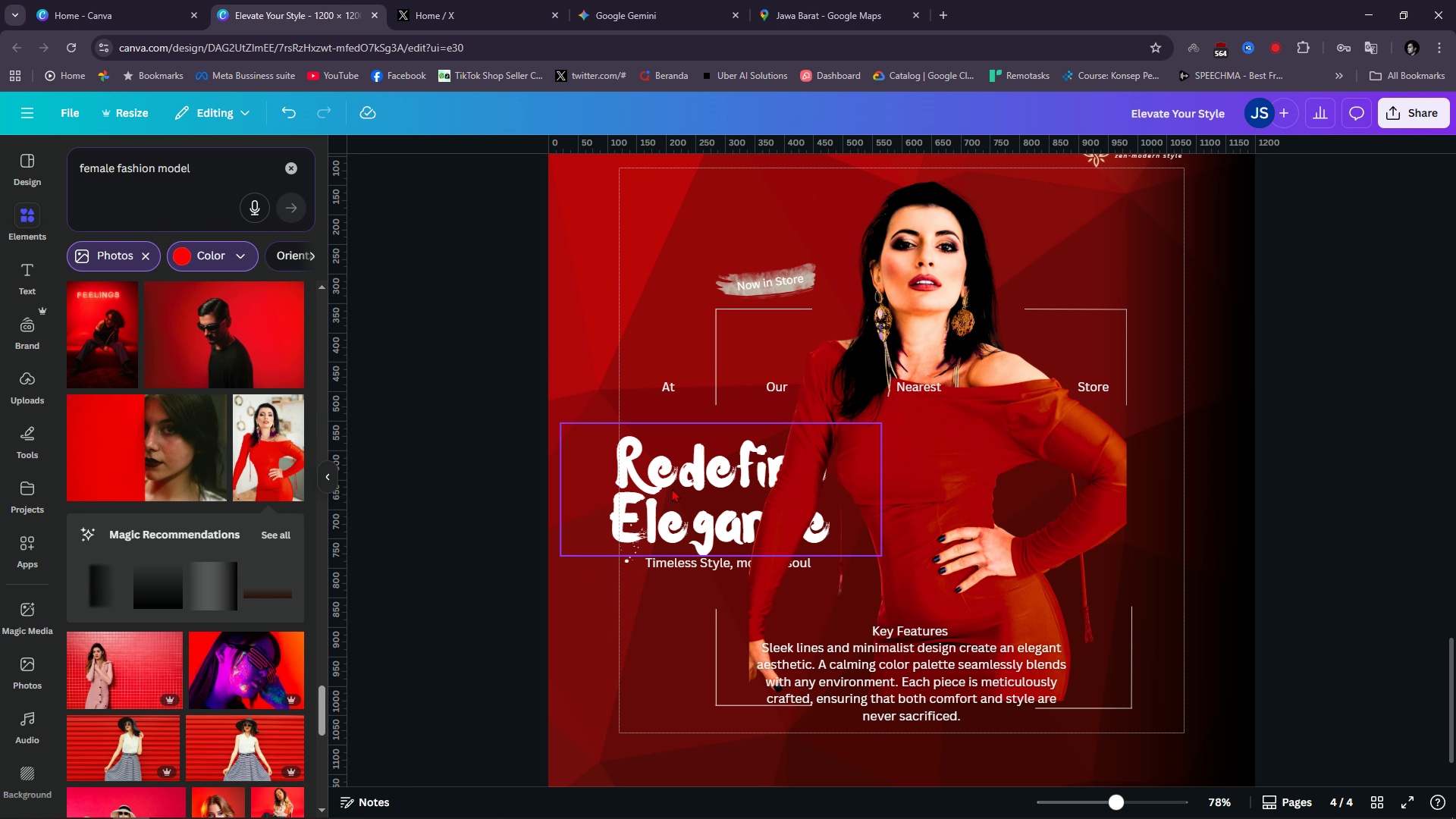 
left_click_drag(start_coordinate=[672, 488], to_coordinate=[651, 473])
 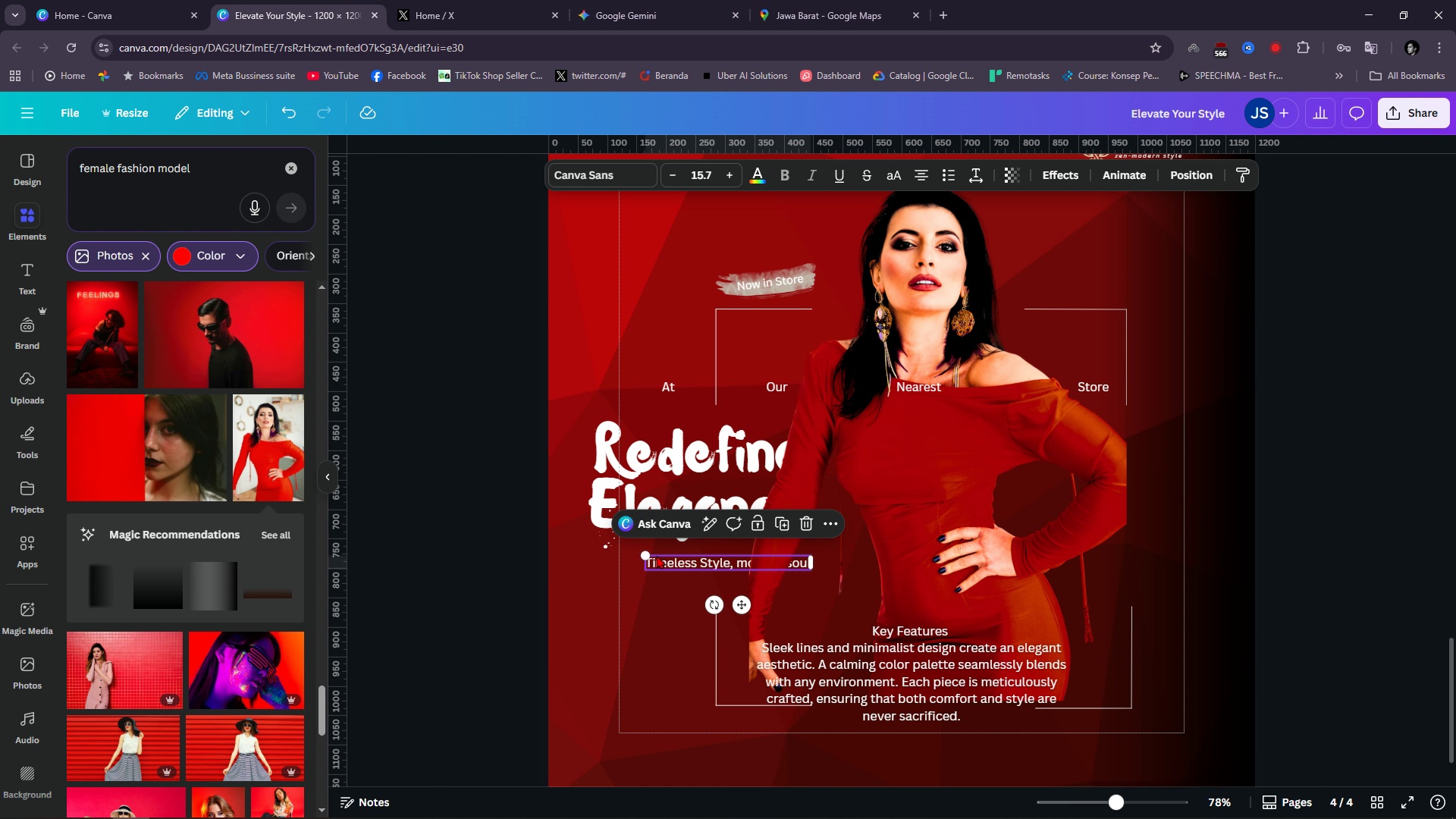 
left_click_drag(start_coordinate=[657, 555], to_coordinate=[599, 537])
 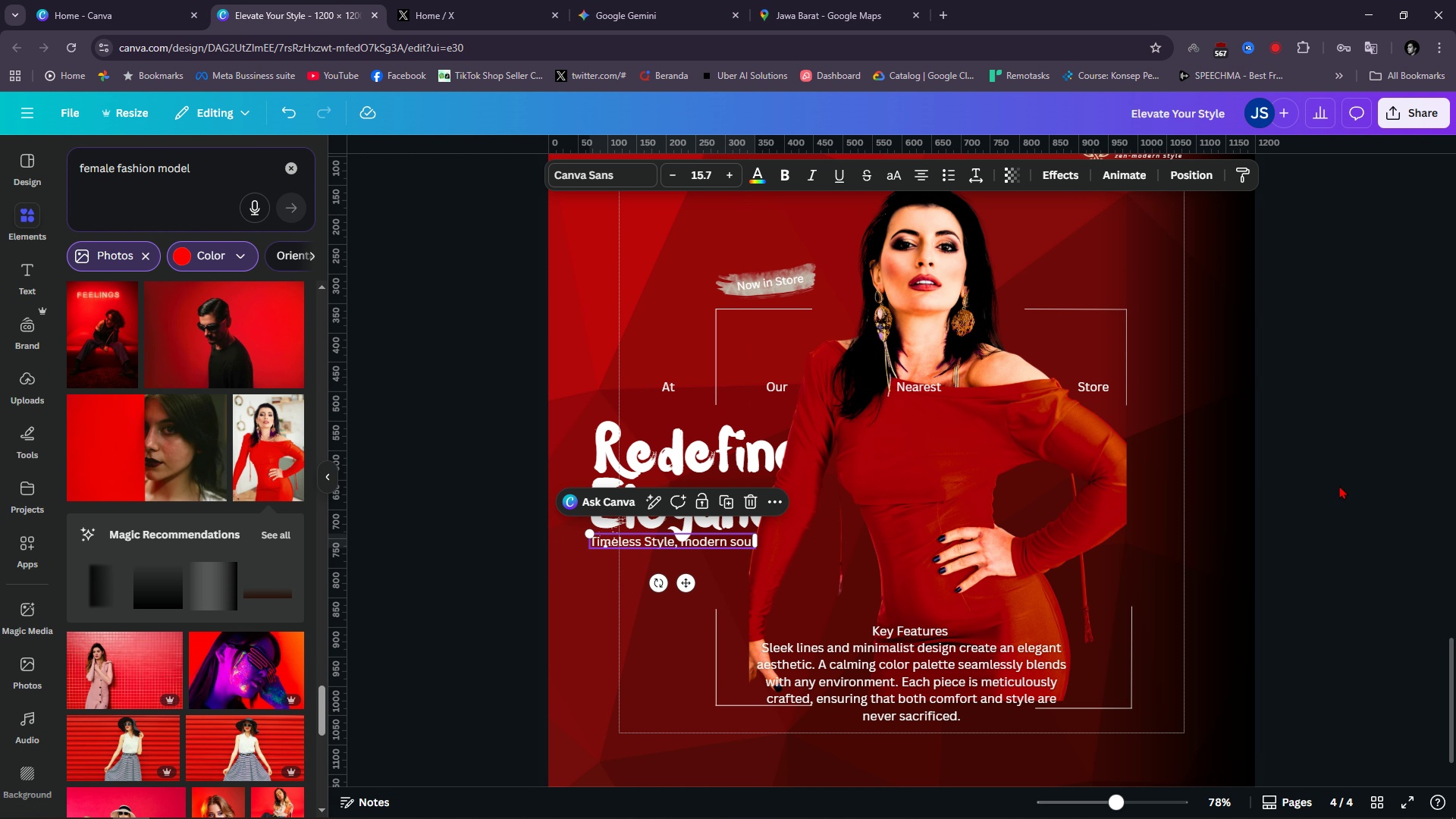 
left_click([1339, 485])
 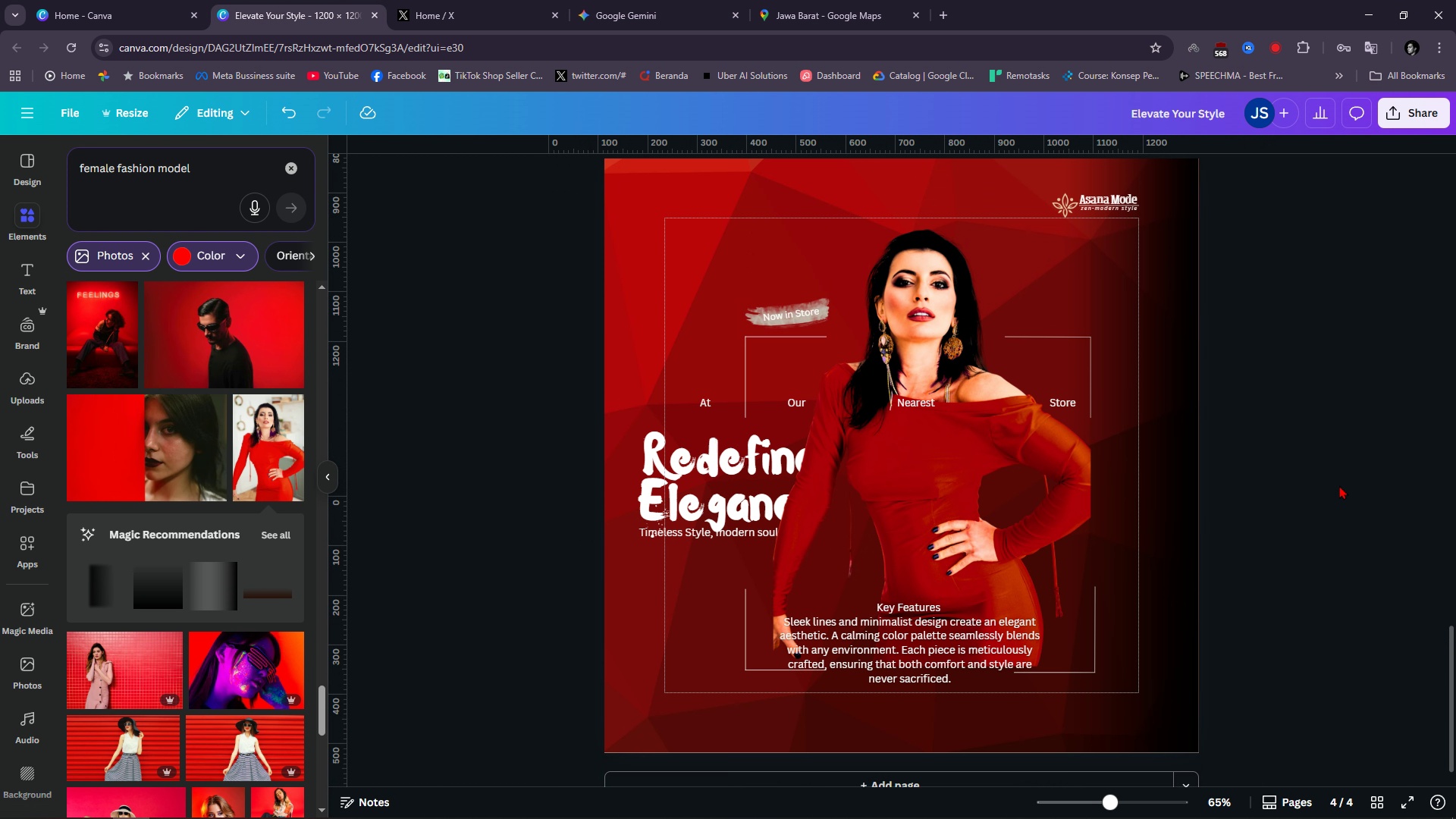 
hold_key(key=ControlLeft, duration=1.53)
scroll: coordinate [1339, 485], scroll_direction: down, amount: 2.0
 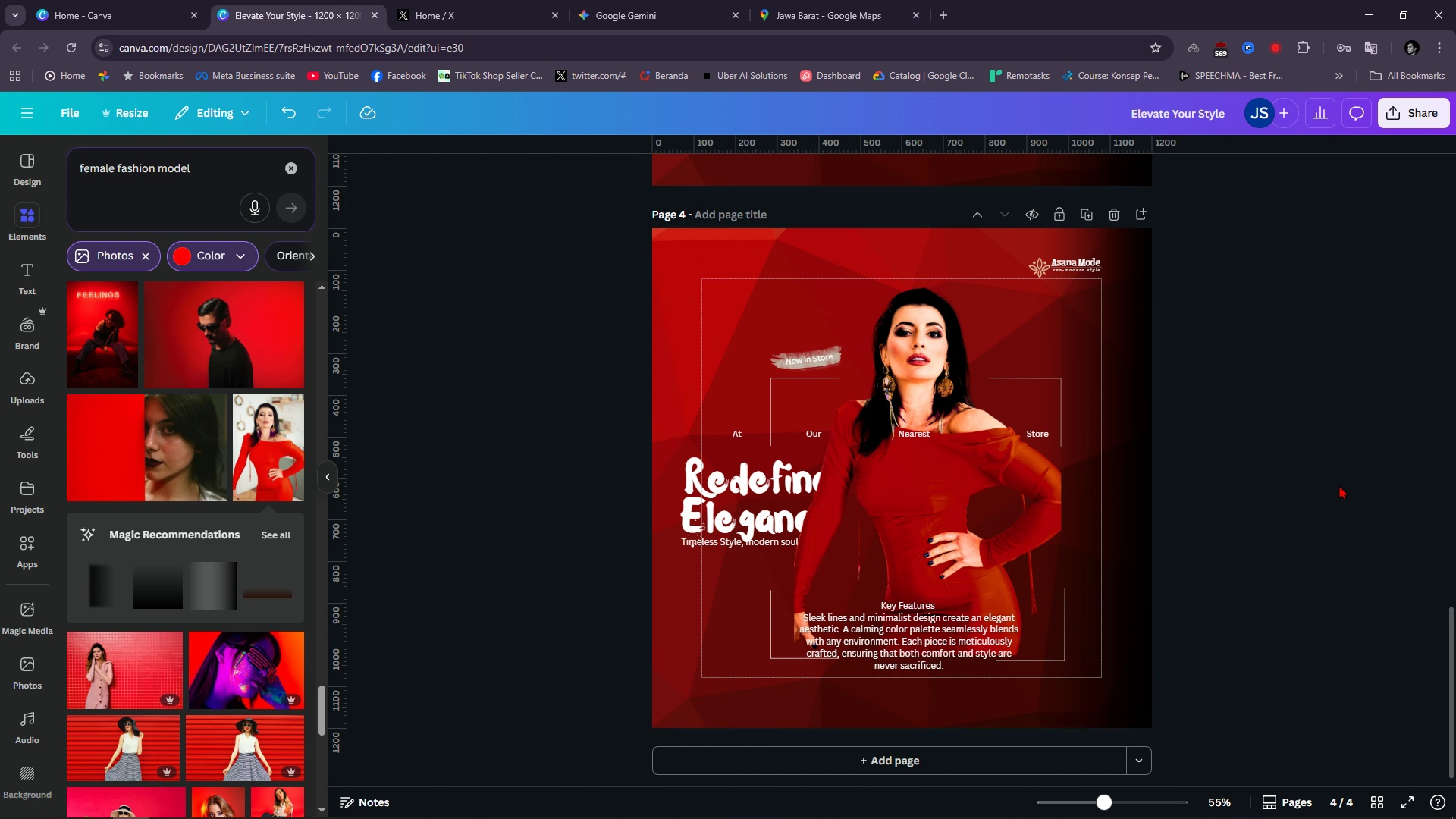 
hold_key(key=ControlLeft, duration=0.62)
 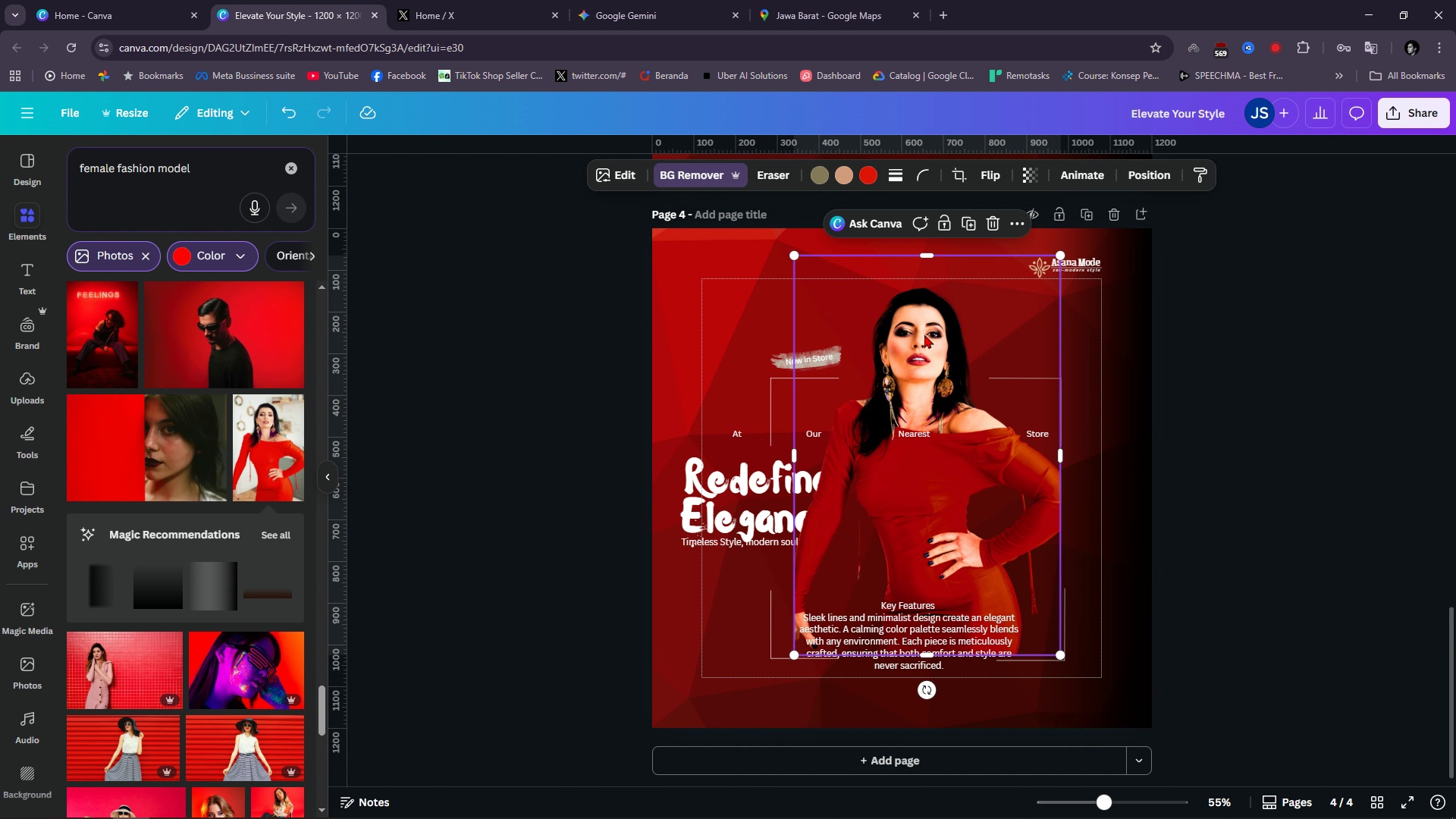 
left_click([924, 334])
 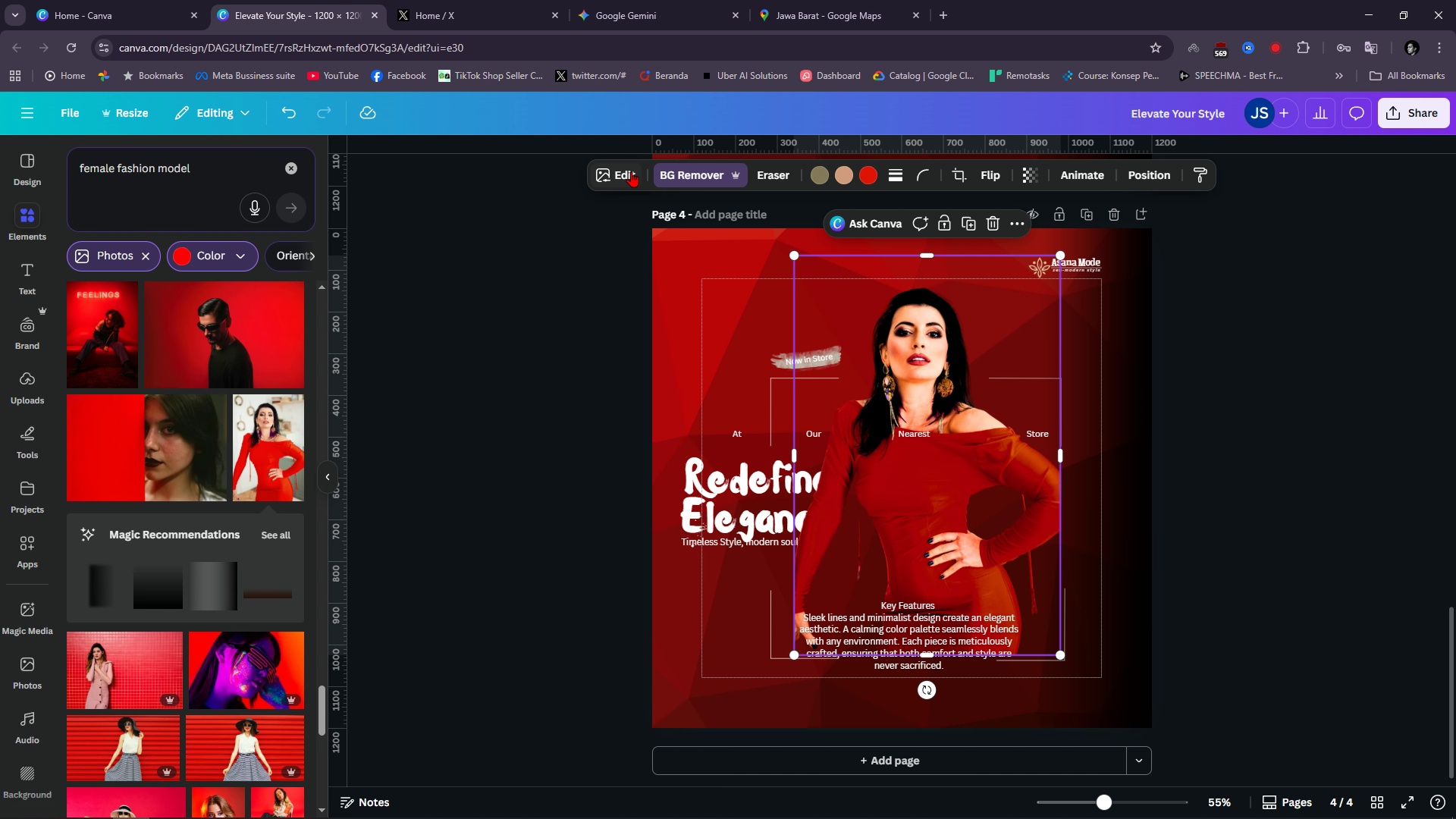 
left_click([631, 171])
 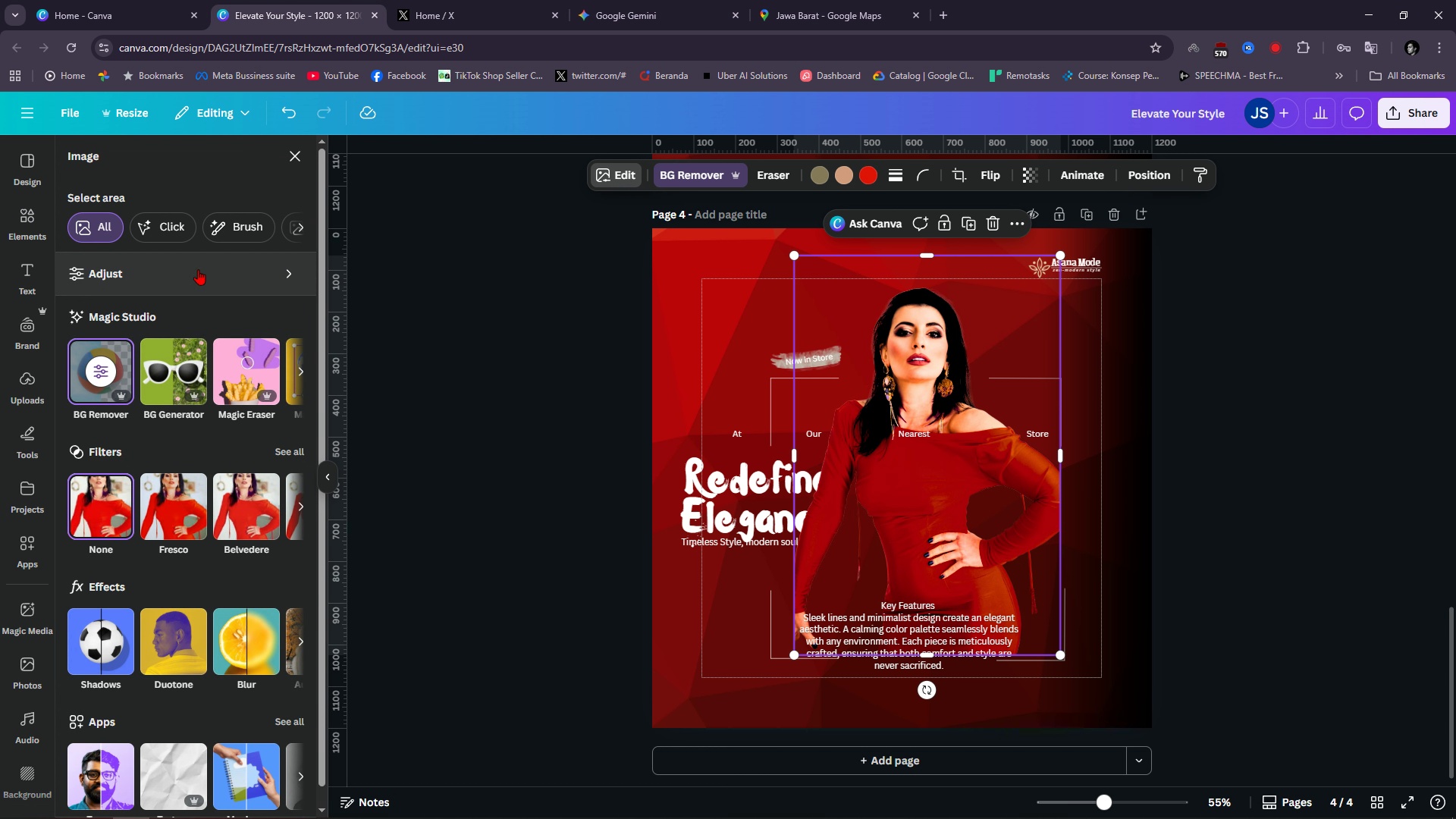 
left_click([198, 269])
 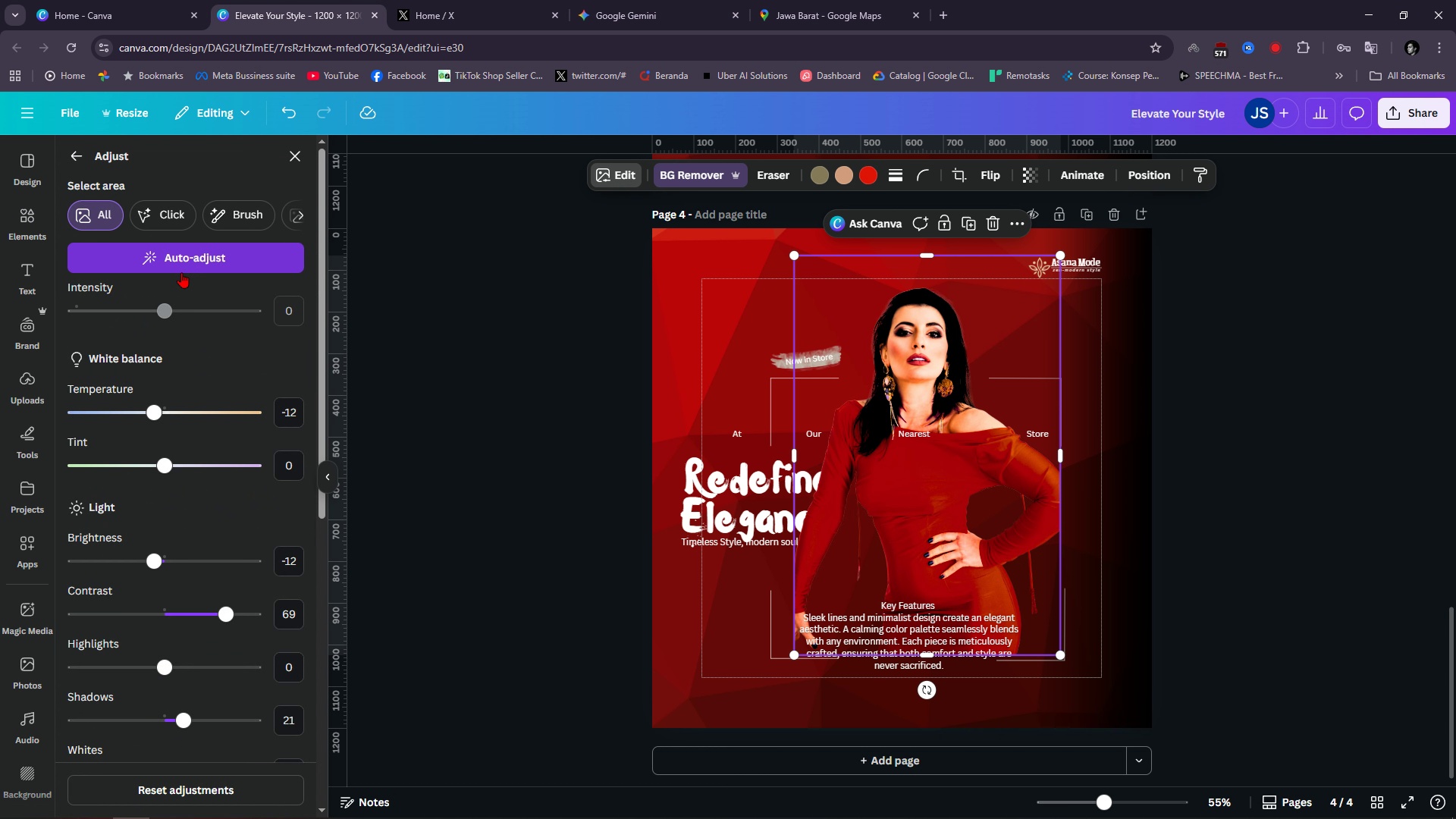 
scroll: coordinate [142, 711], scroll_direction: down, amount: 3.0
 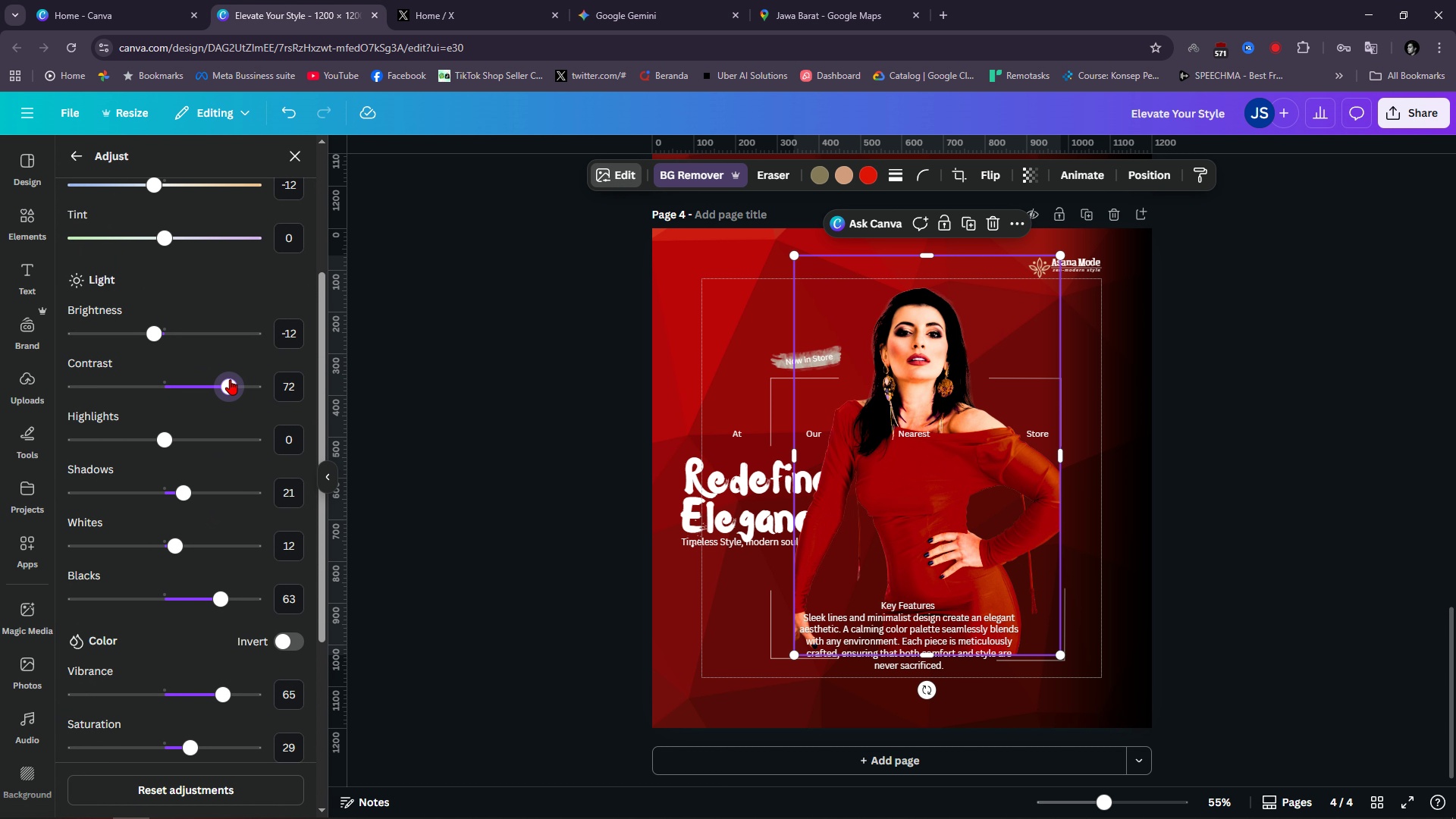 
left_click_drag(start_coordinate=[230, 380], to_coordinate=[199, 398])
 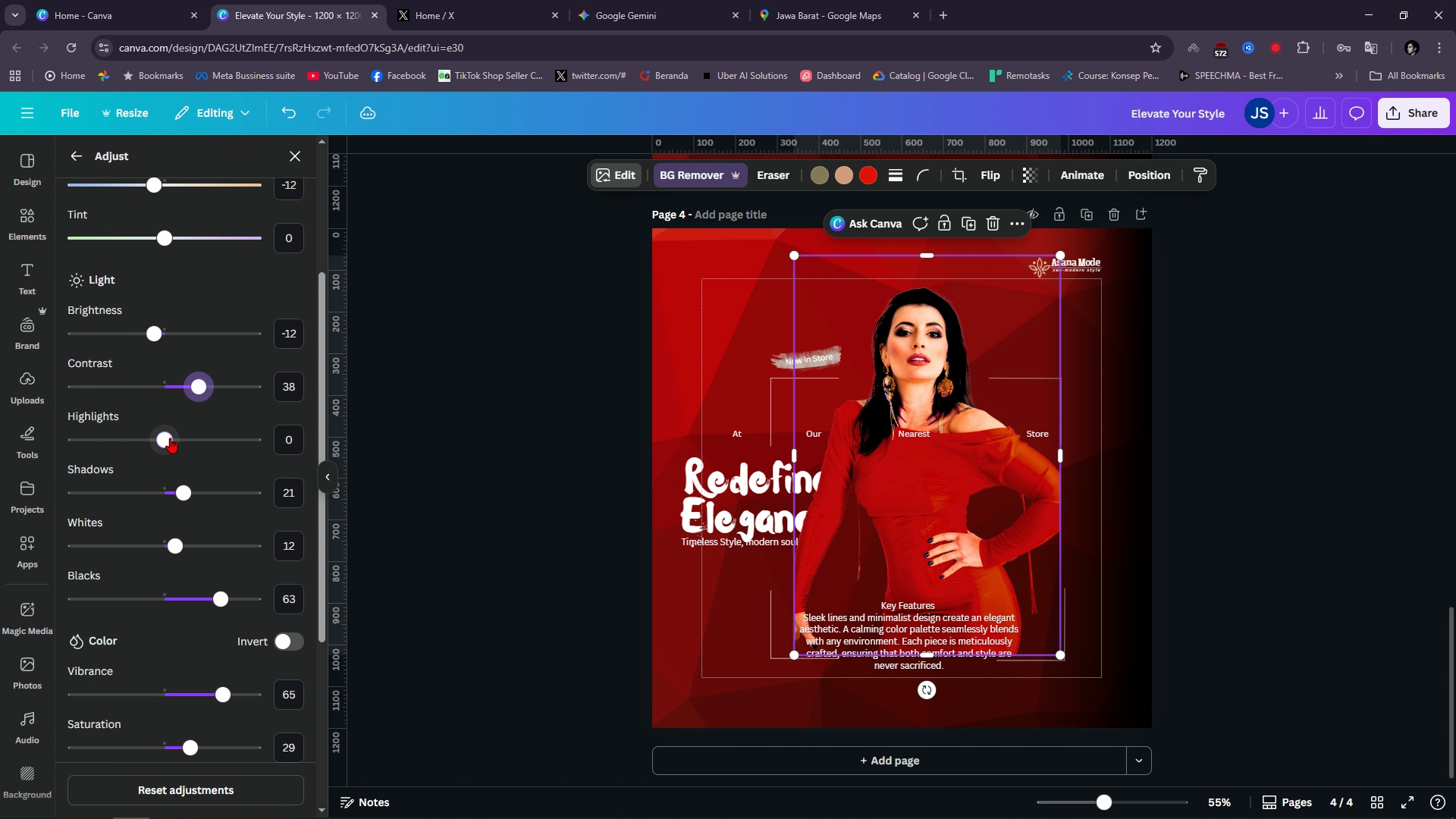 
left_click_drag(start_coordinate=[170, 438], to_coordinate=[128, 460])
 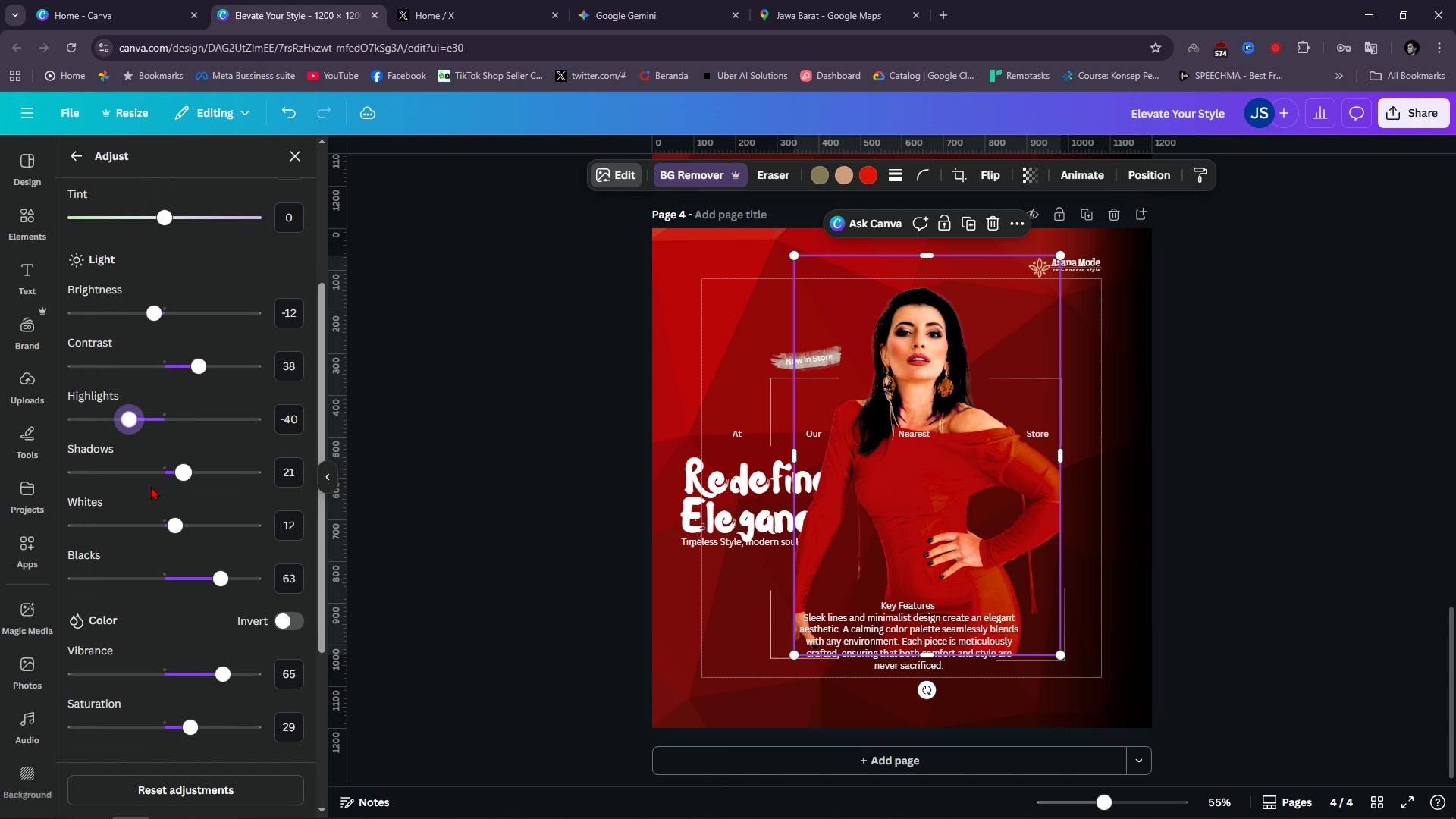 
scroll: coordinate [151, 486], scroll_direction: down, amount: 3.0
 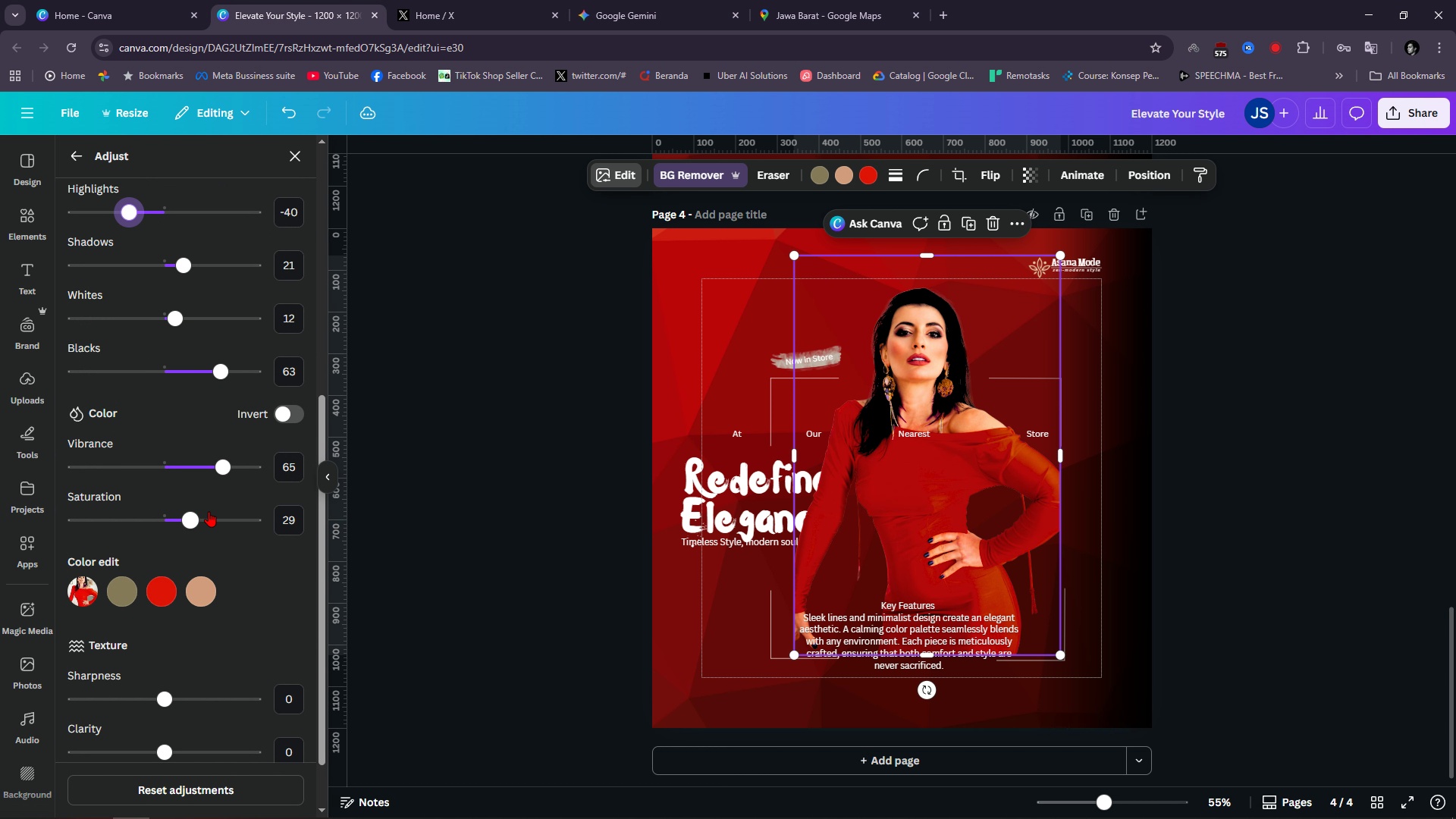 
left_click_drag(start_coordinate=[189, 521], to_coordinate=[177, 530])
 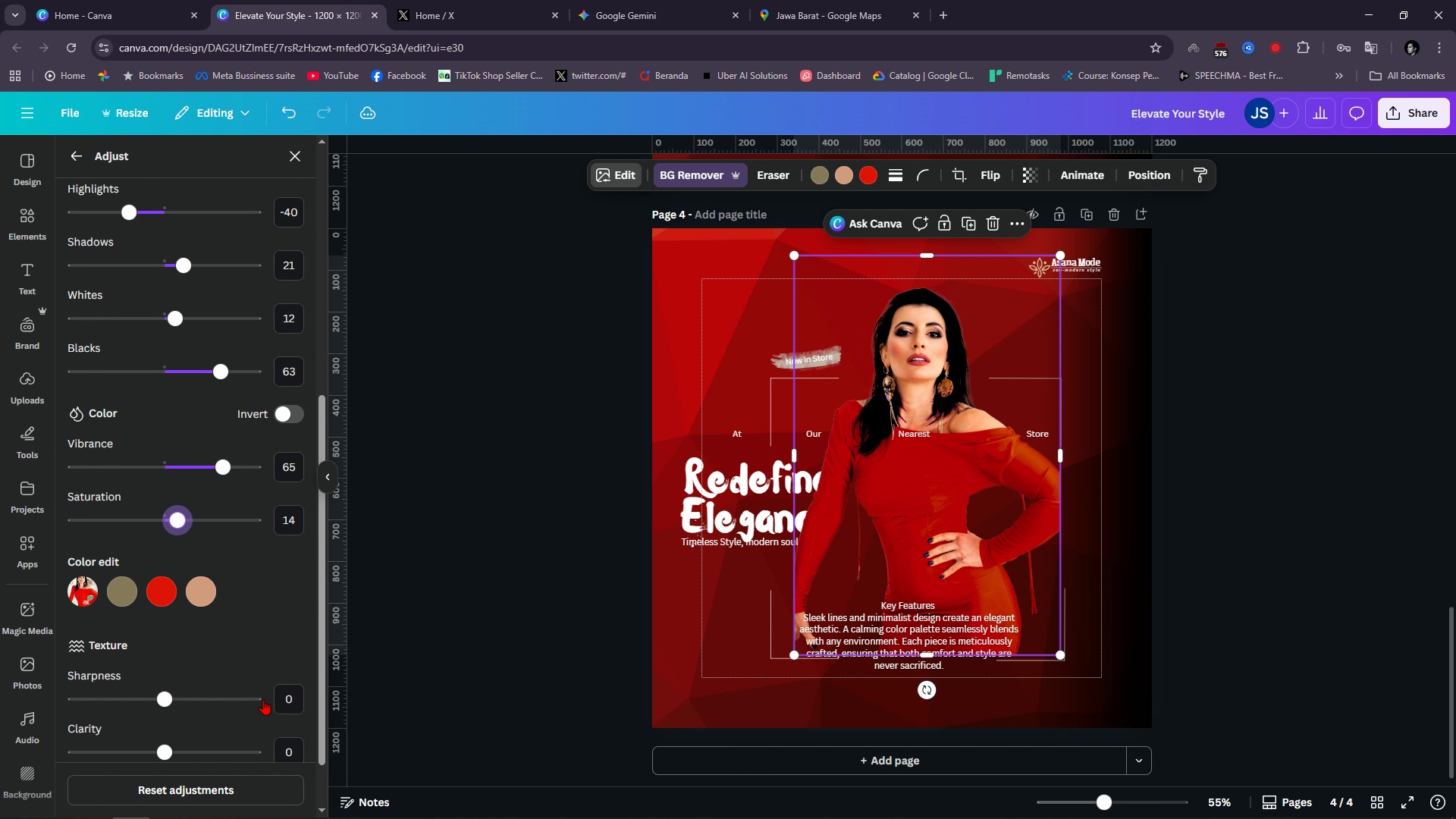 
scroll: coordinate [225, 676], scroll_direction: none, amount: 0.0
 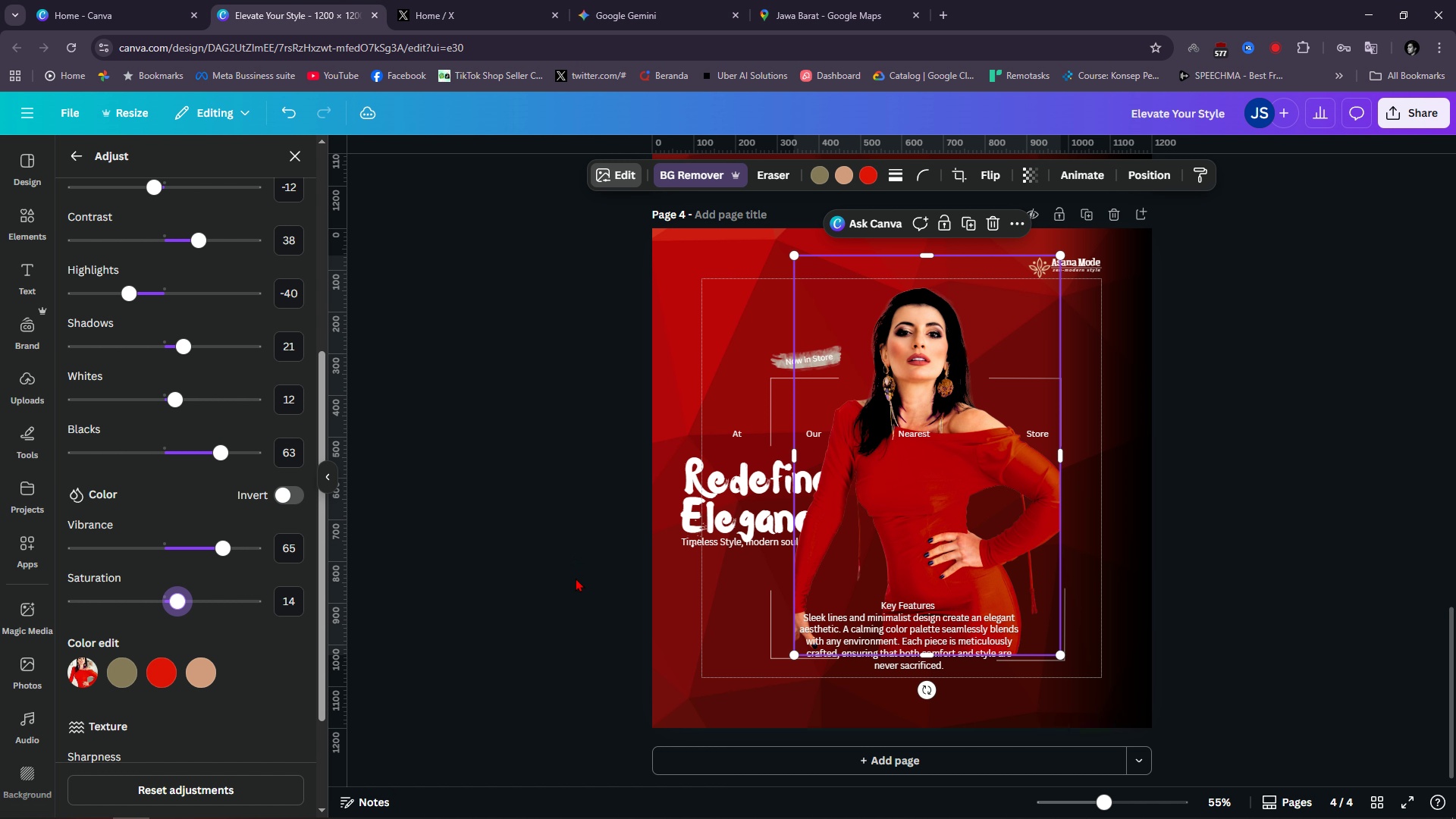 
left_click([576, 578])
 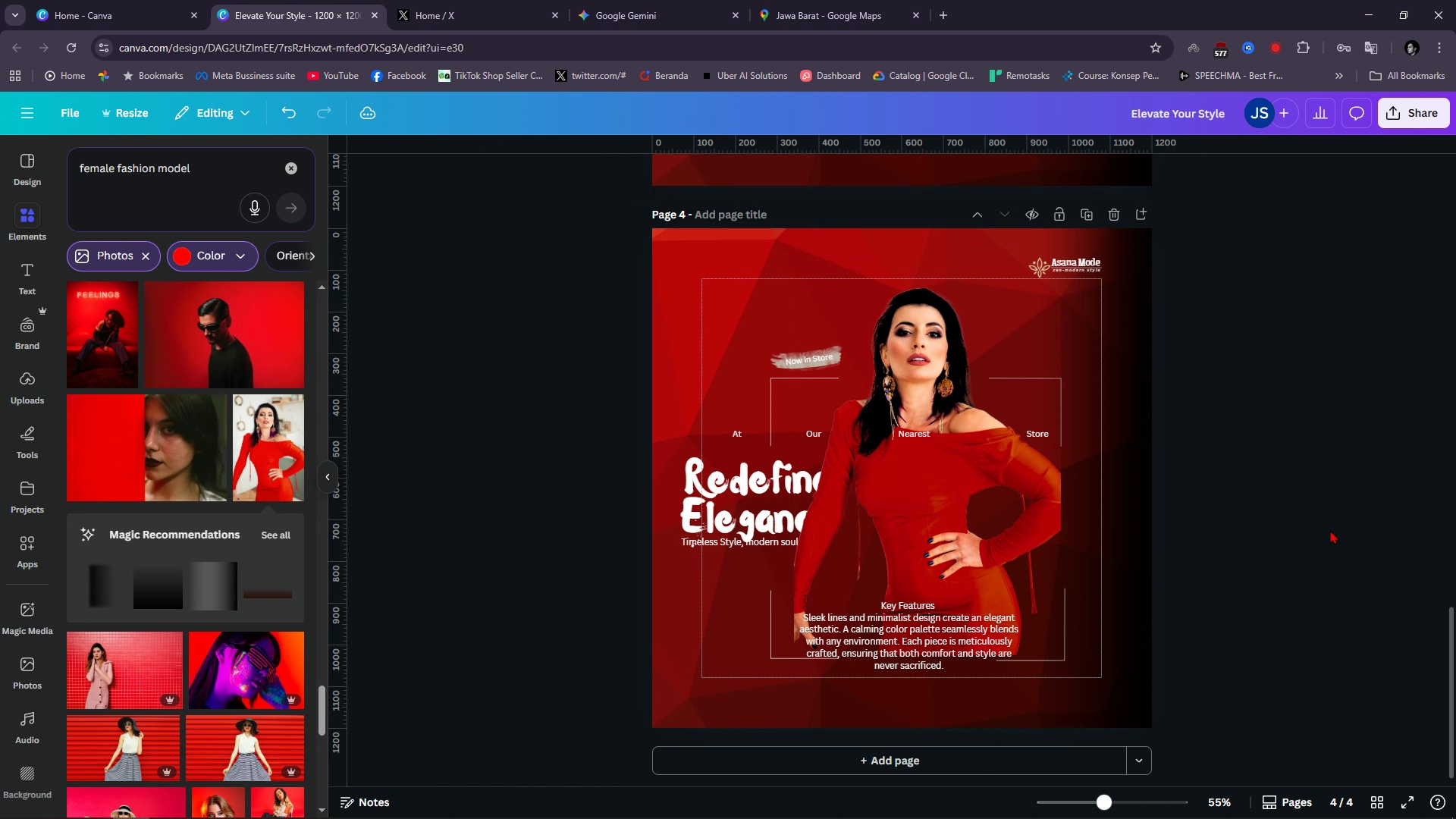 
left_click([1330, 530])
 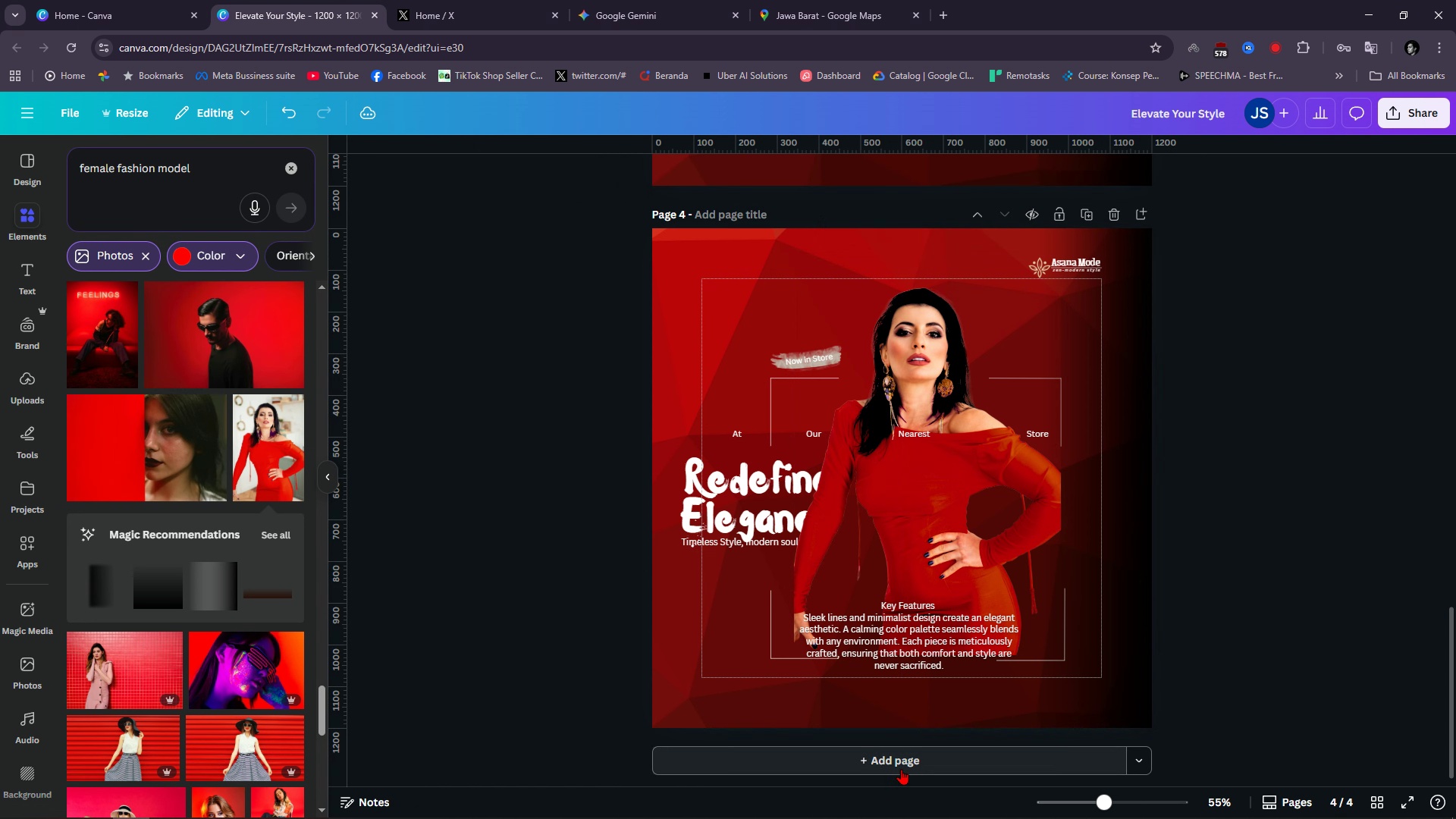 
left_click([901, 769])
 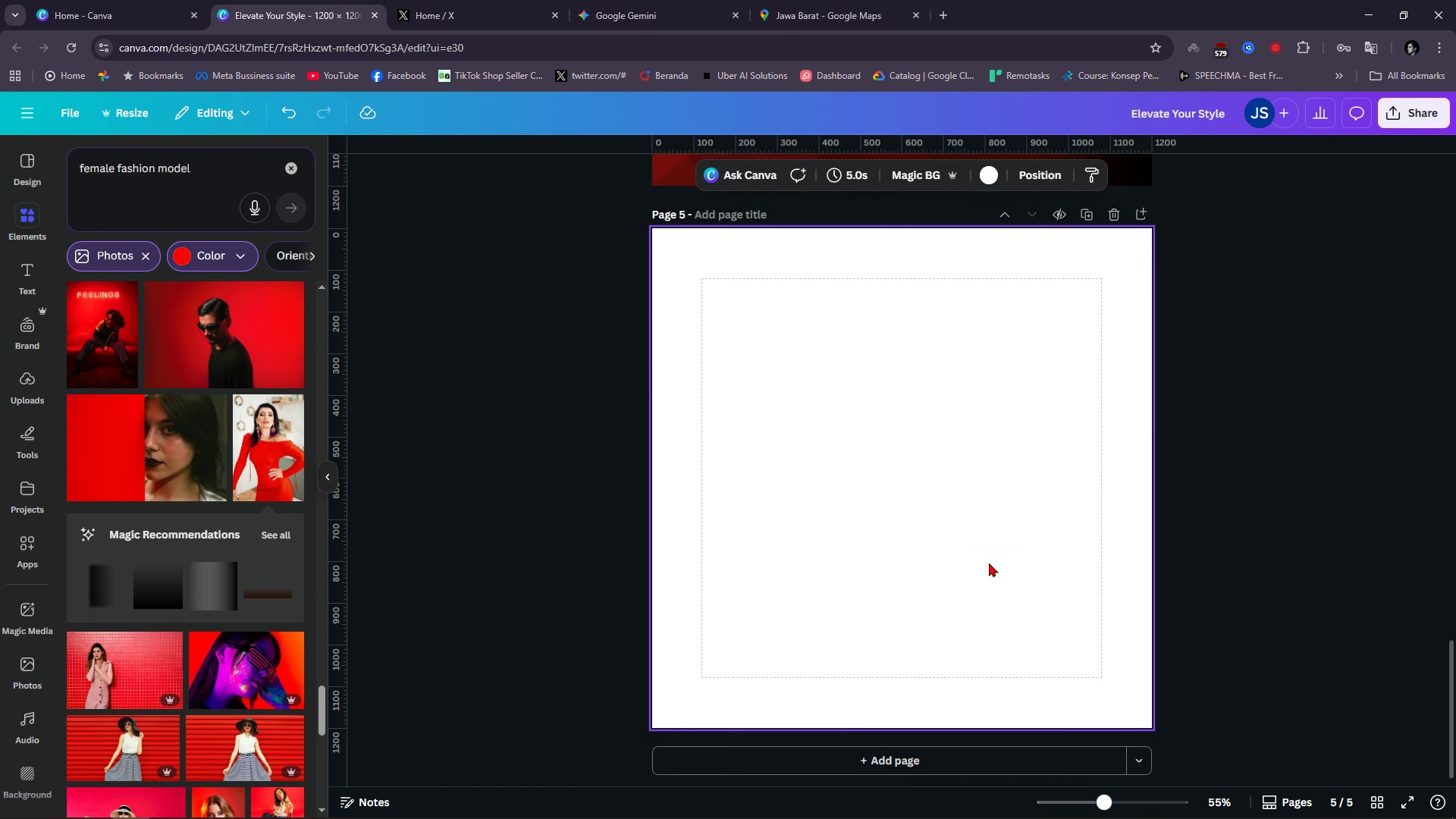 
key(Control+Z)
 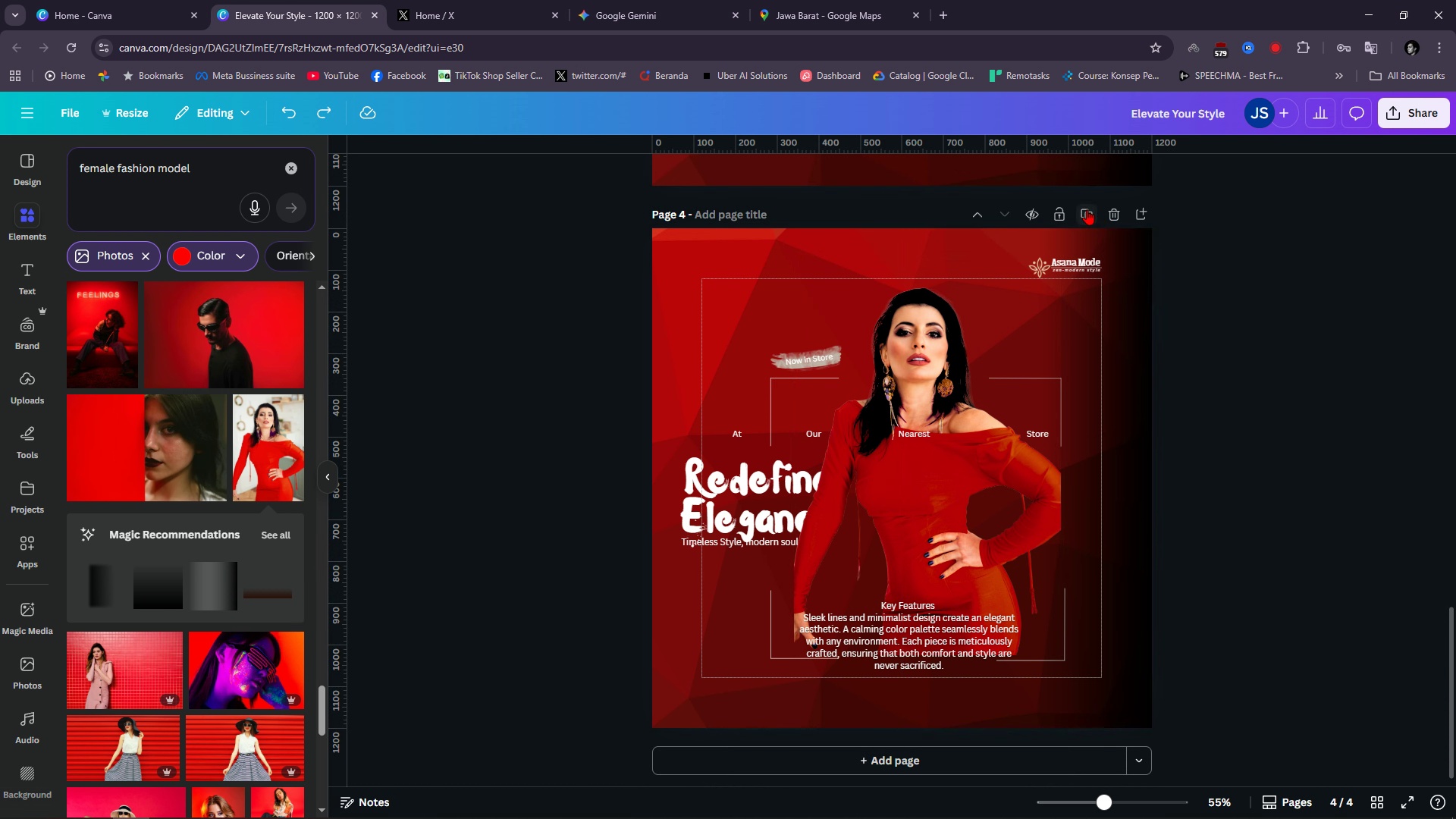 
left_click([1083, 206])
 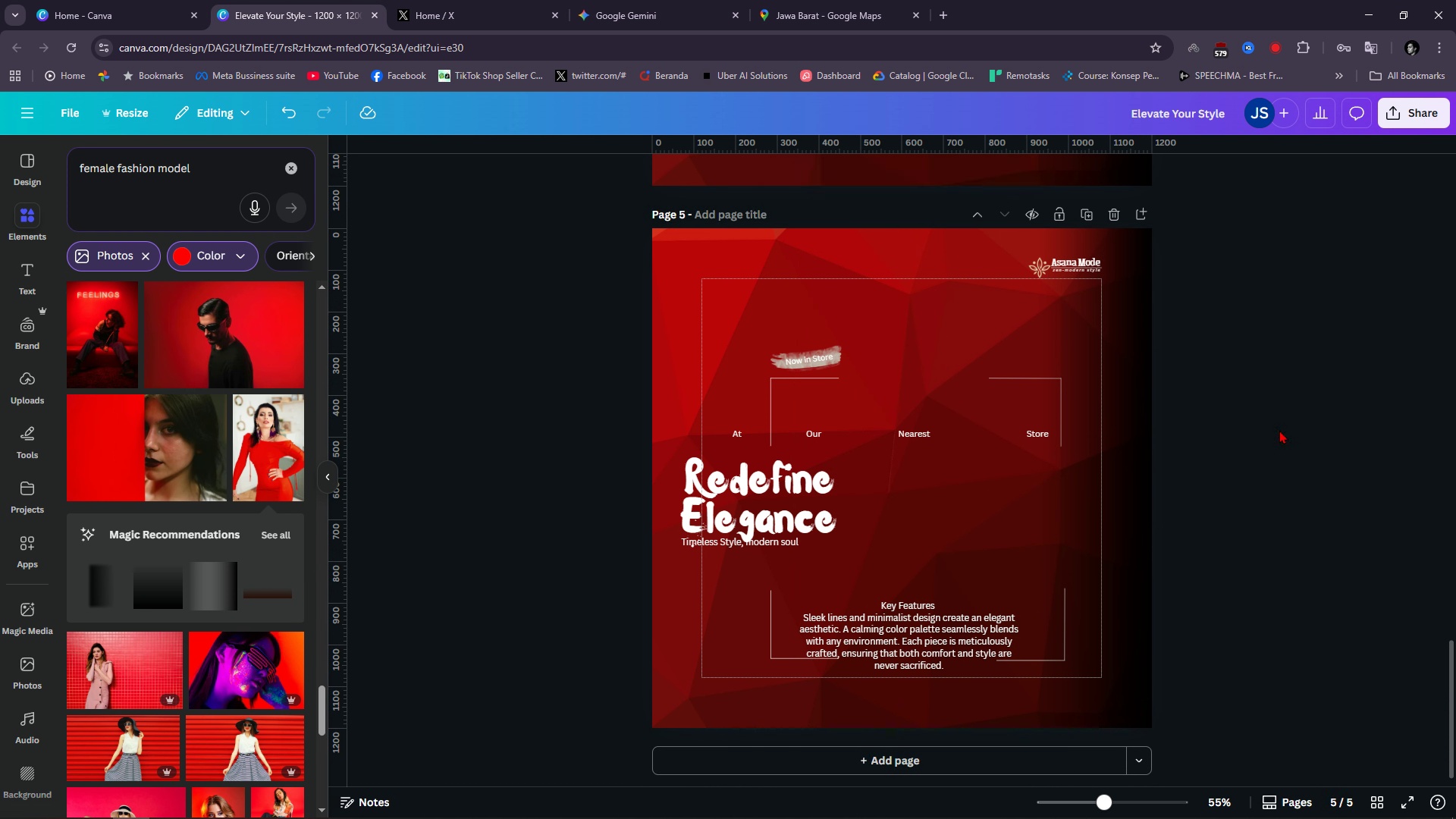 
left_click([1279, 430])
 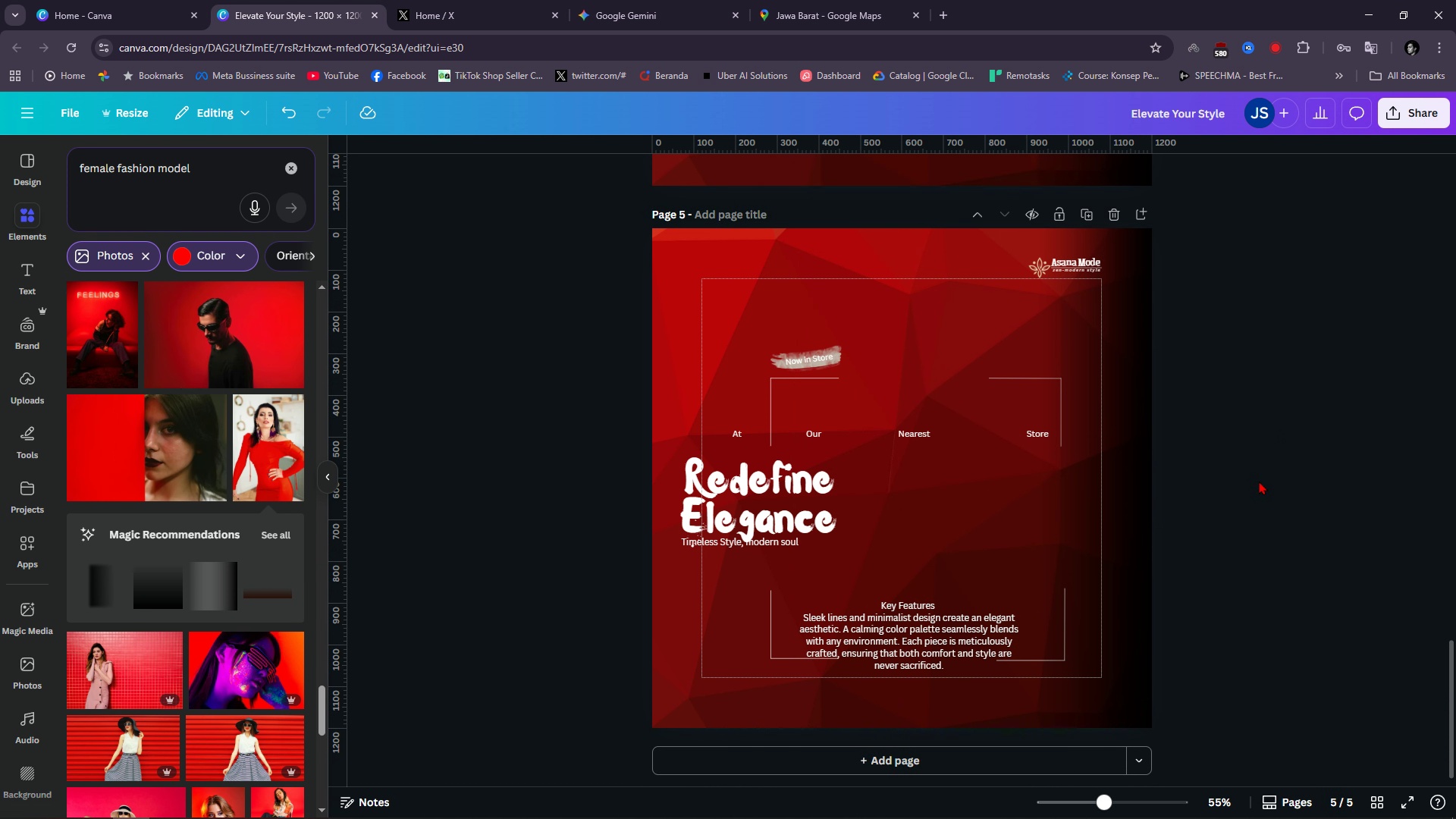 
scroll: coordinate [1259, 481], scroll_direction: up, amount: 3.0
 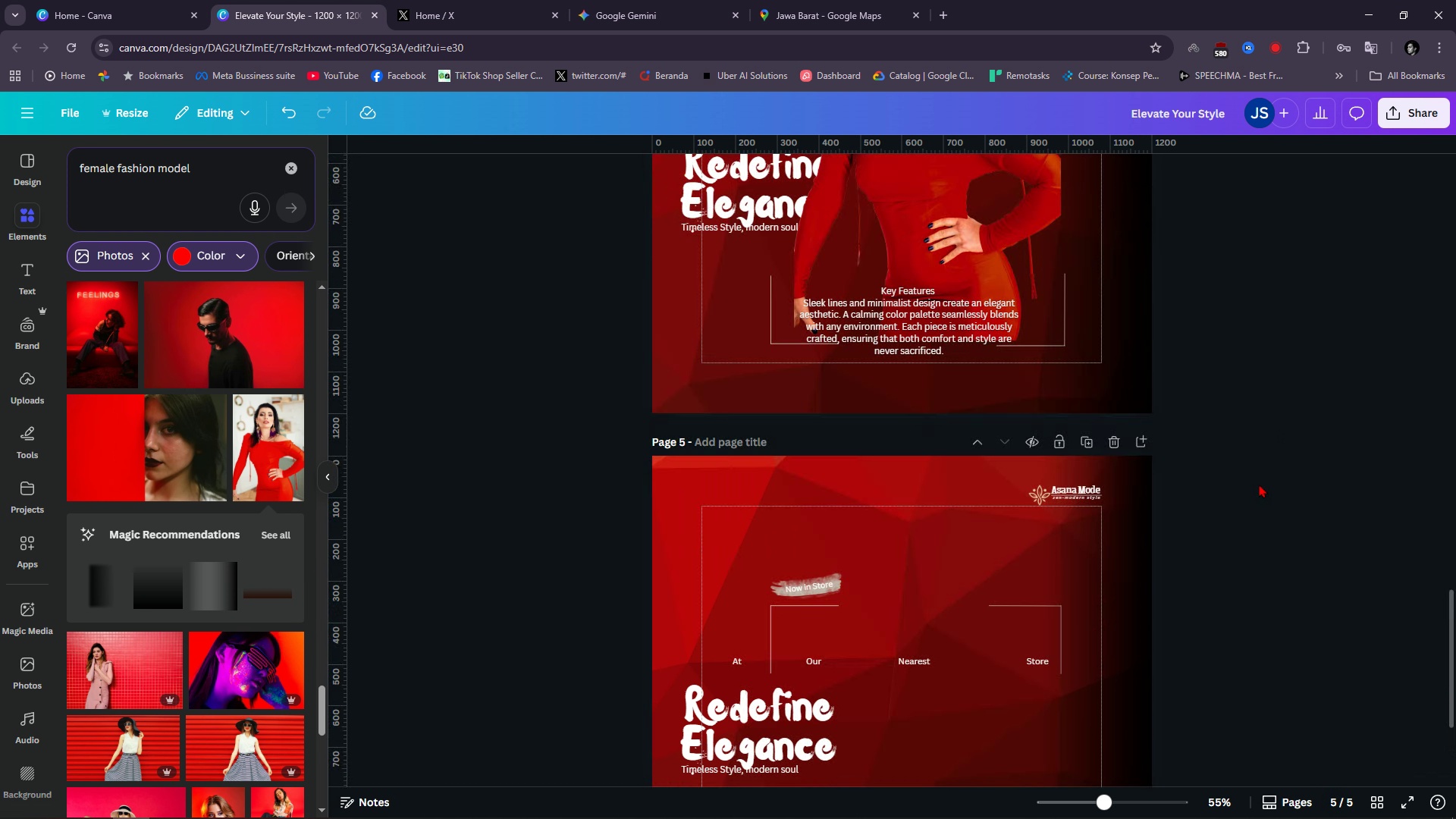 
scroll: coordinate [952, 511], scroll_direction: down, amount: 1.0
 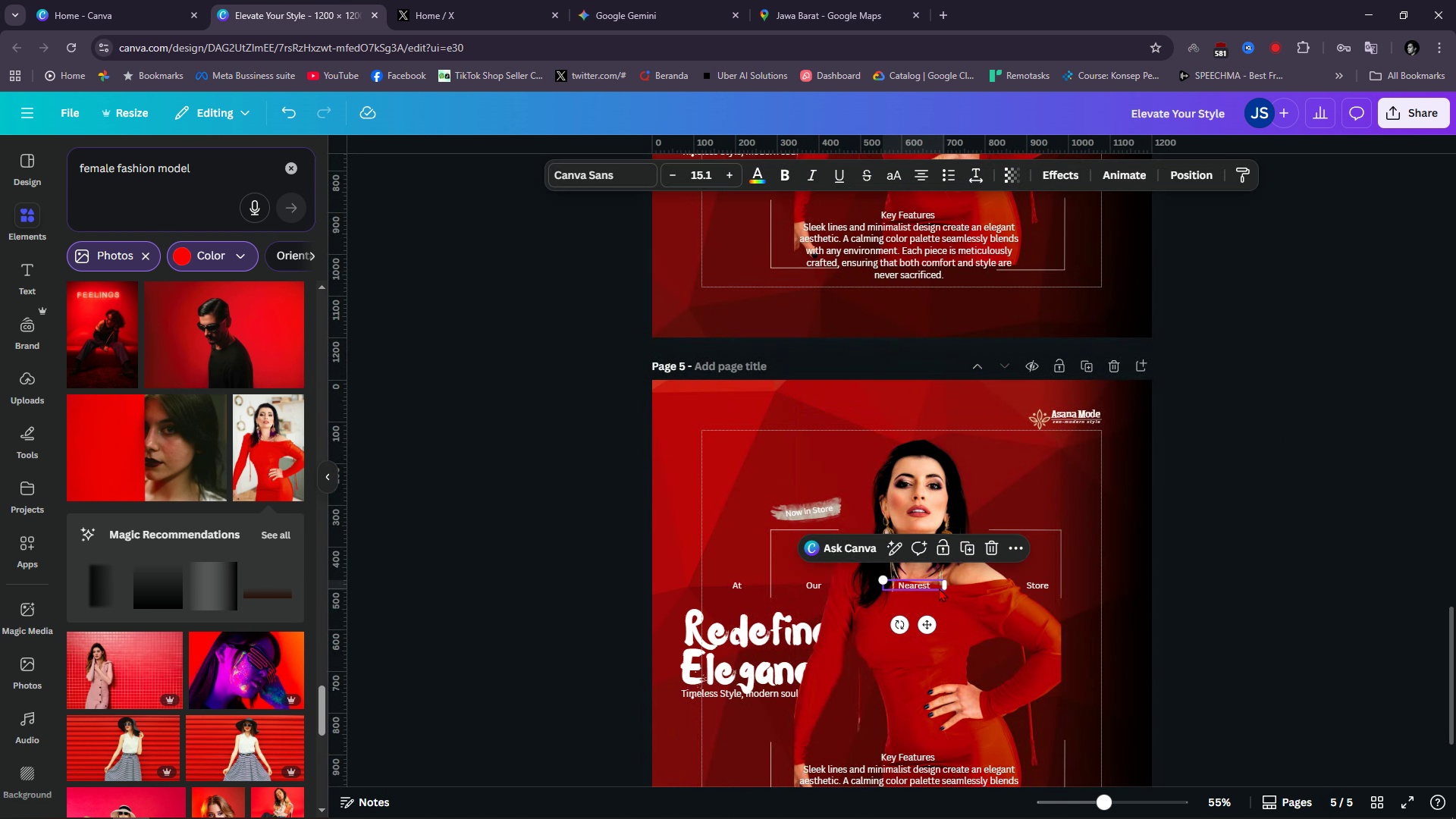 
left_click([939, 588])
 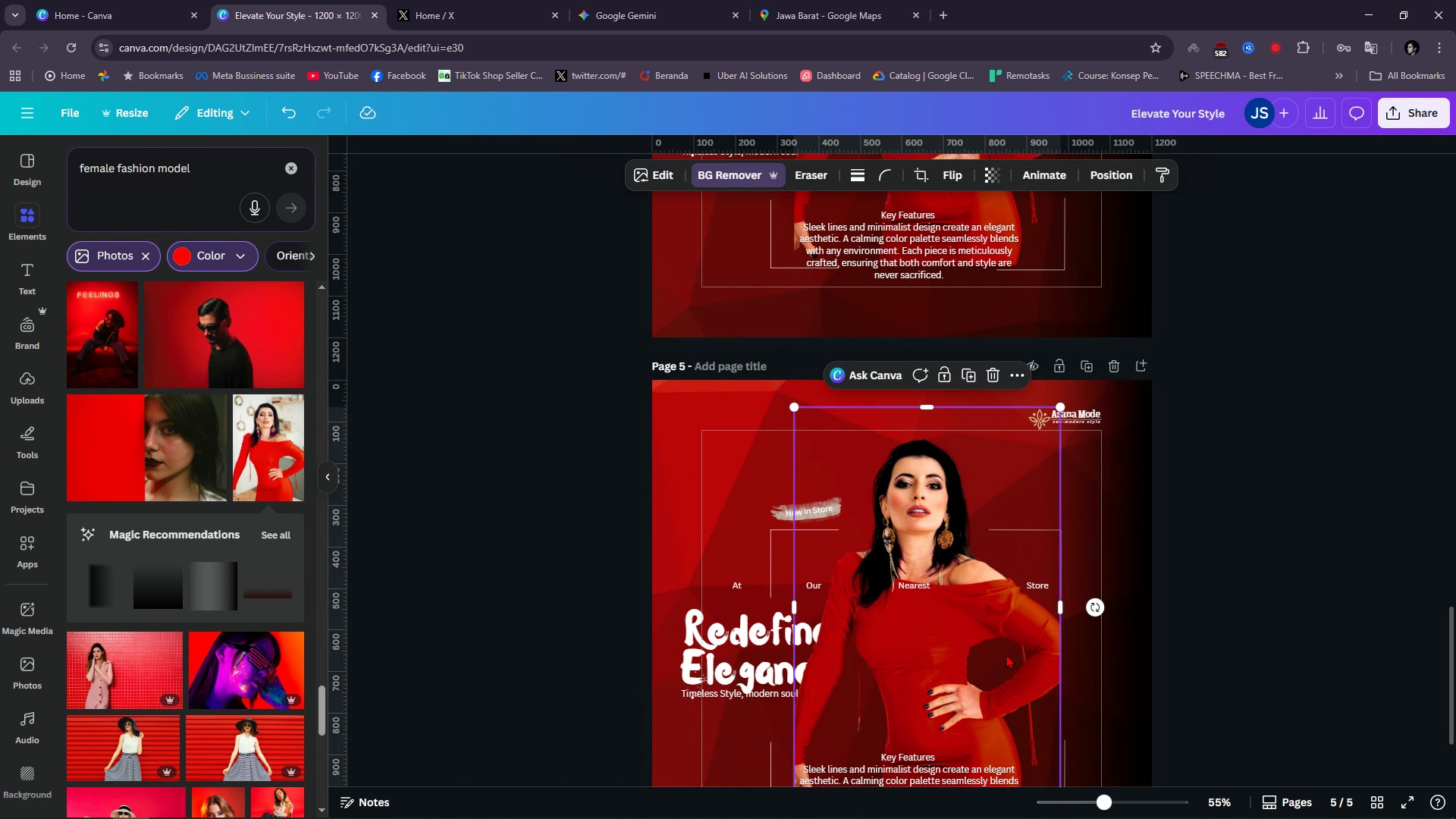 
left_click([1006, 654])
 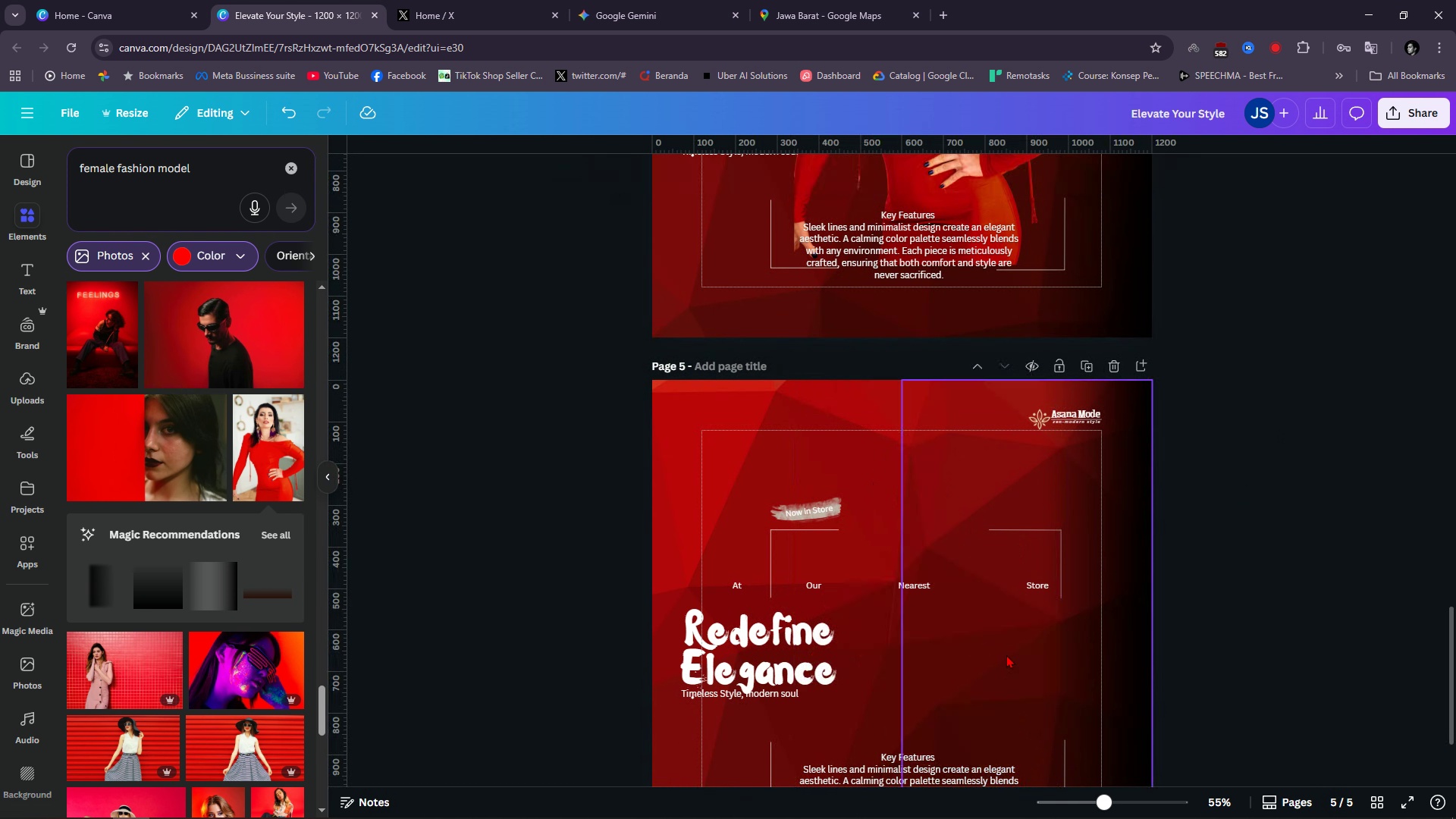 
key(Backspace)
 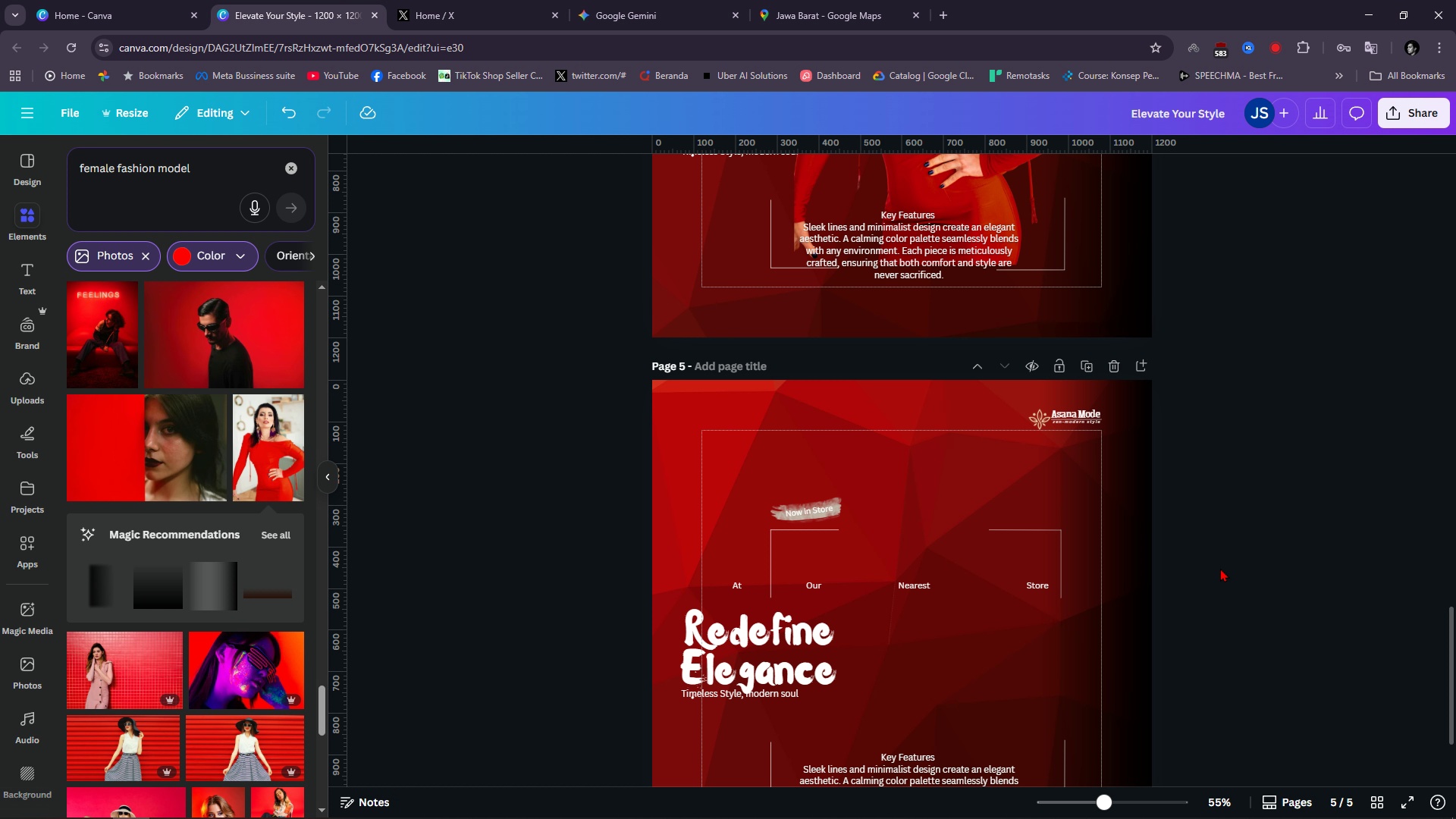 
scroll: coordinate [179, 723], scroll_direction: down, amount: 6.0
 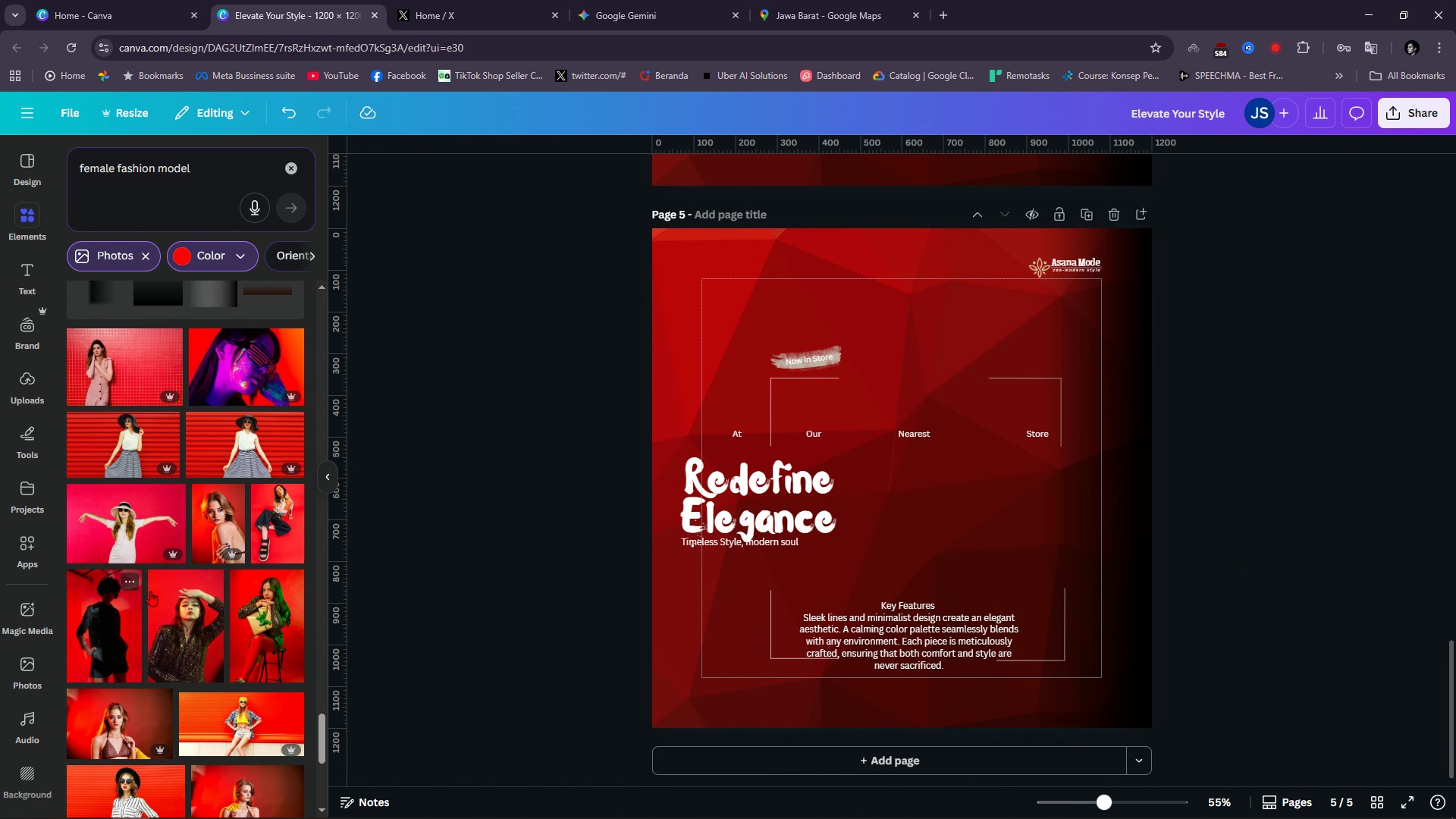 
left_click([119, 366])
 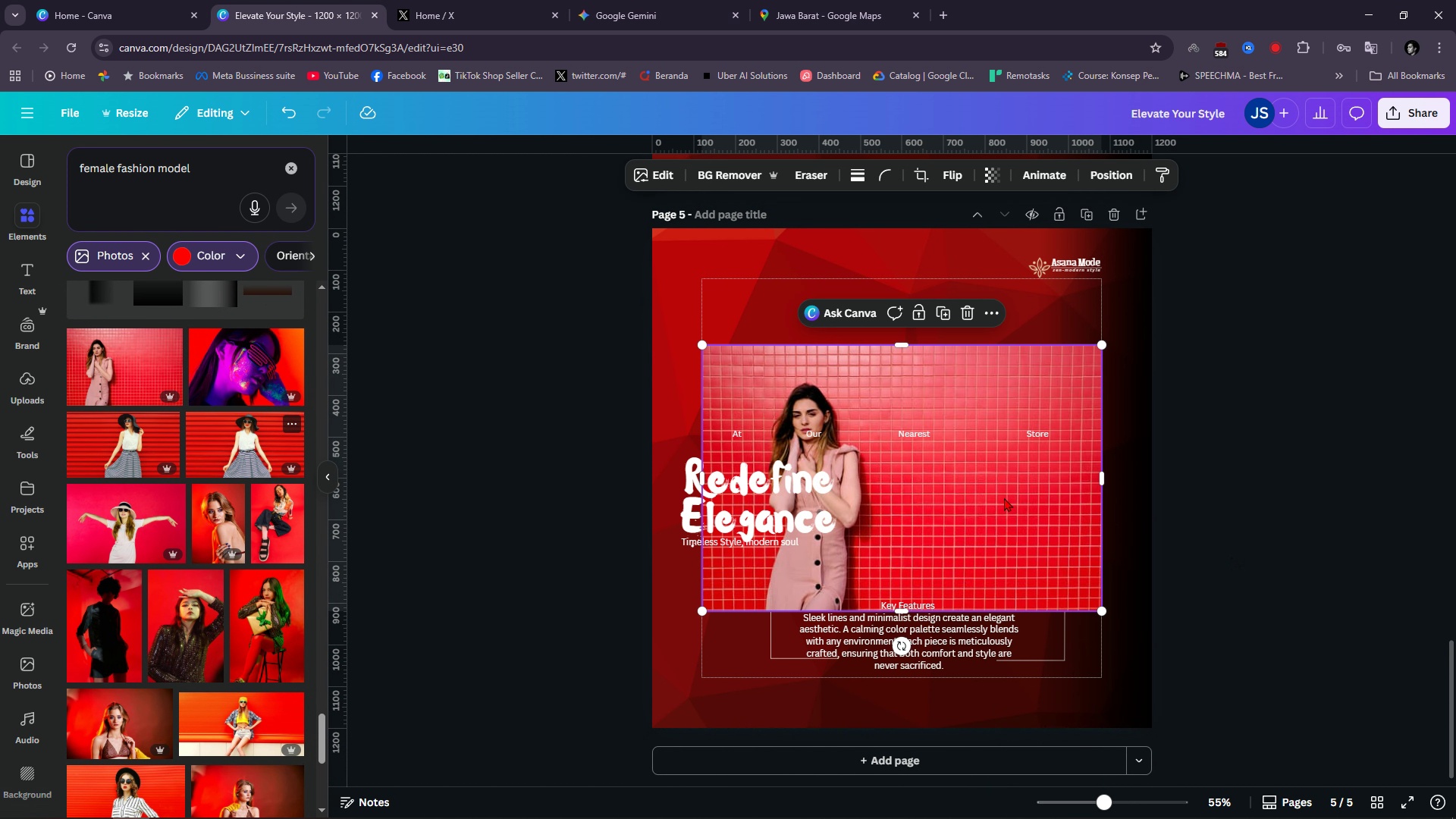 
left_click_drag(start_coordinate=[953, 506], to_coordinate=[1082, 554])
 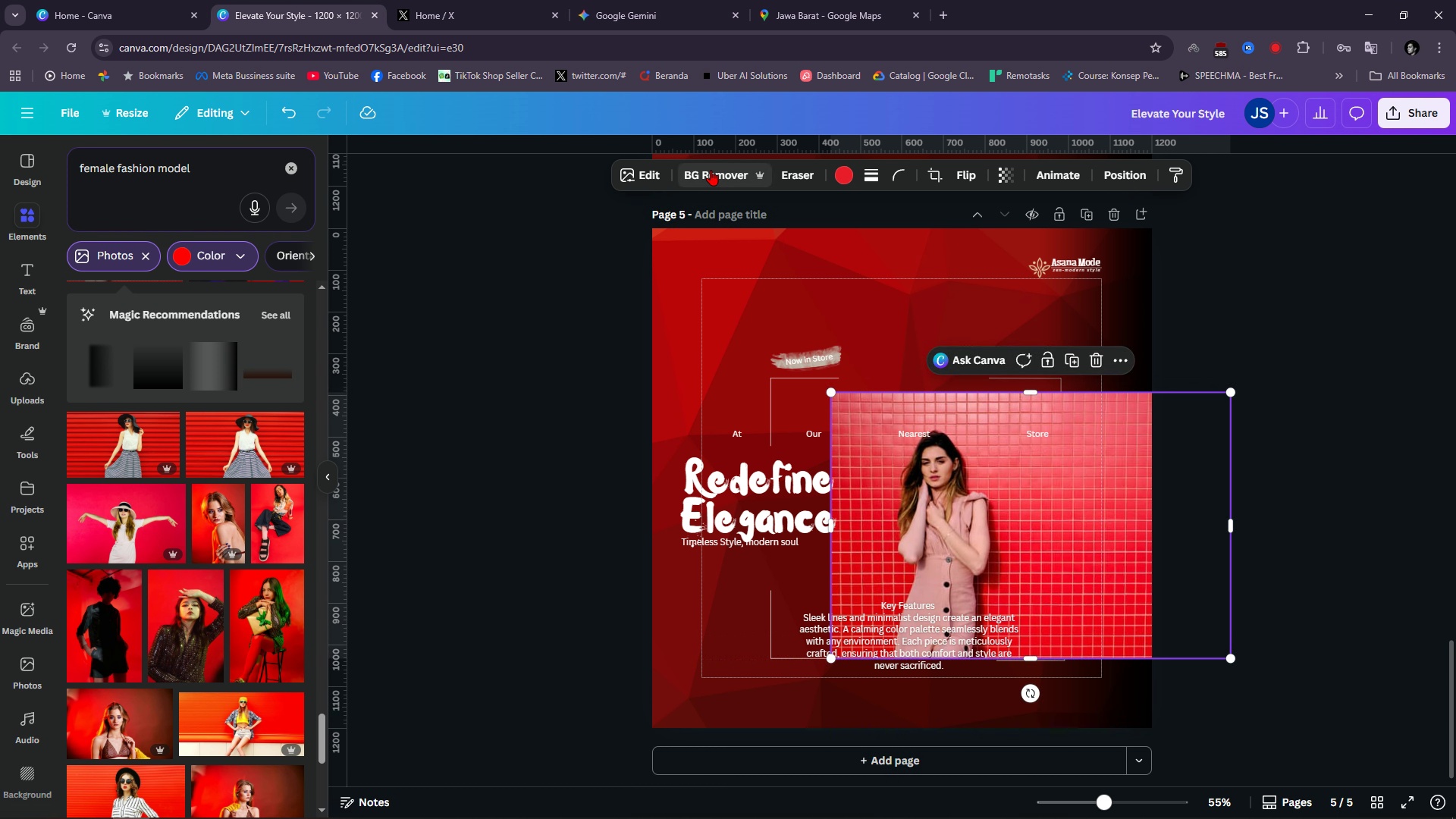 
left_click([711, 170])
 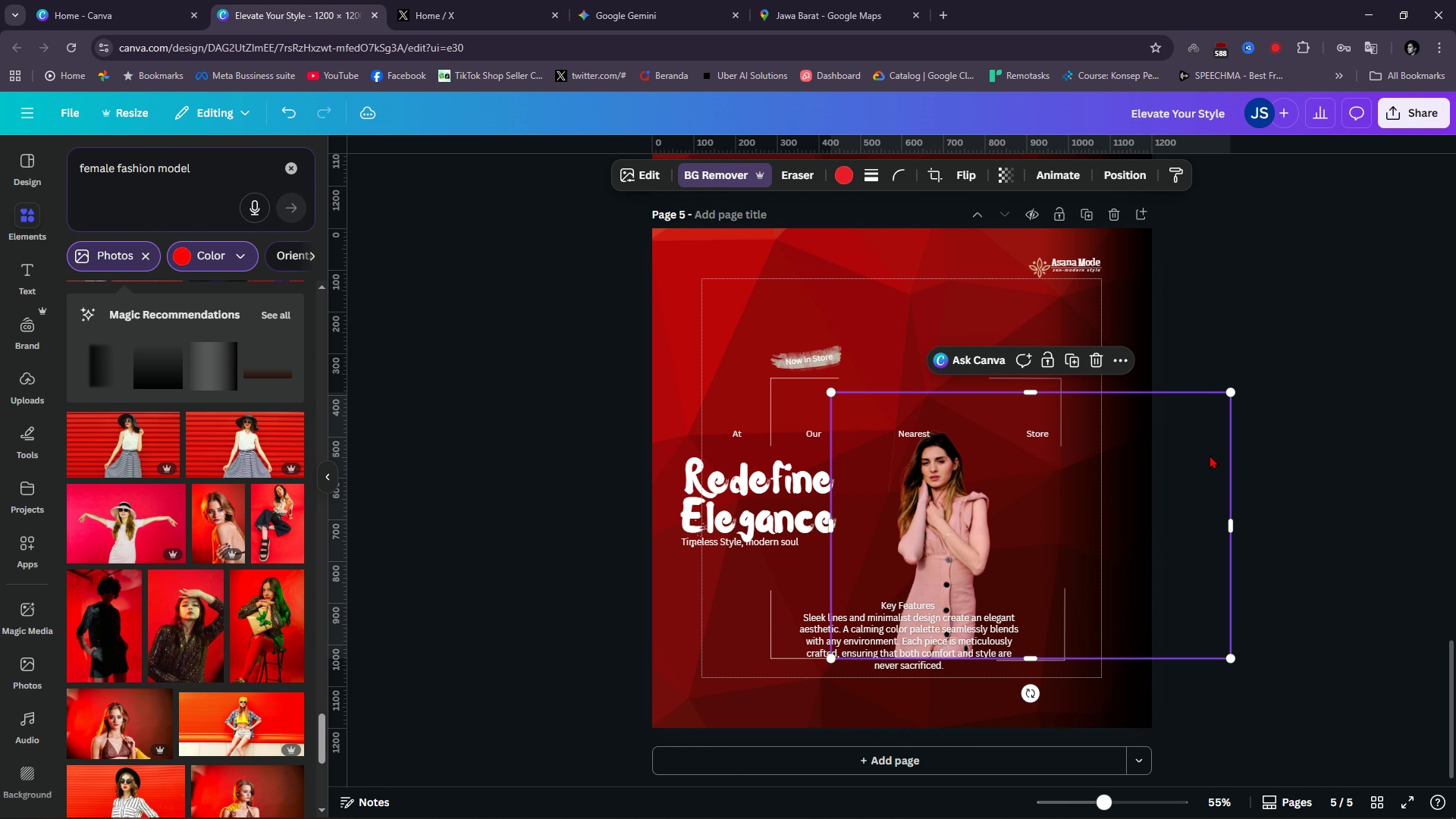 
wait(7.29)
 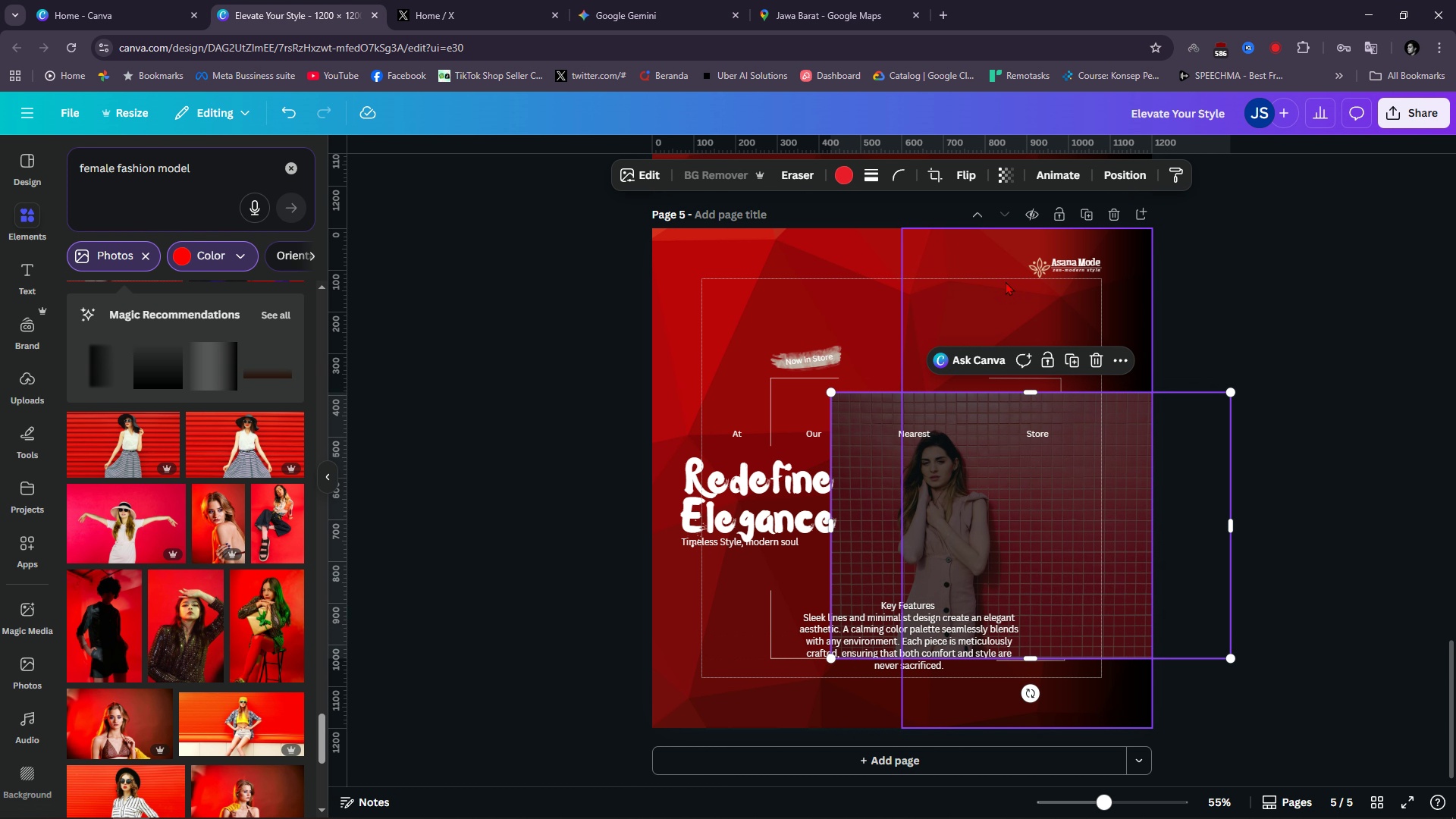 
left_click_drag(start_coordinate=[1232, 528], to_coordinate=[1041, 548])
 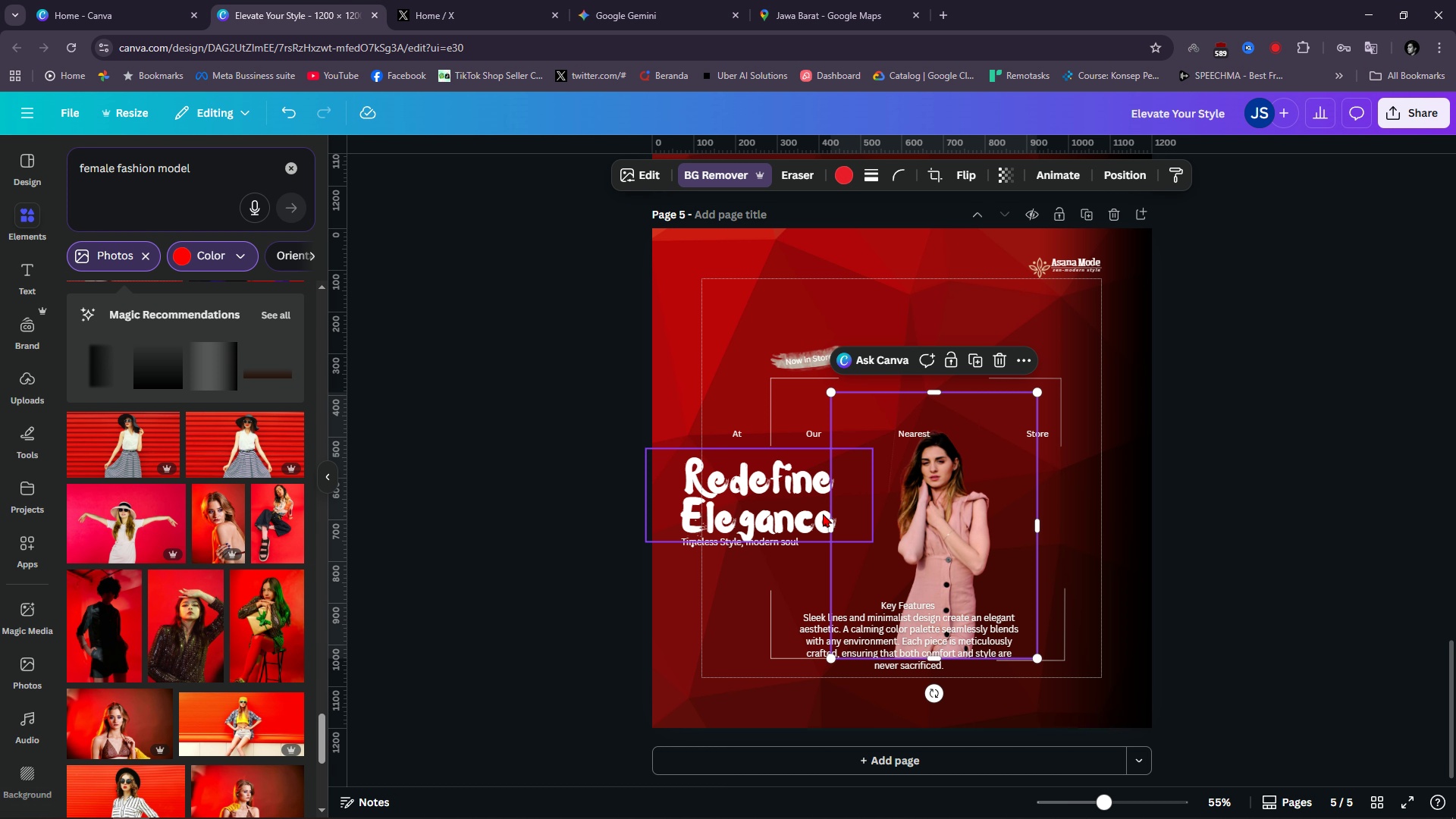 
left_click_drag(start_coordinate=[830, 526], to_coordinate=[868, 528])
 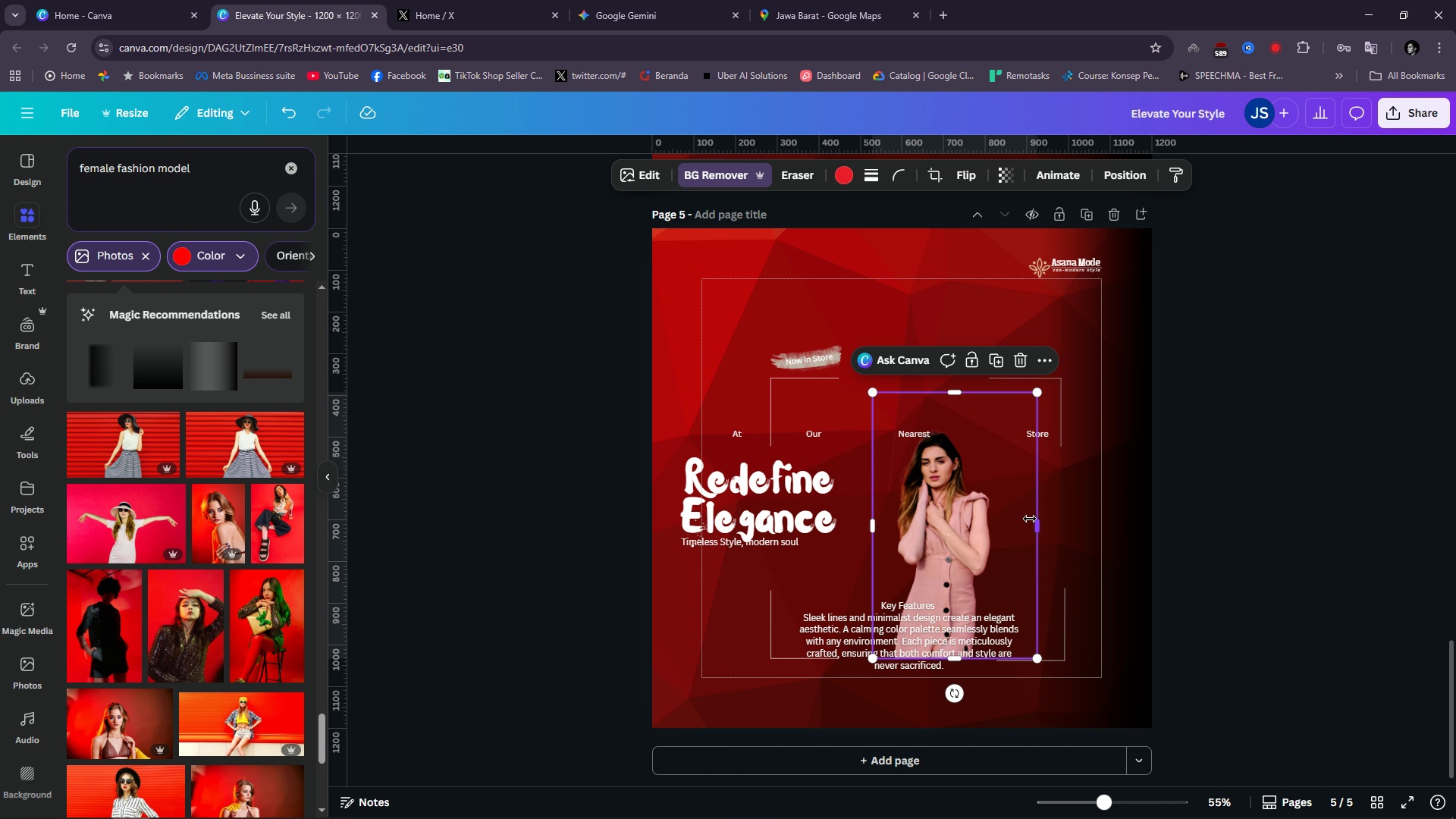 
left_click_drag(start_coordinate=[1034, 519], to_coordinate=[1011, 519])
 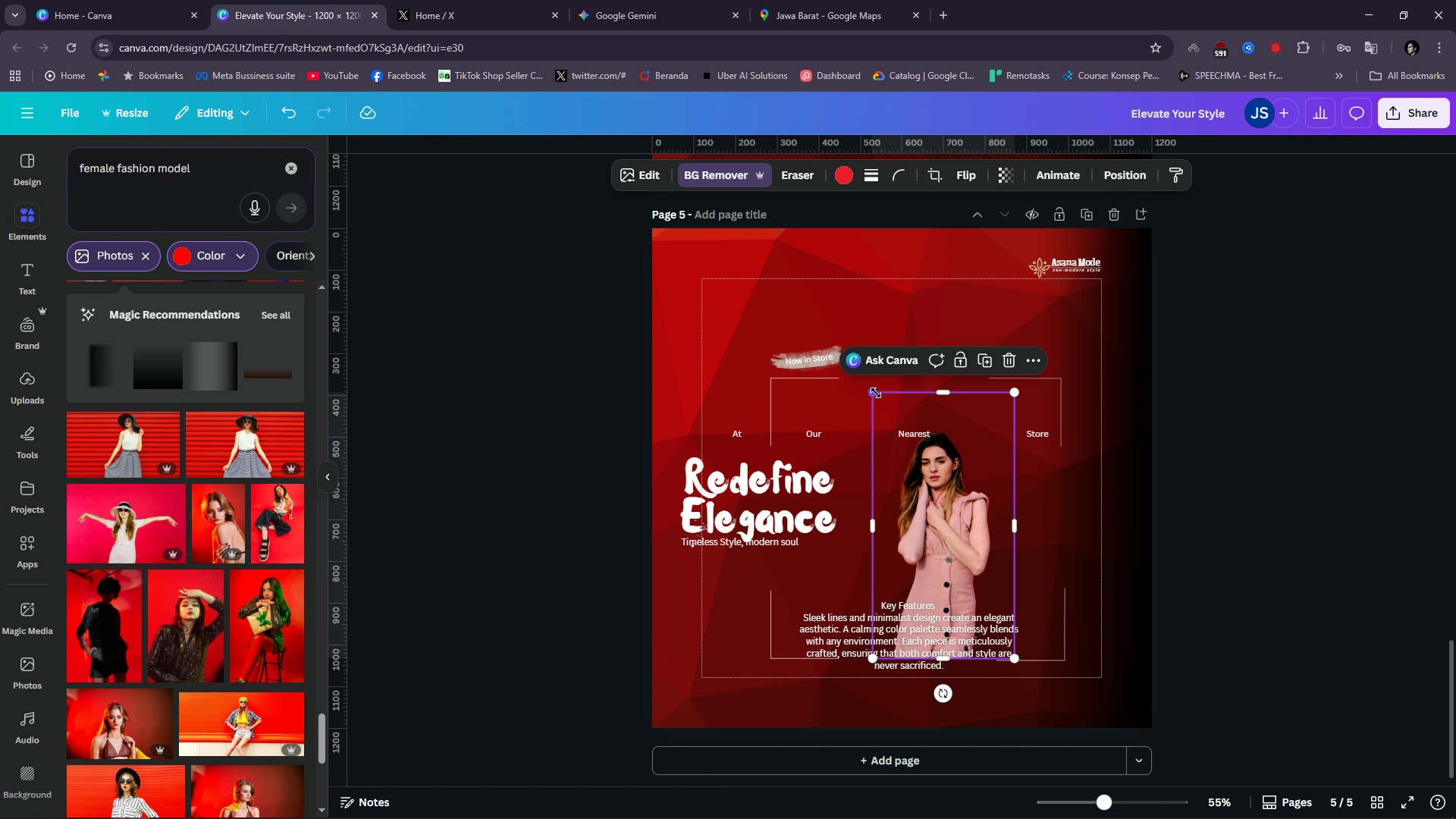 
left_click_drag(start_coordinate=[876, 393], to_coordinate=[653, 285])
 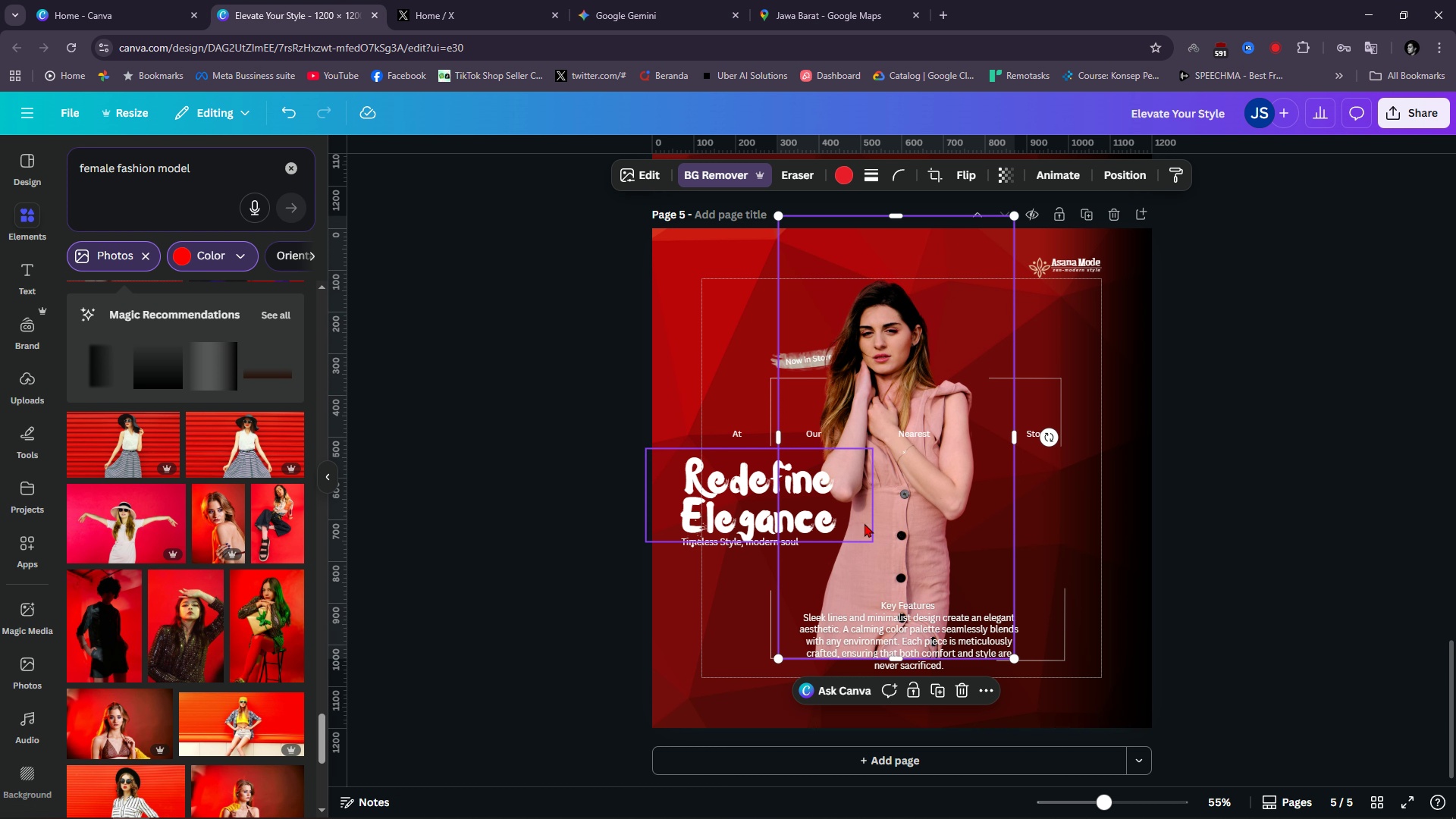 
left_click_drag(start_coordinate=[864, 522], to_coordinate=[890, 521])
 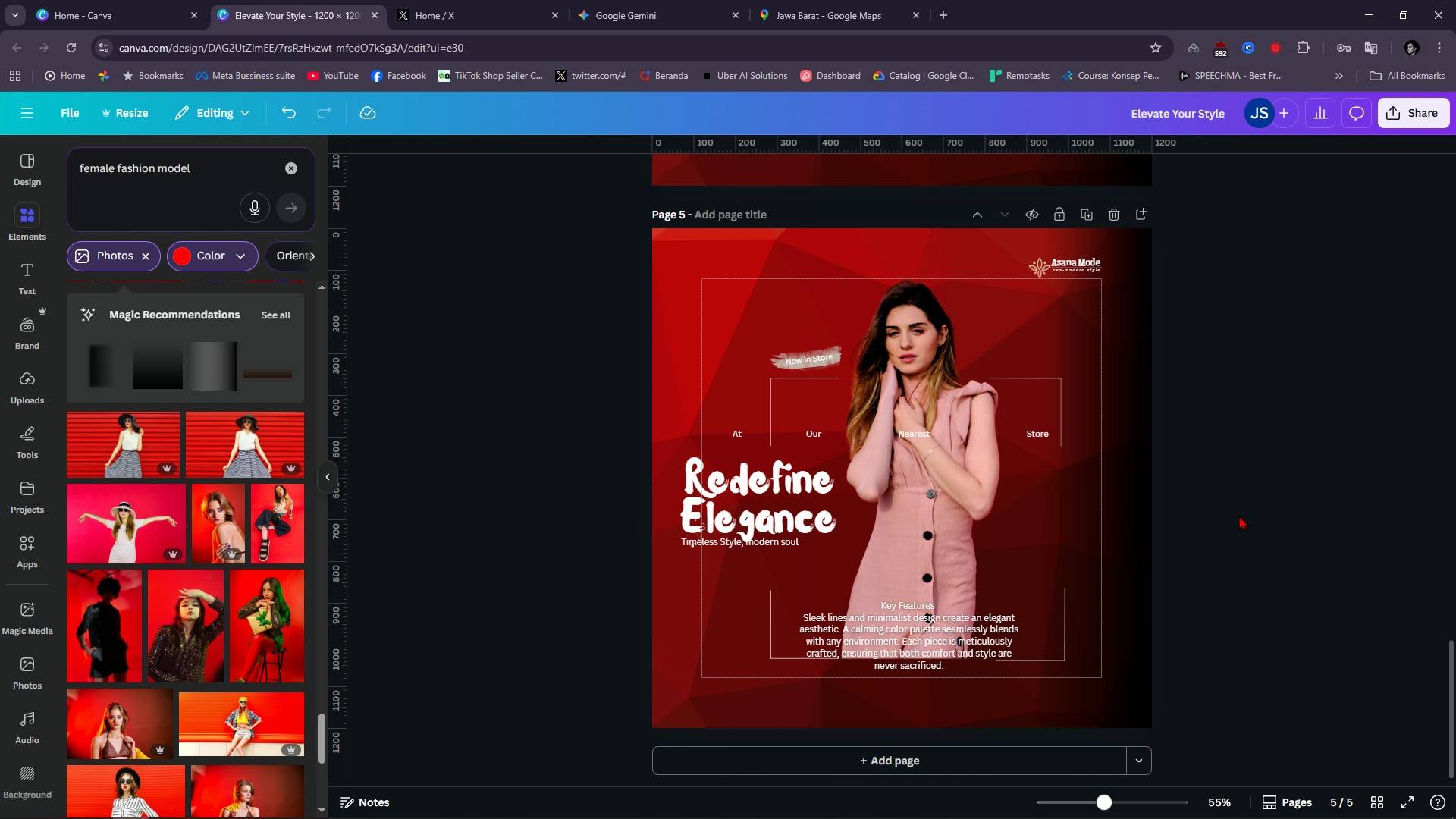 
left_click([1239, 516])
 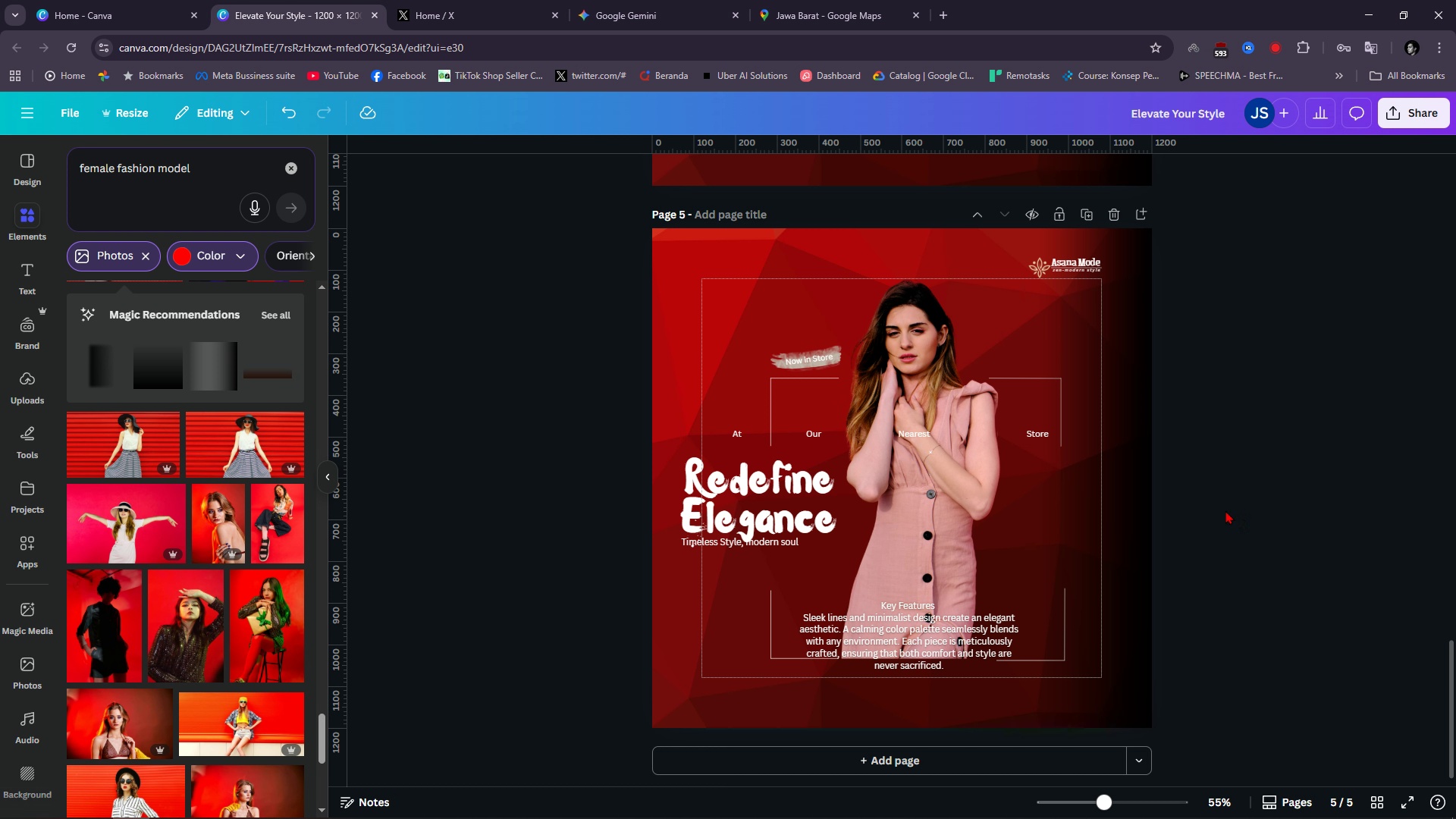 
hold_key(key=ControlLeft, duration=0.52)
scroll: coordinate [917, 430], scroll_direction: up, amount: 4.0
 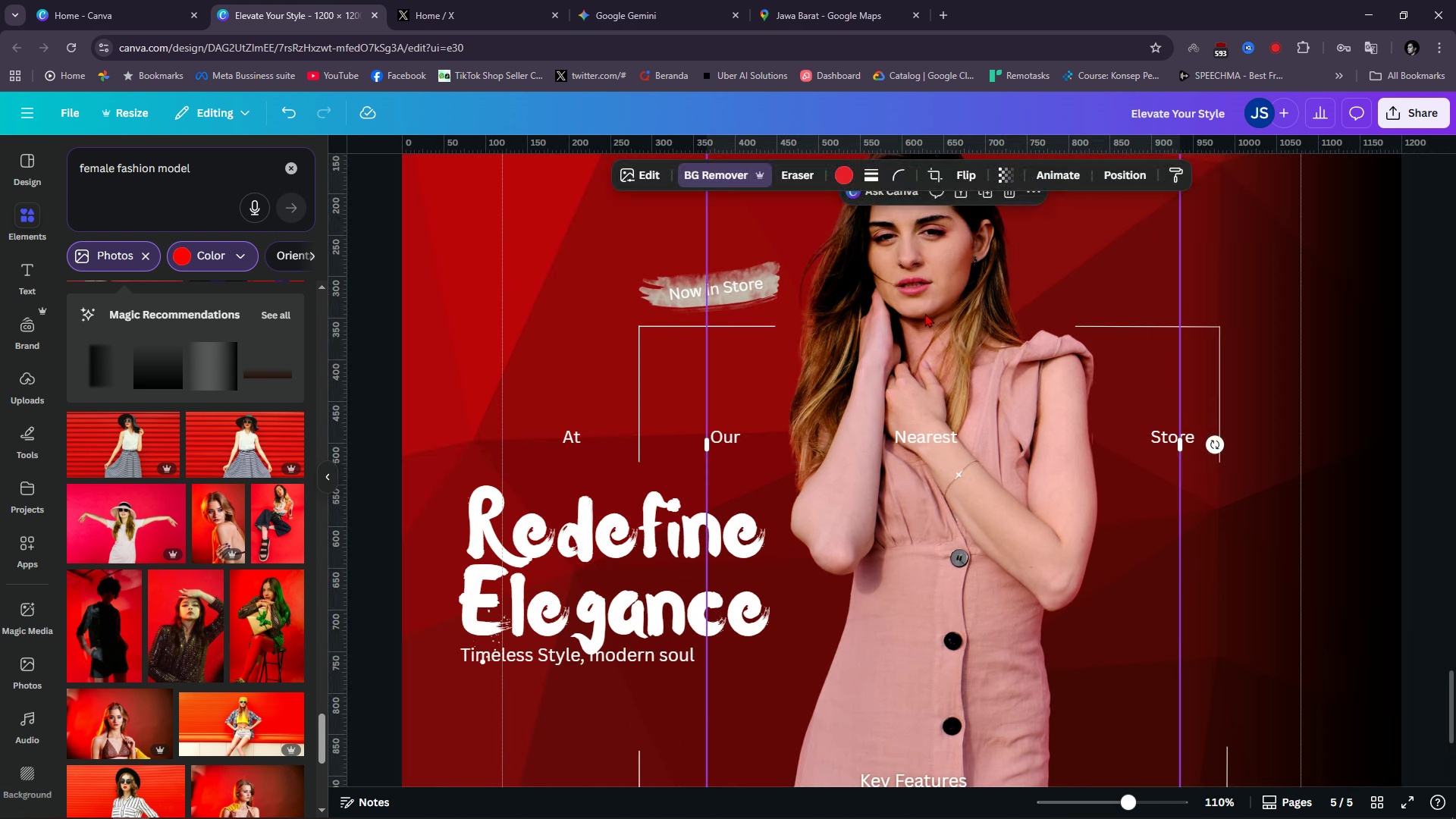 
left_click([925, 313])
 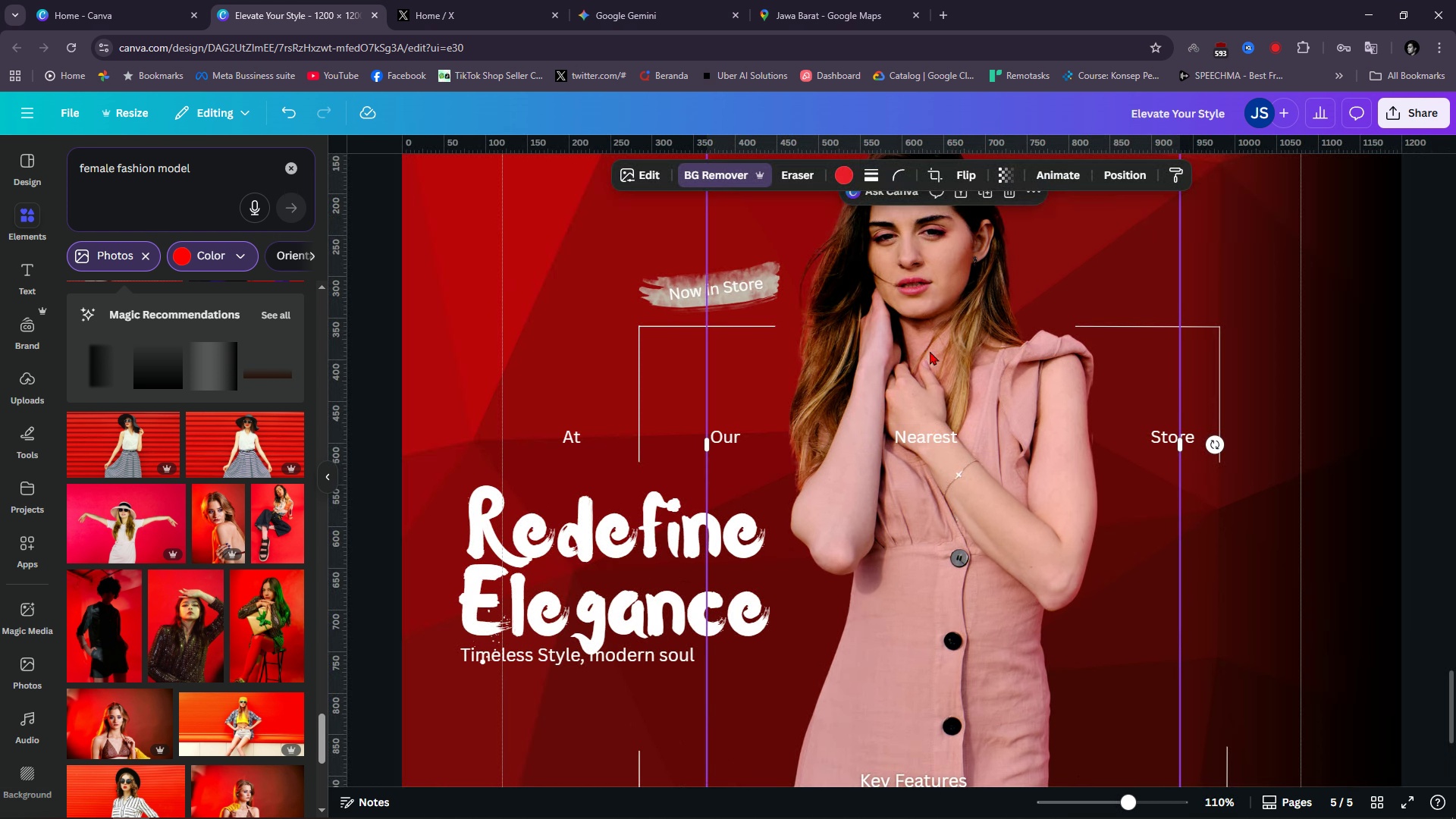 
hold_key(key=ControlLeft, duration=0.61)
scroll: coordinate [930, 351], scroll_direction: down, amount: 3.0
 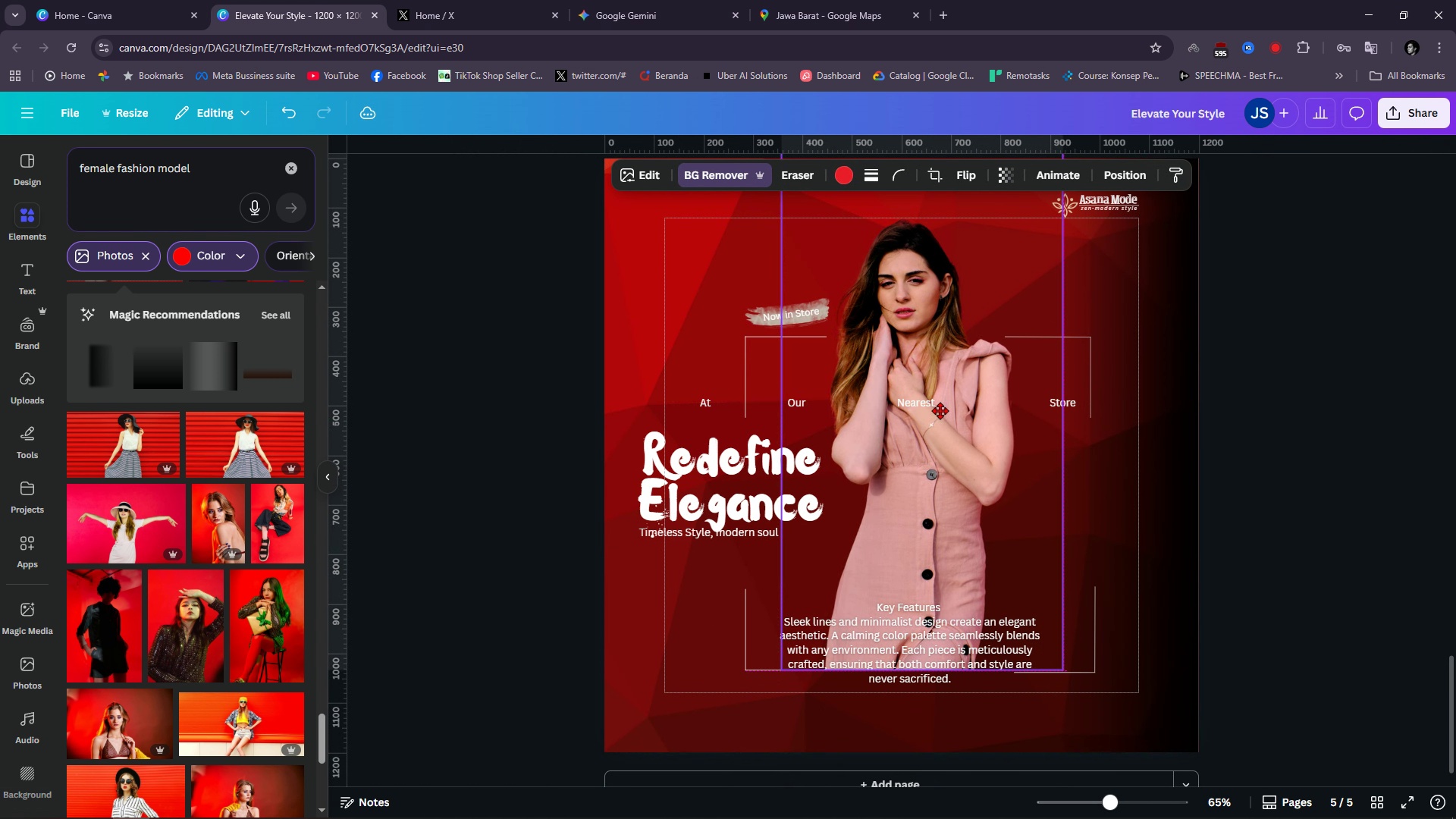 
wait(5.34)
 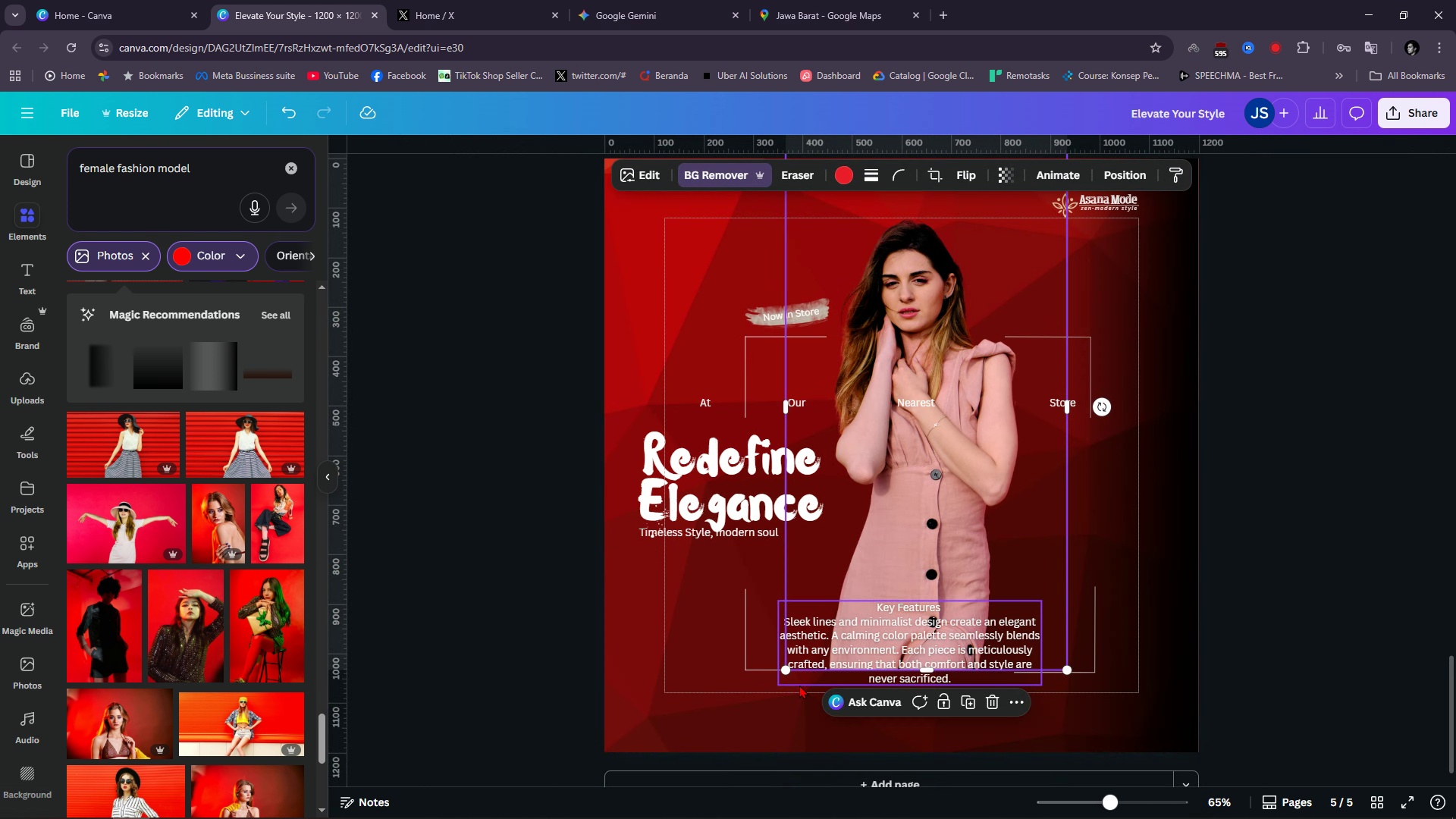 
left_click([1310, 512])
 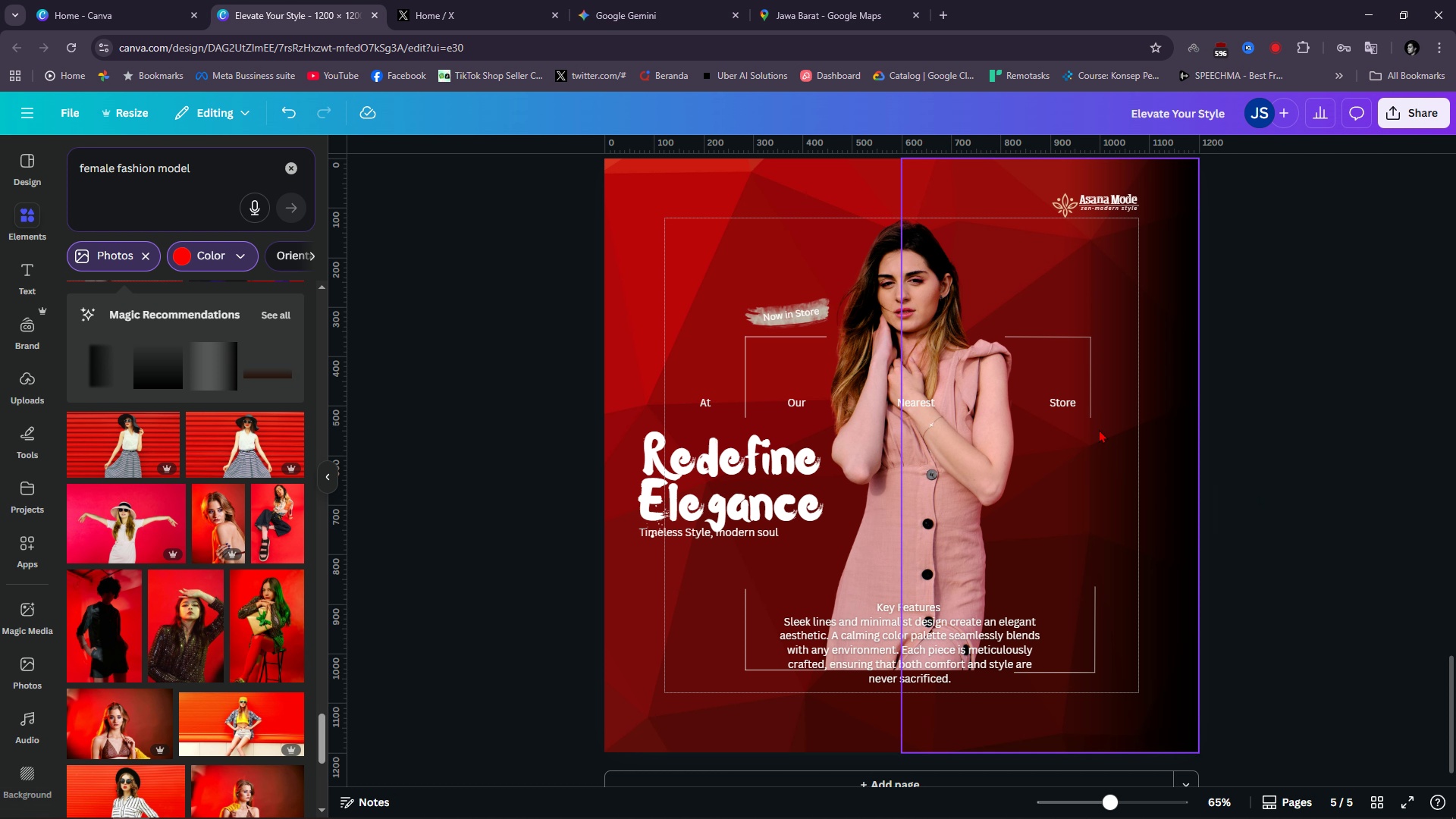 
double_click([711, 469])
 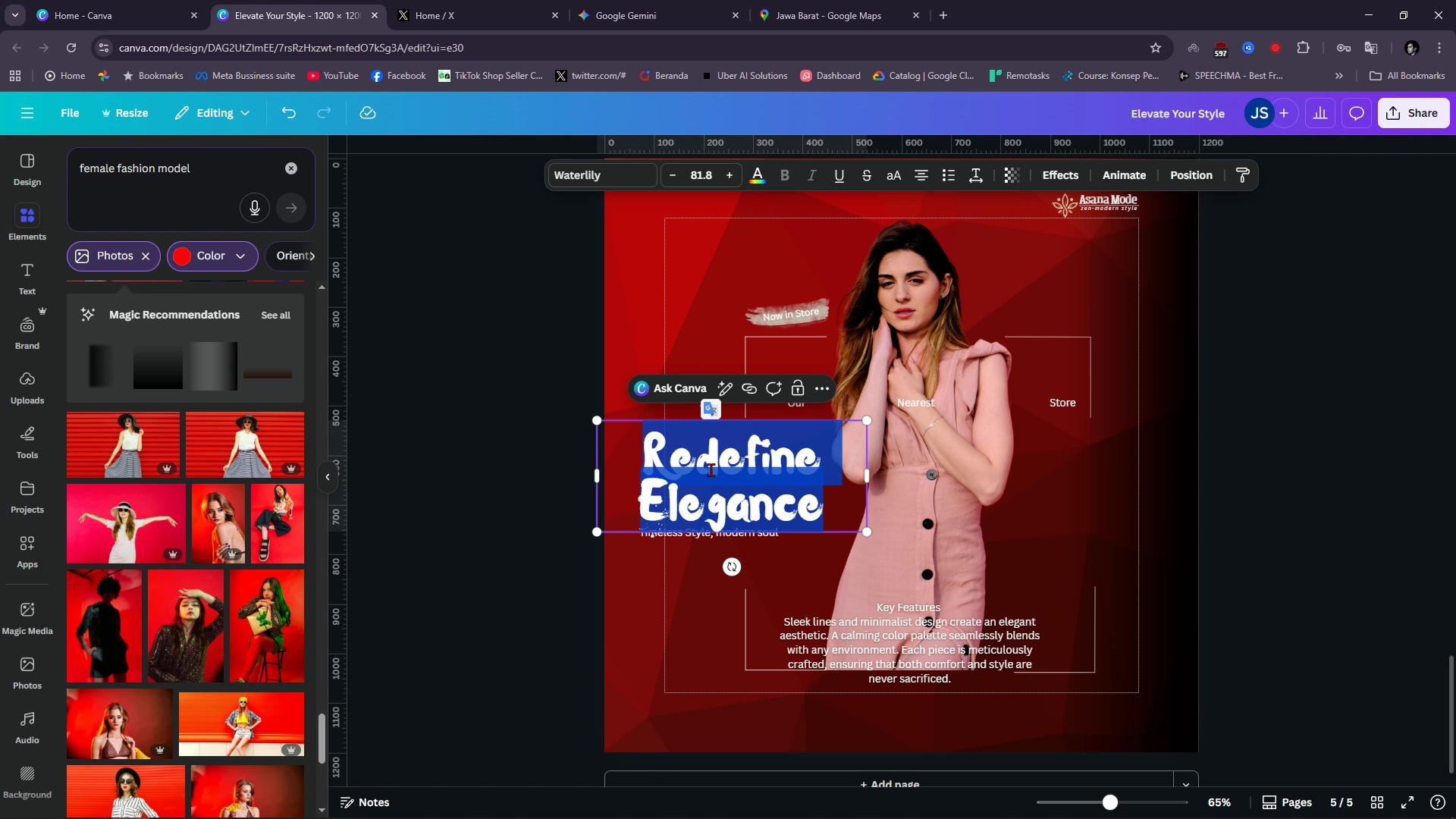 
type(Dress)
 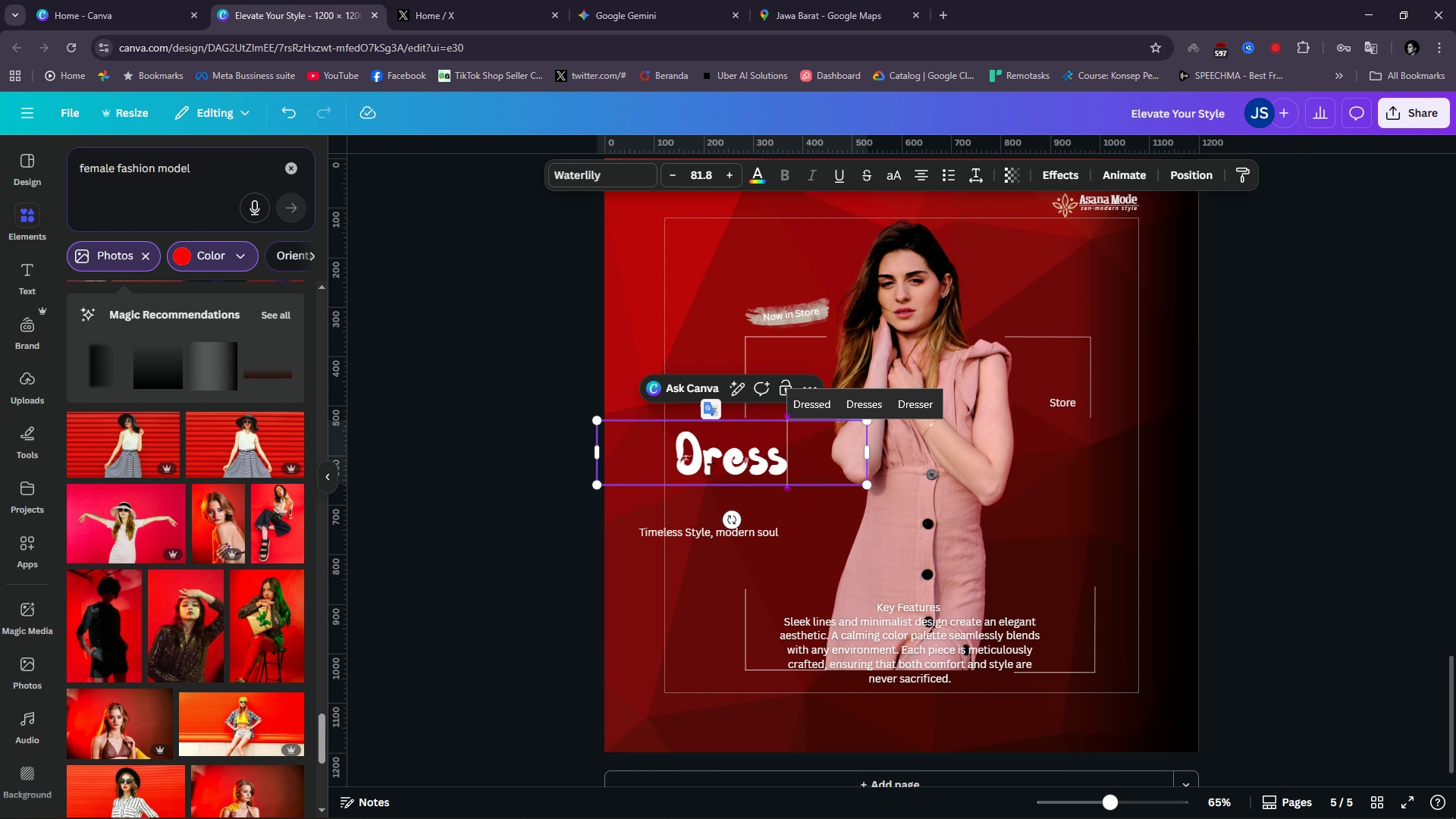 
key(Enter)
 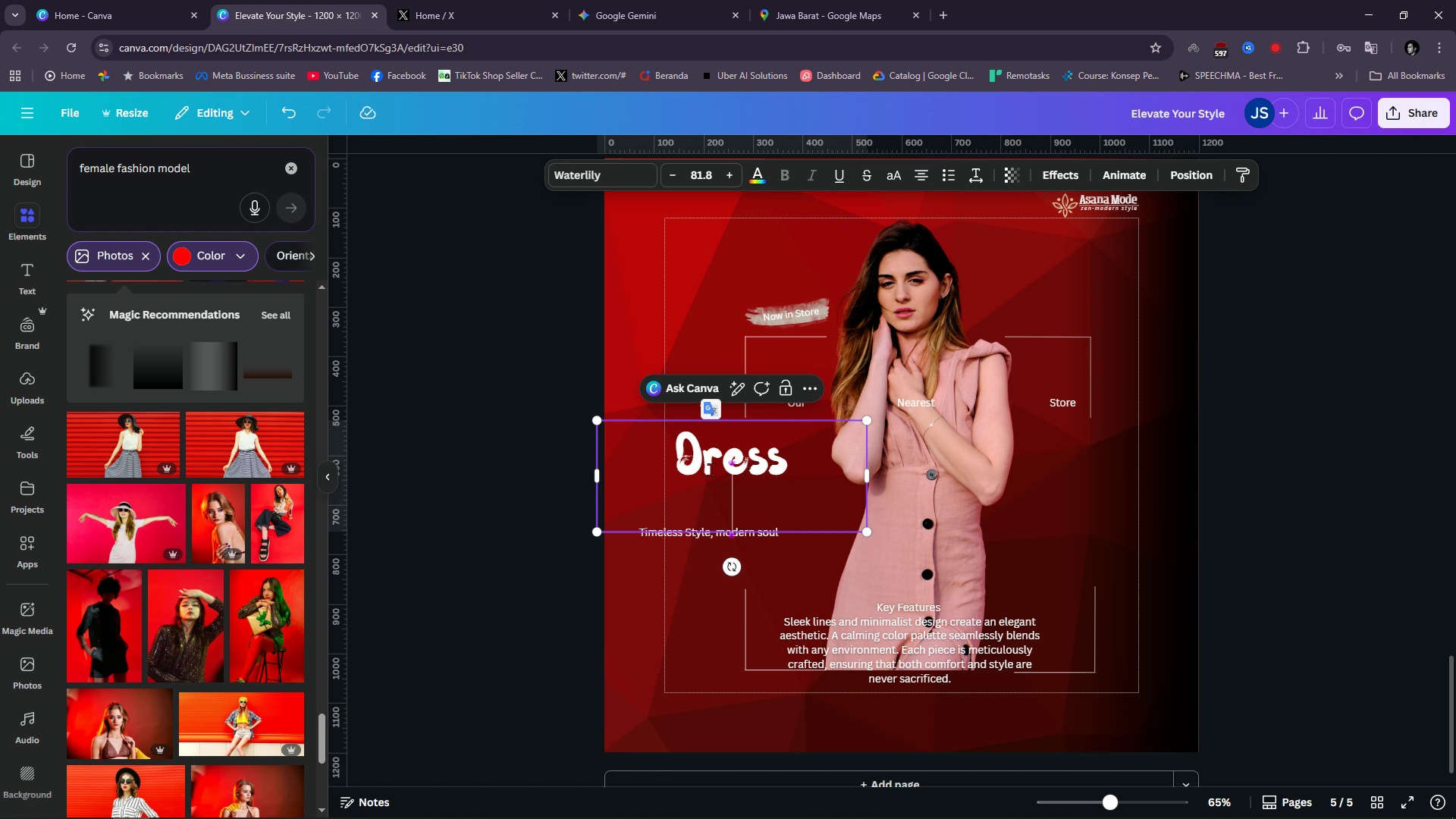 
type(to)
 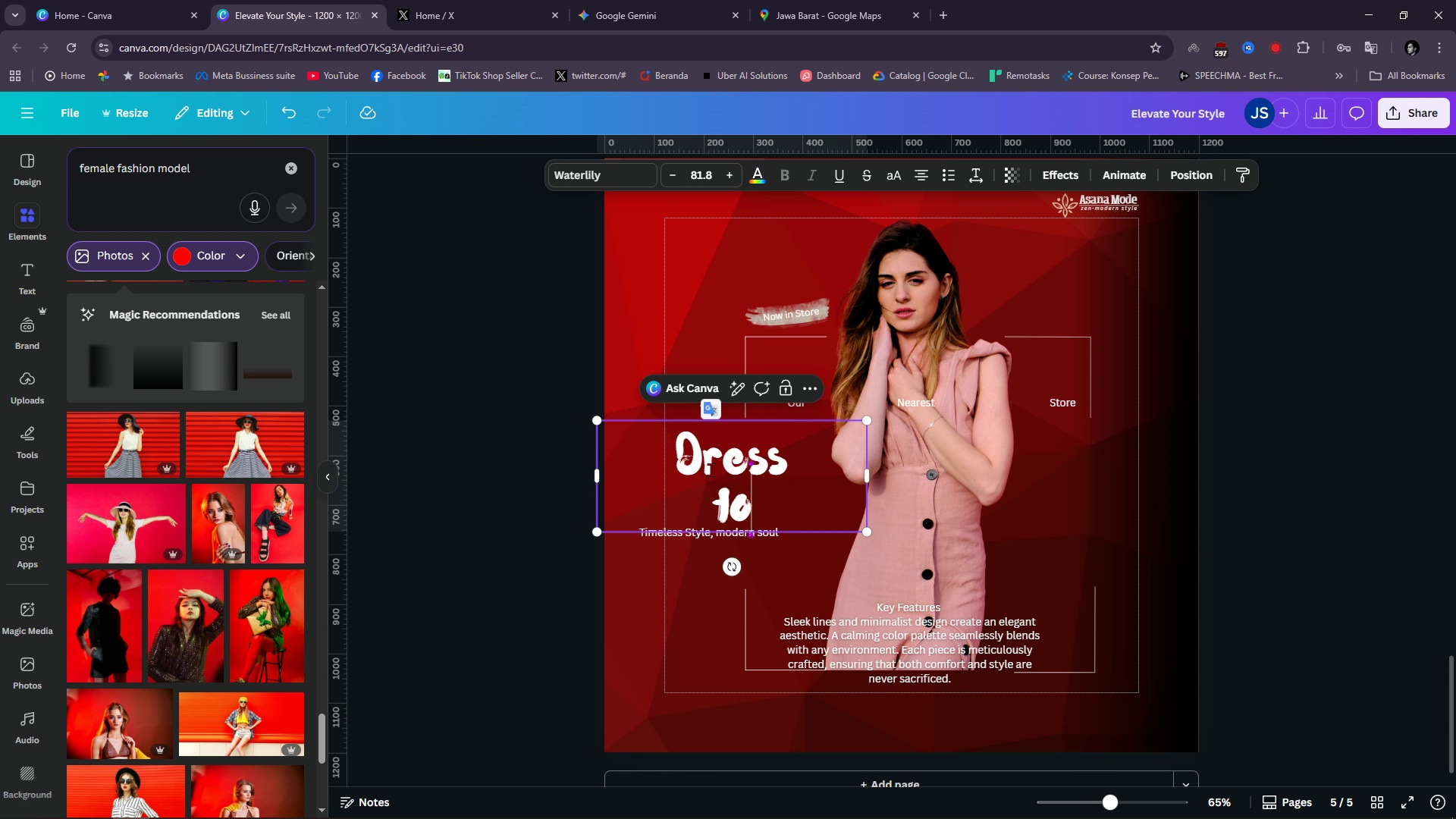 
key(Enter)
 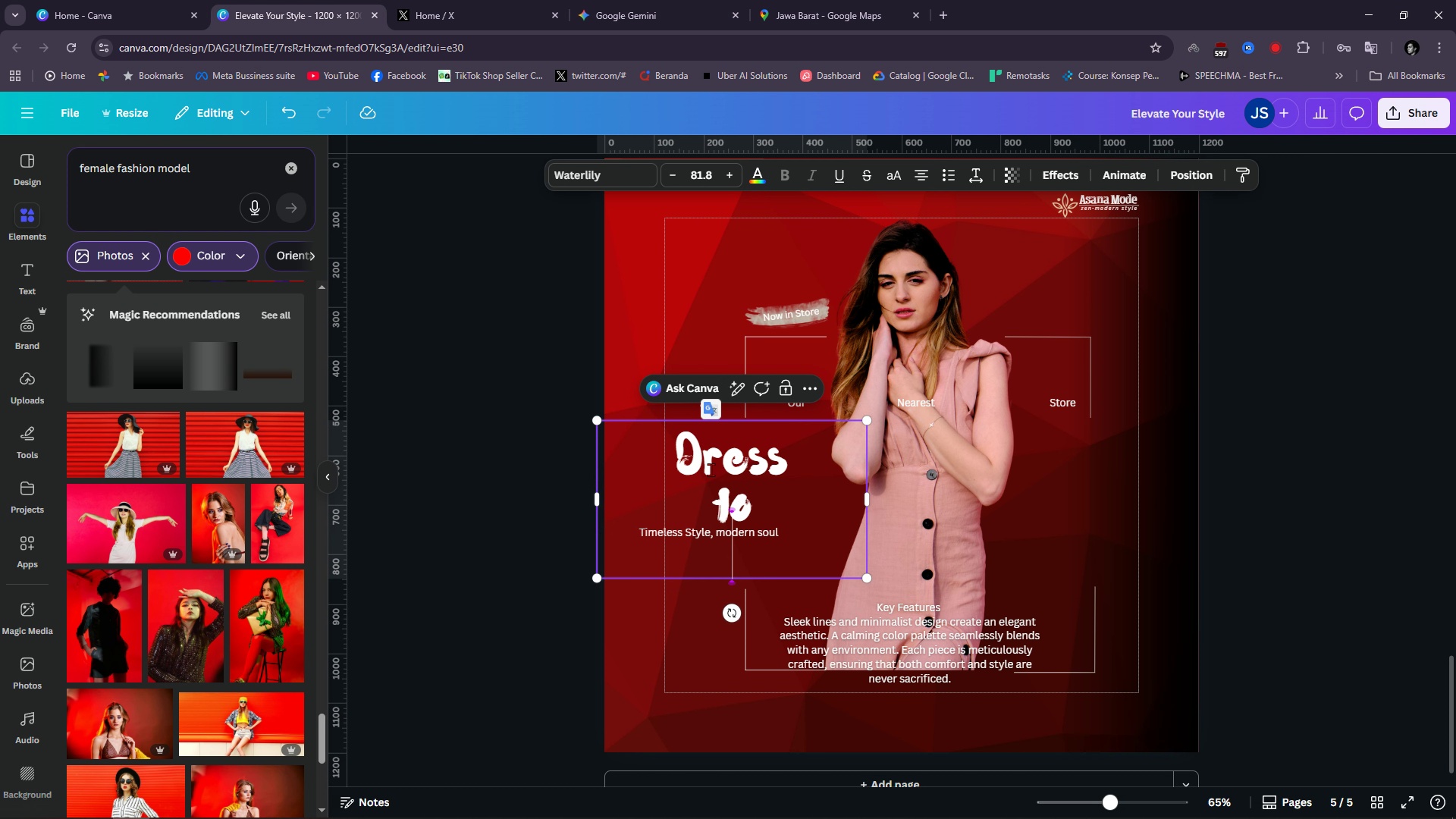 
type(W)
key(Backspace)
type(Express)
 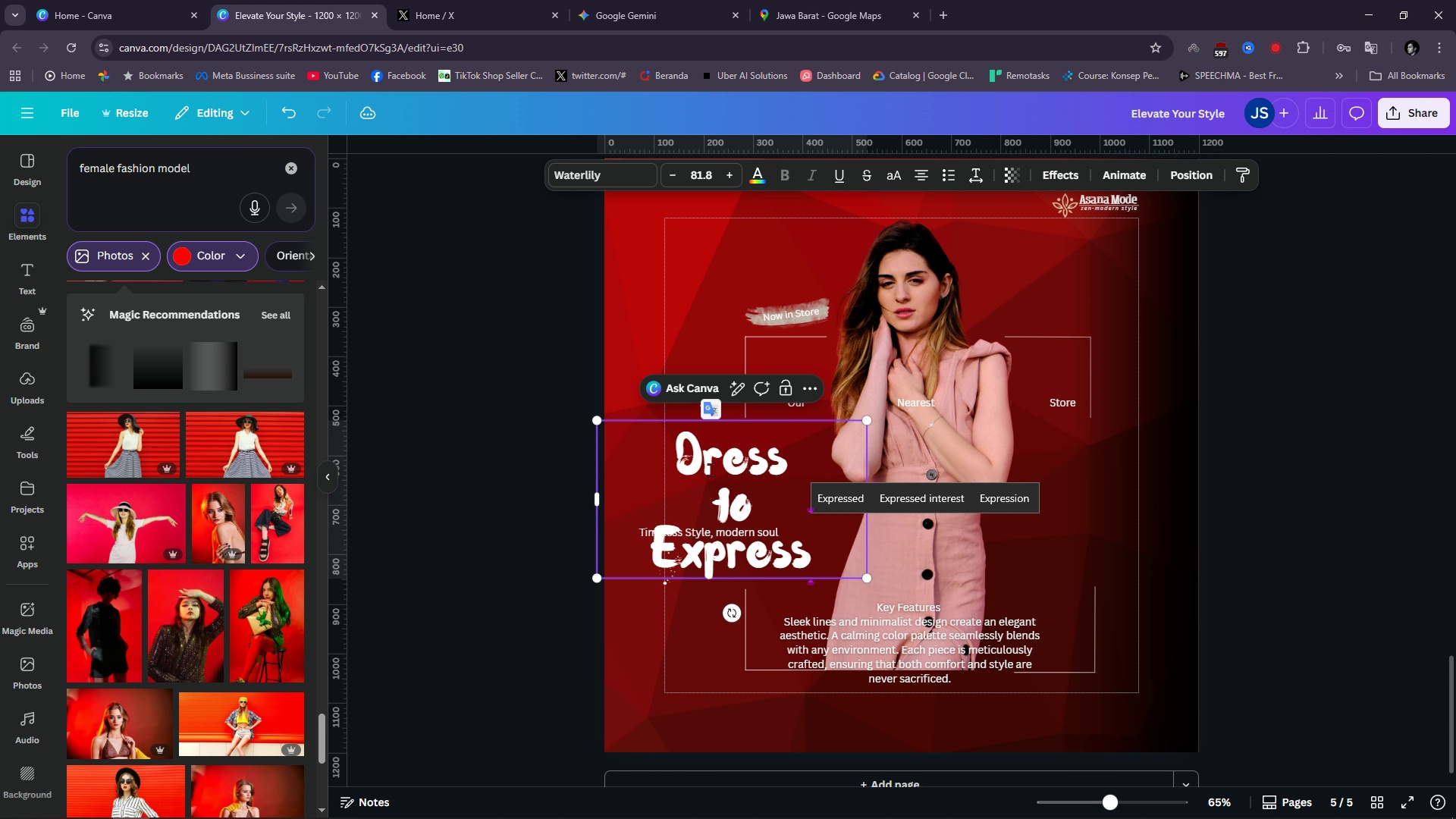 
left_click_drag(start_coordinate=[750, 479], to_coordinate=[766, 461])
 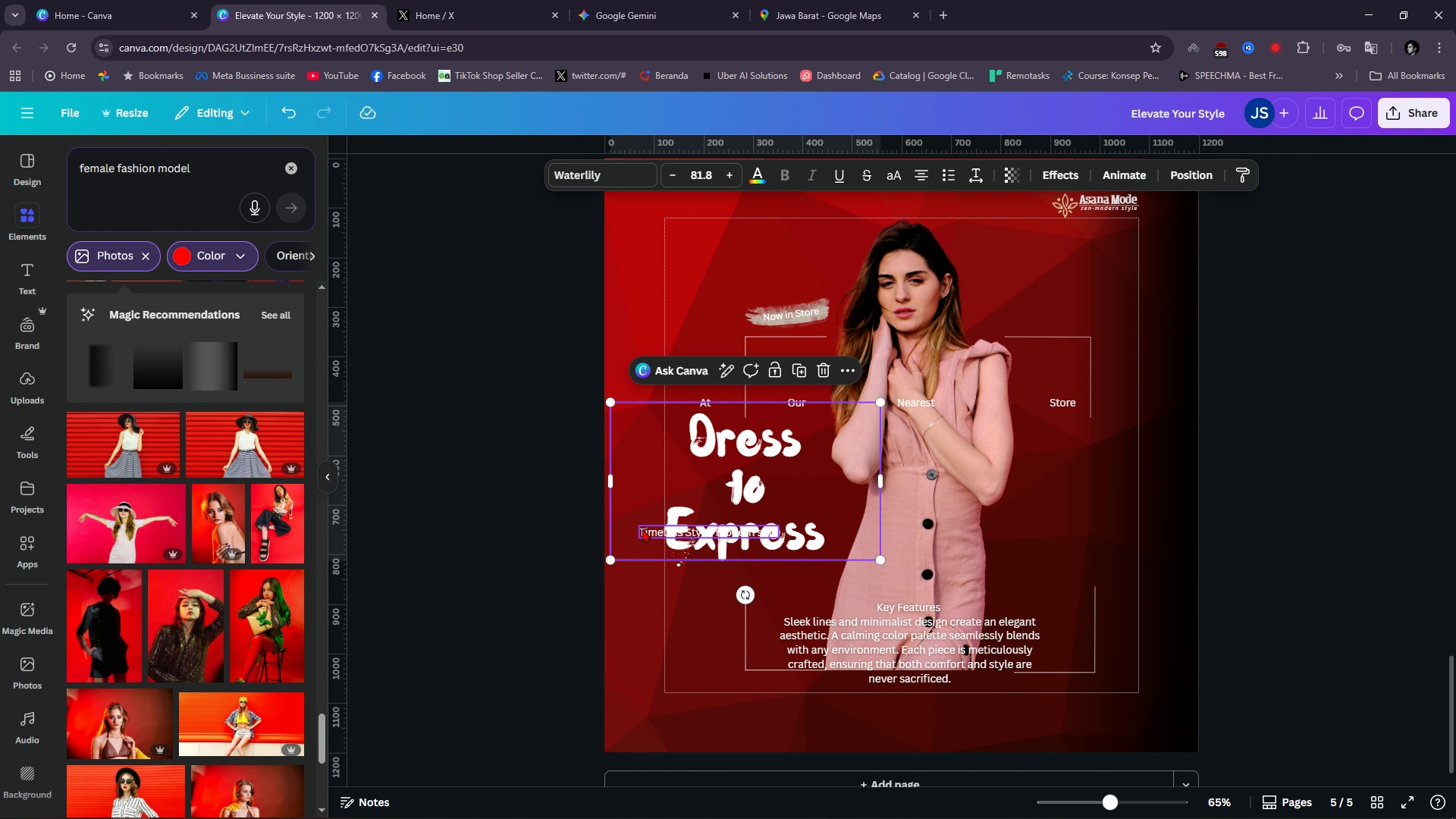 
left_click_drag(start_coordinate=[642, 529], to_coordinate=[688, 571])
 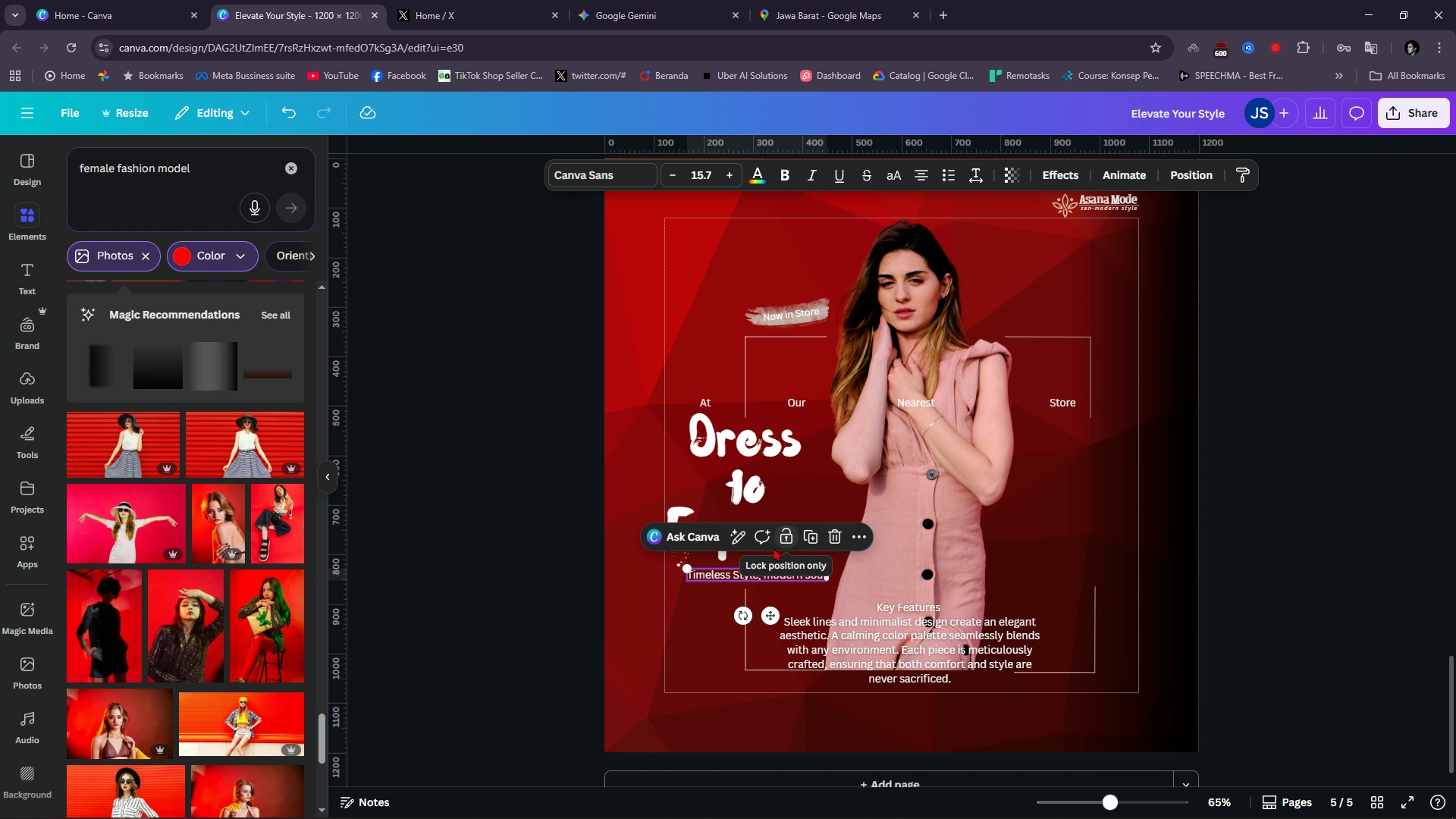 
double_click([770, 571])
 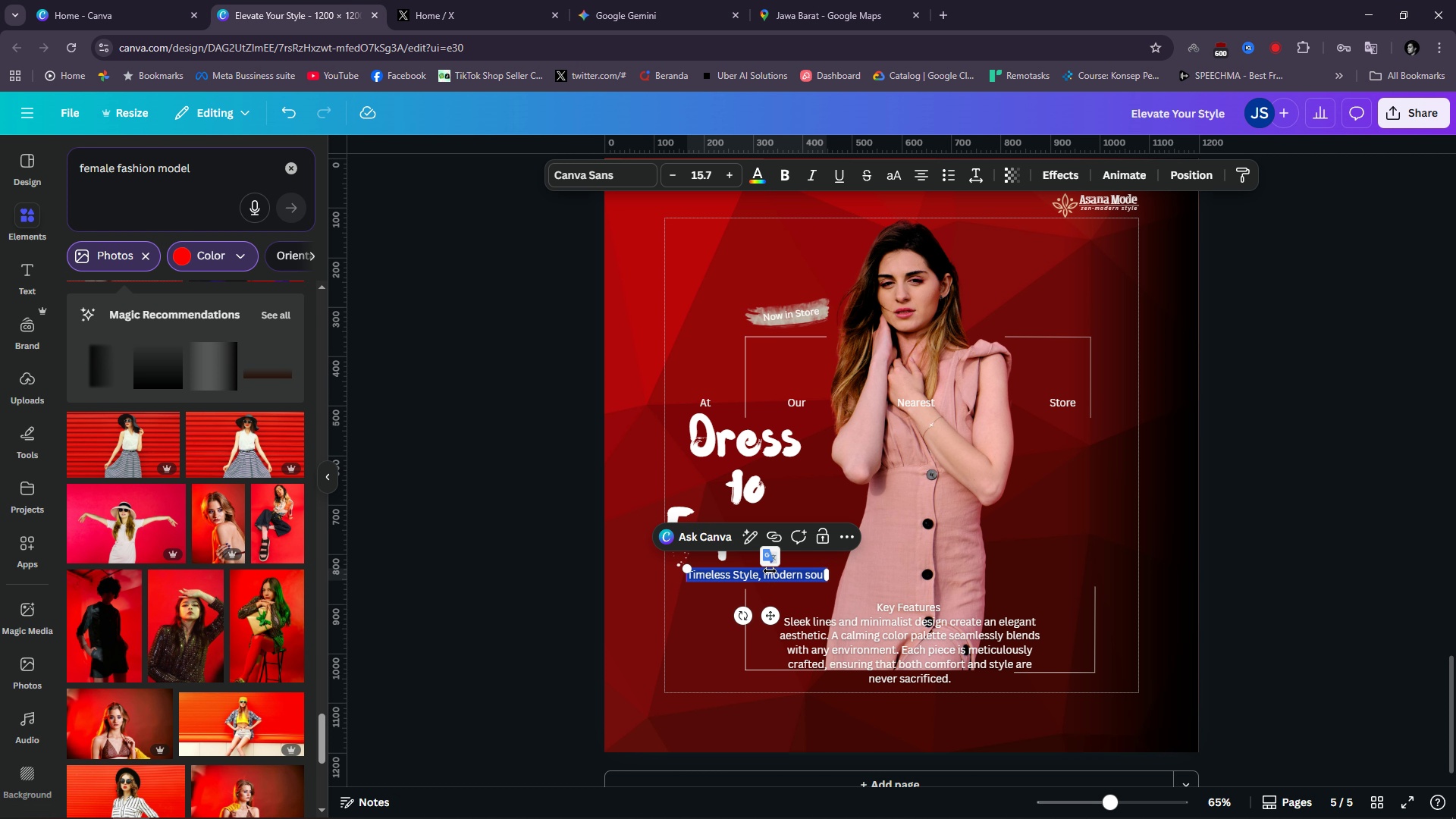 
type(Fashio that speaks before you do)
 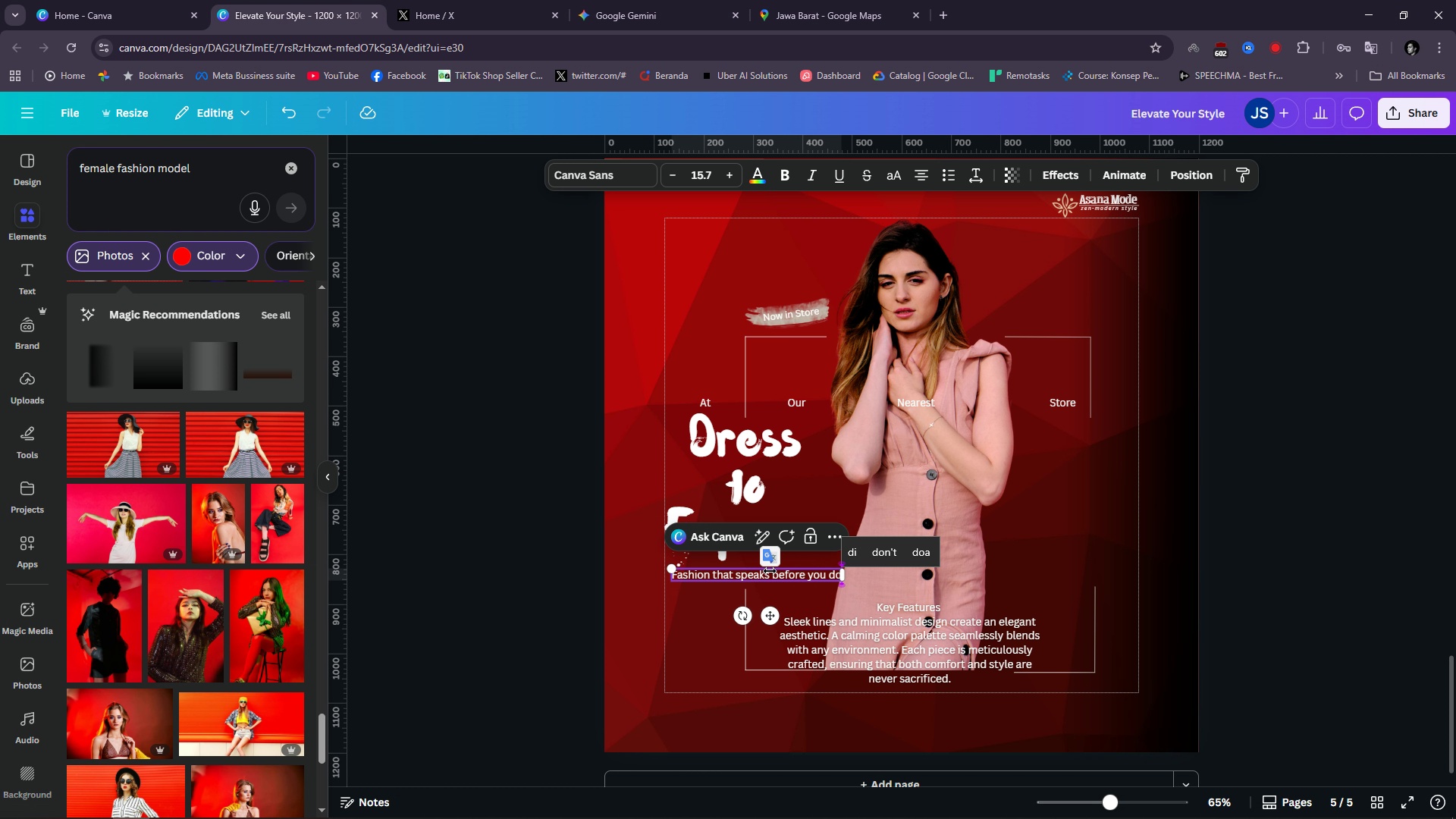 
left_click([1130, 536])
 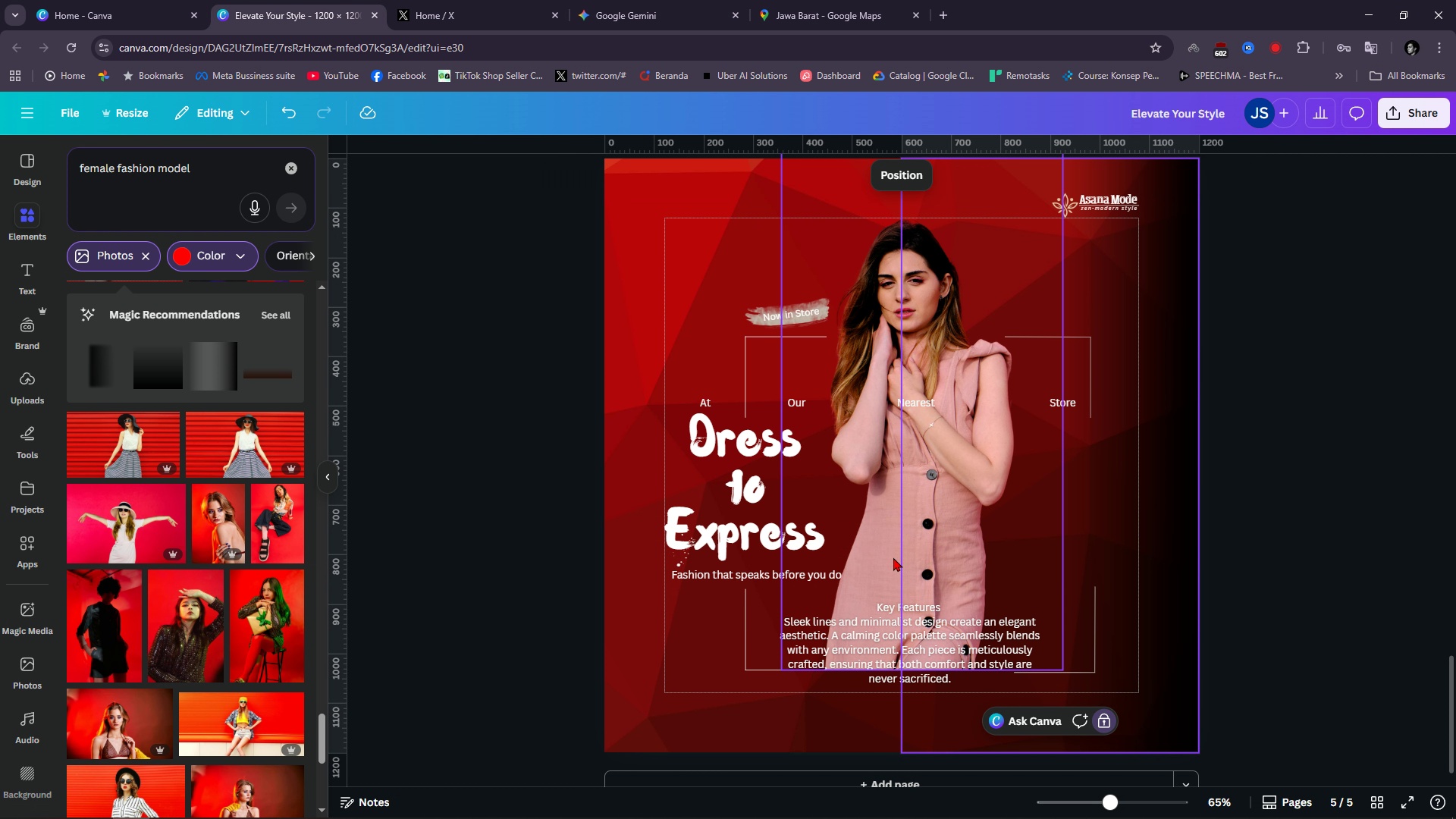 
hold_key(key=ControlLeft, duration=0.68)
scroll: coordinate [723, 582], scroll_direction: up, amount: 6.0
 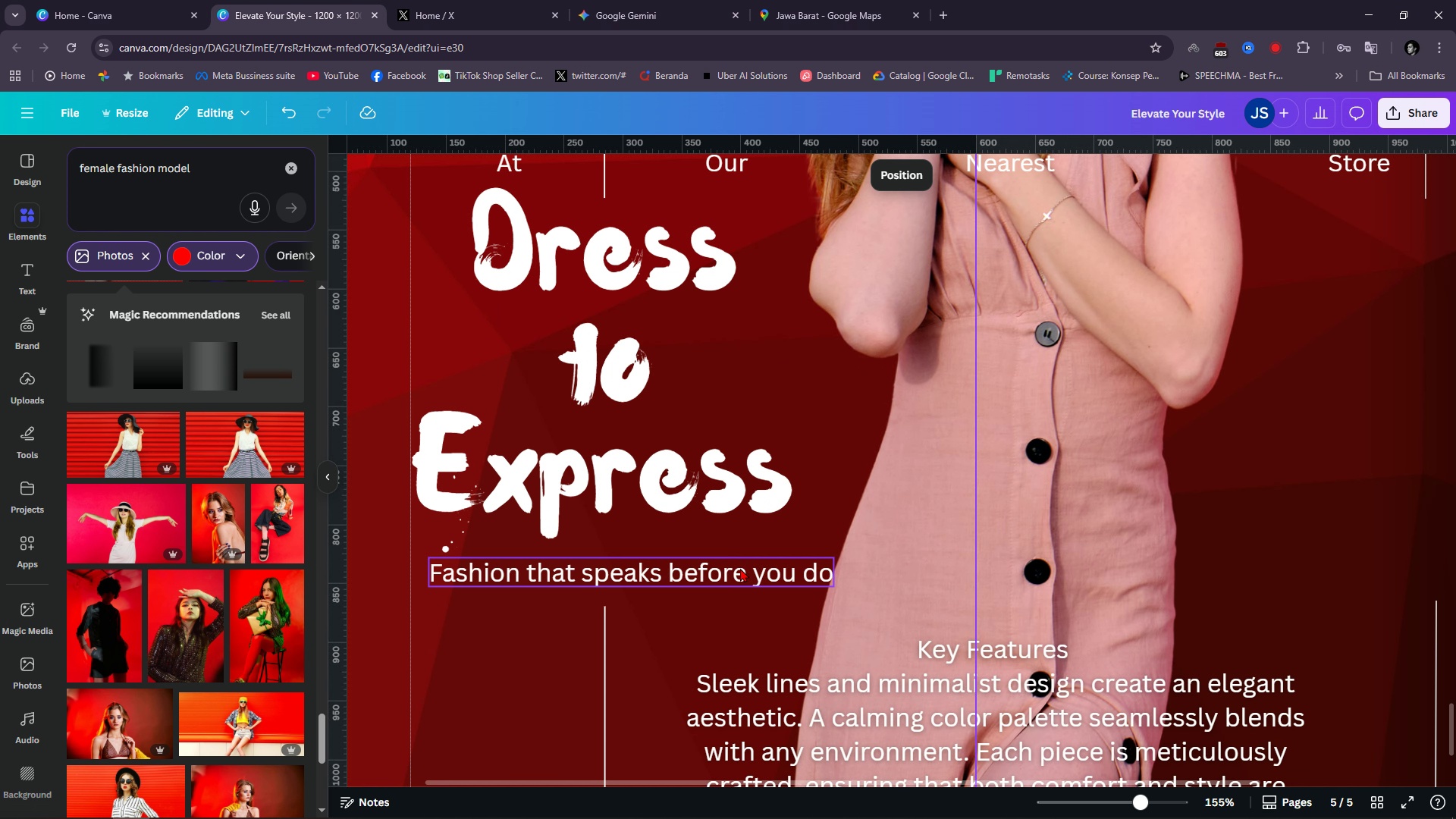 
left_click_drag(start_coordinate=[740, 569], to_coordinate=[723, 560])
 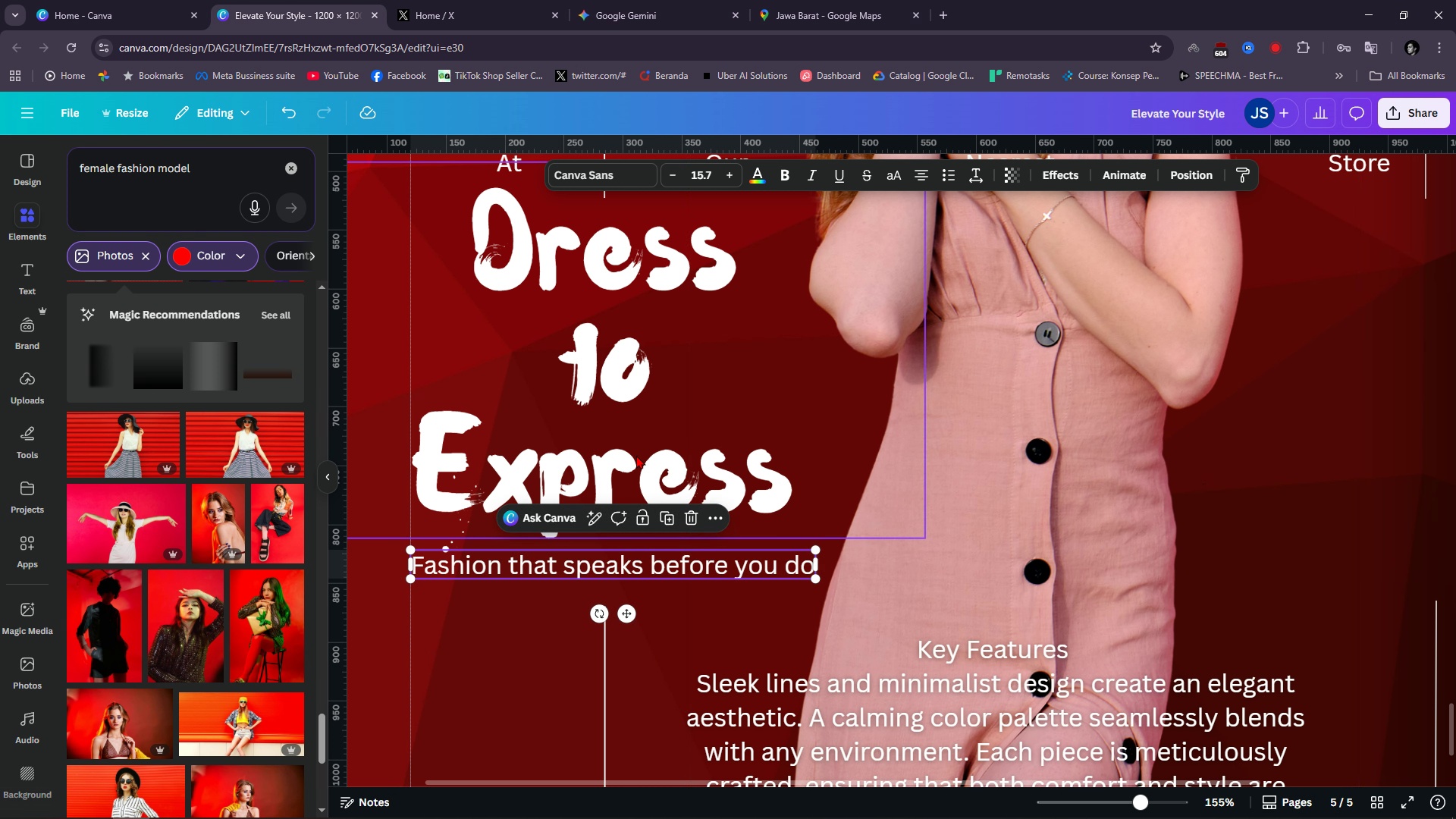 
left_click_drag(start_coordinate=[629, 457], to_coordinate=[672, 460])
 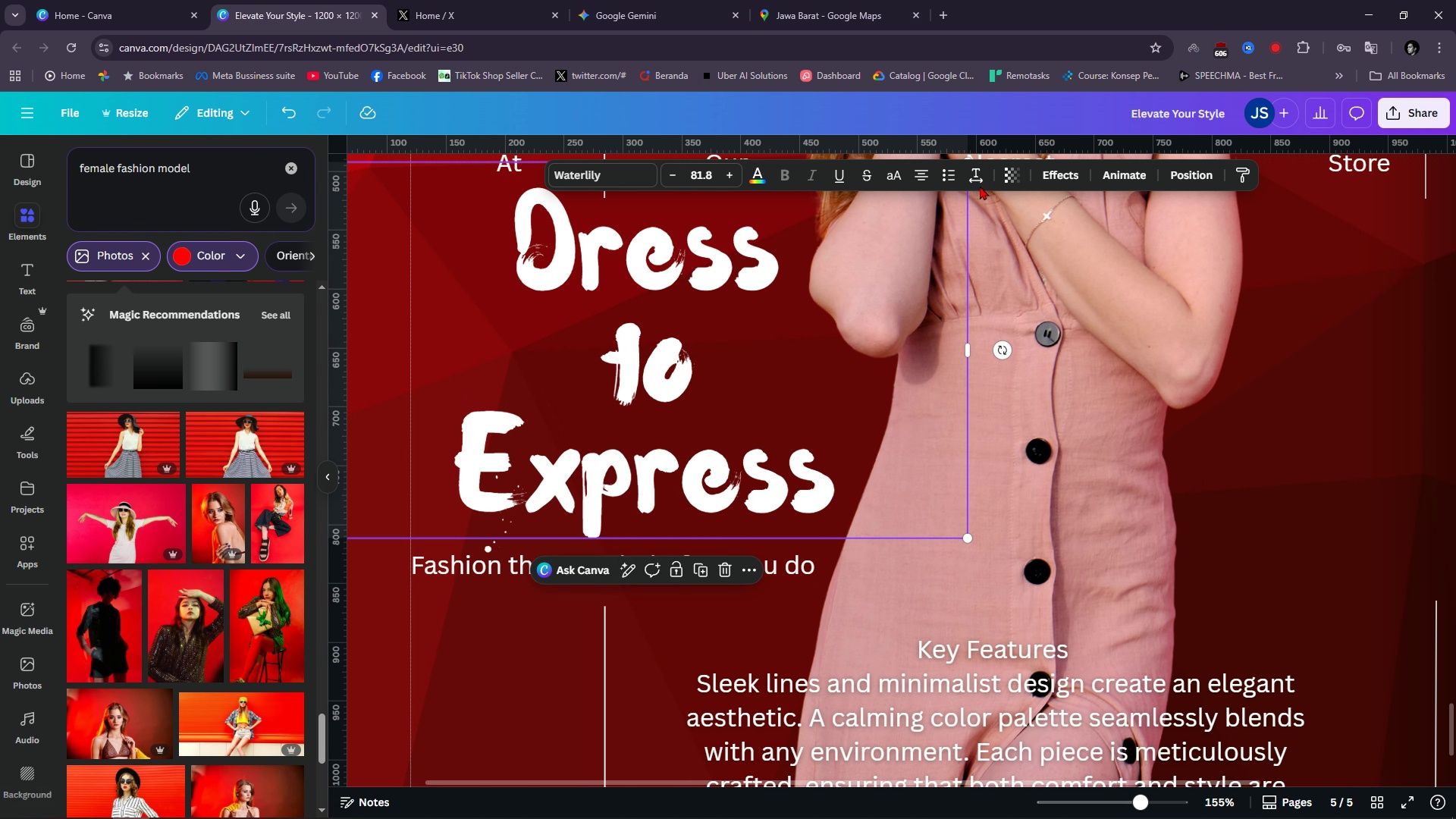 
left_click([980, 186])
 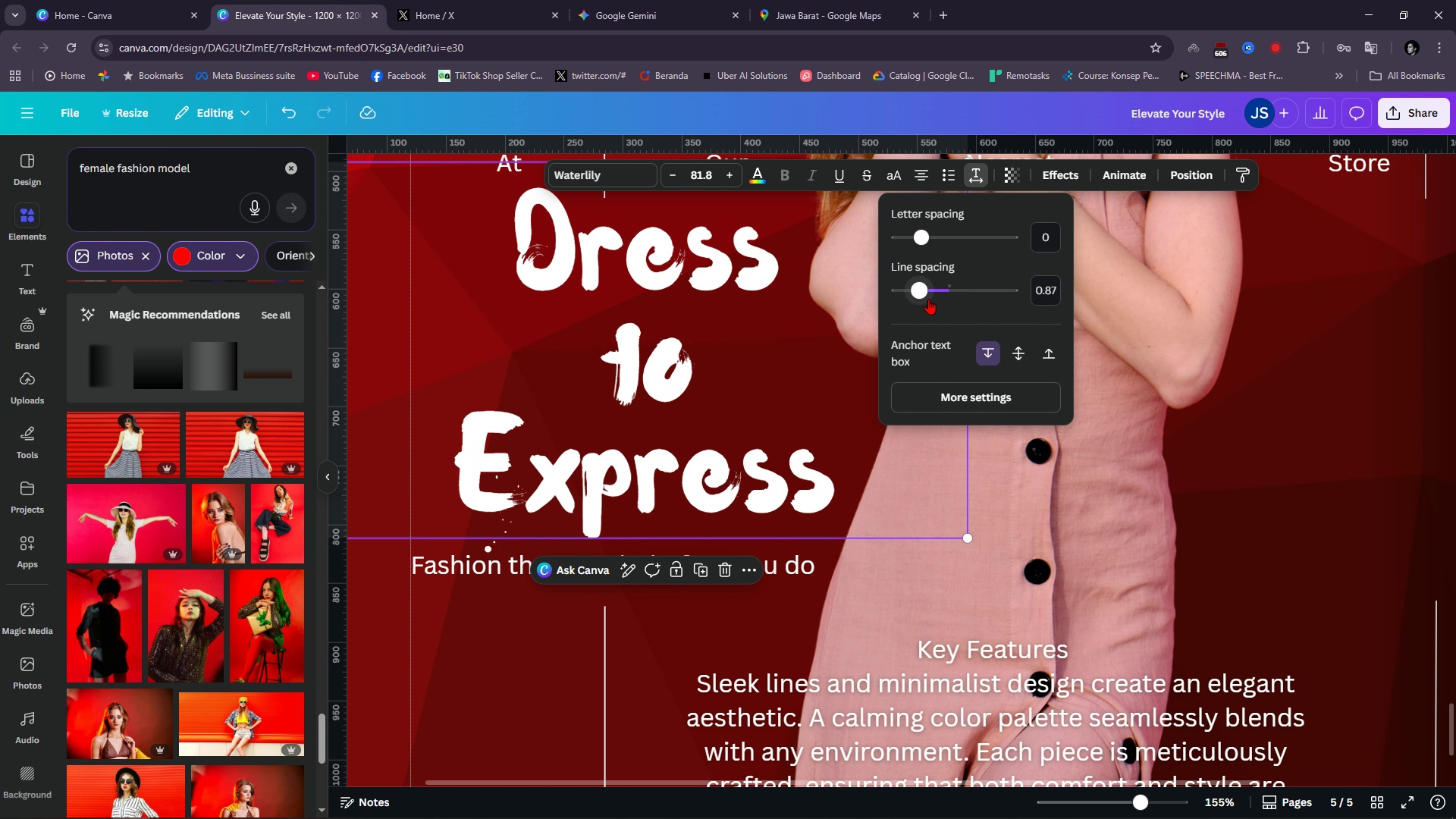 
left_click_drag(start_coordinate=[926, 296], to_coordinate=[902, 291])
 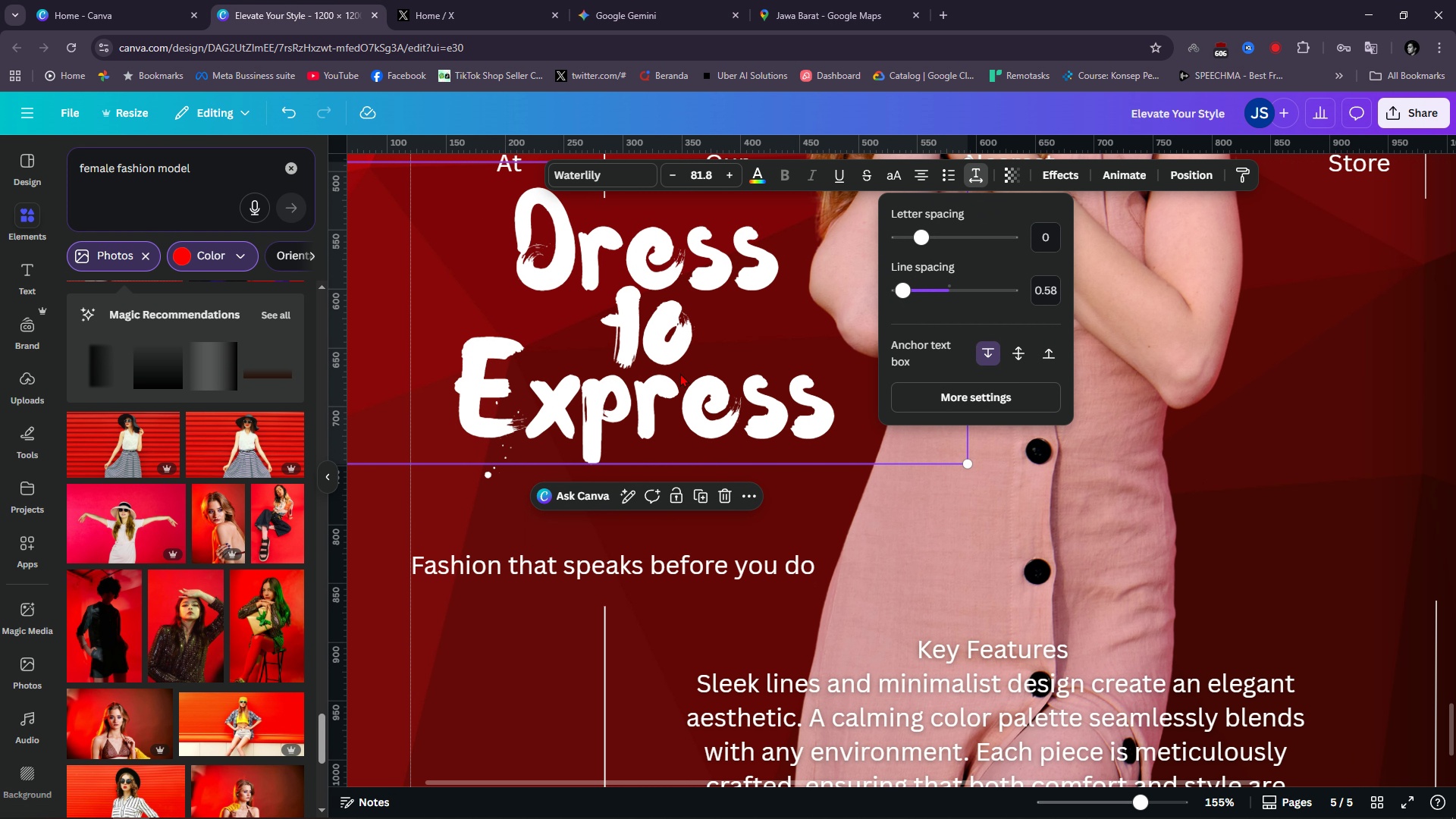 
left_click_drag(start_coordinate=[679, 375], to_coordinate=[676, 405])
 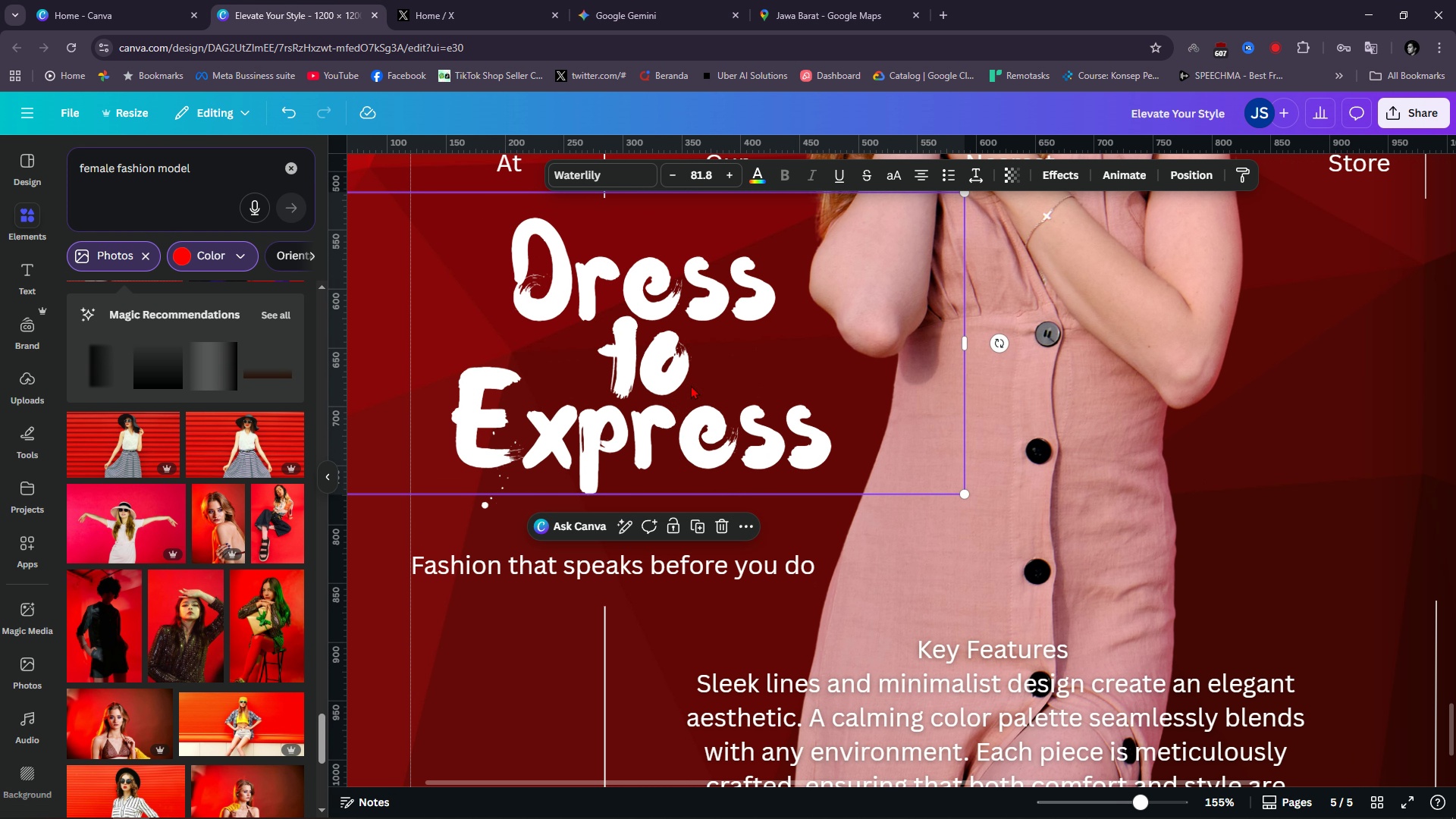 
hold_key(key=ControlLeft, duration=0.52)
scroll: coordinate [691, 385], scroll_direction: down, amount: 4.0
 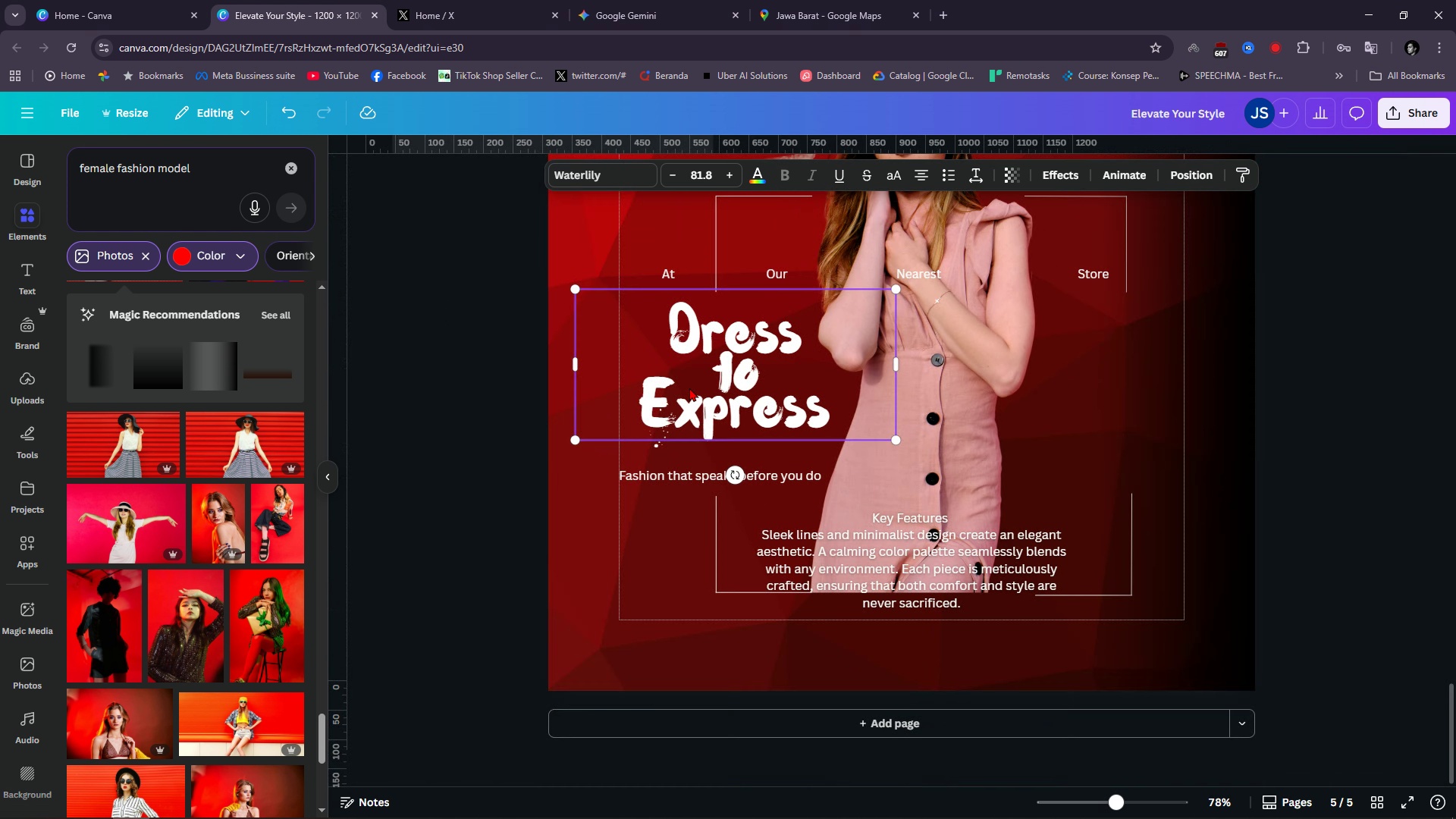 
hold_key(key=ControlLeft, duration=4.72)
left_click_drag(start_coordinate=[698, 522], to_coordinate=[706, 510])
 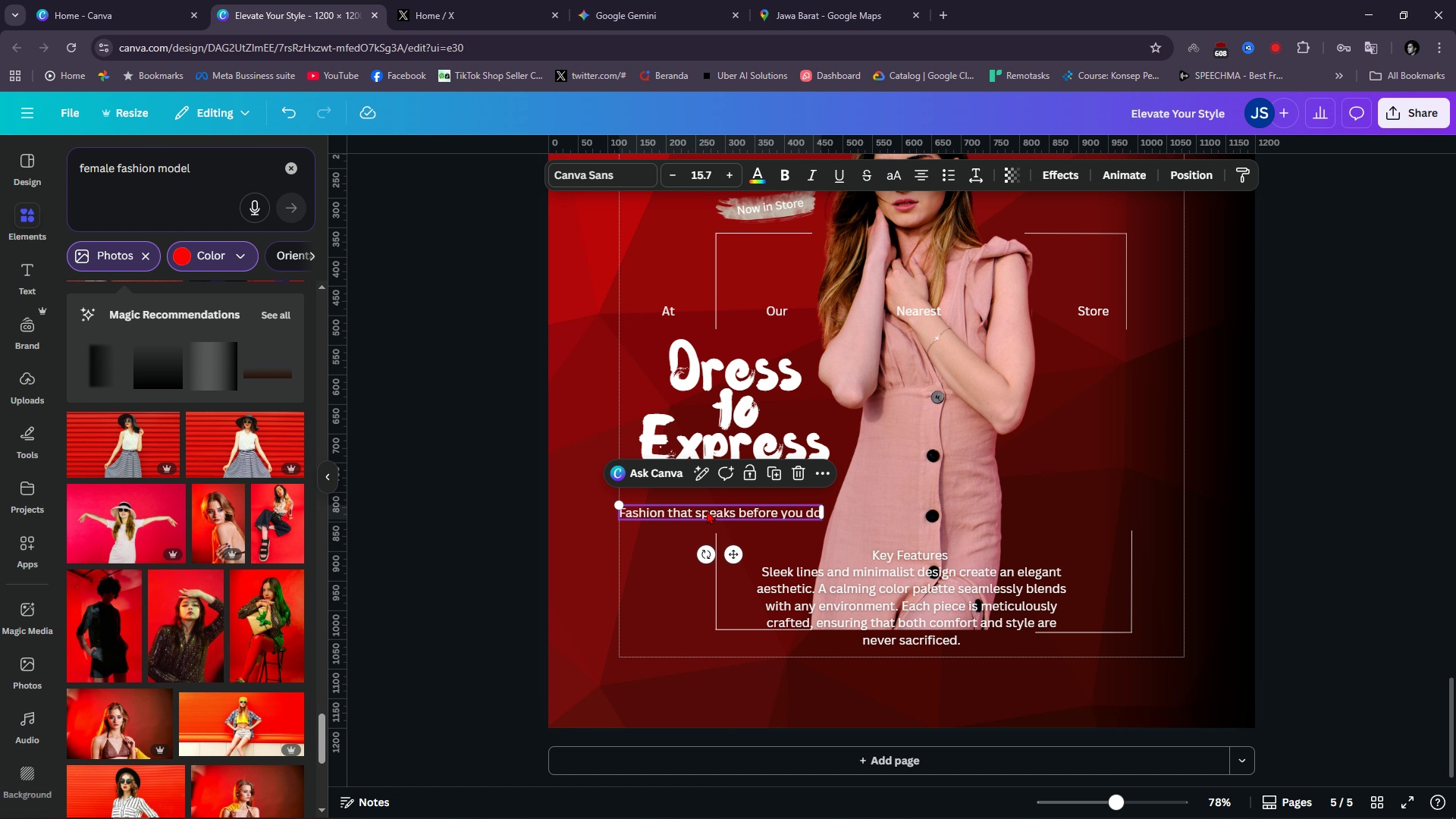 
left_click_drag(start_coordinate=[698, 512], to_coordinate=[714, 482])
 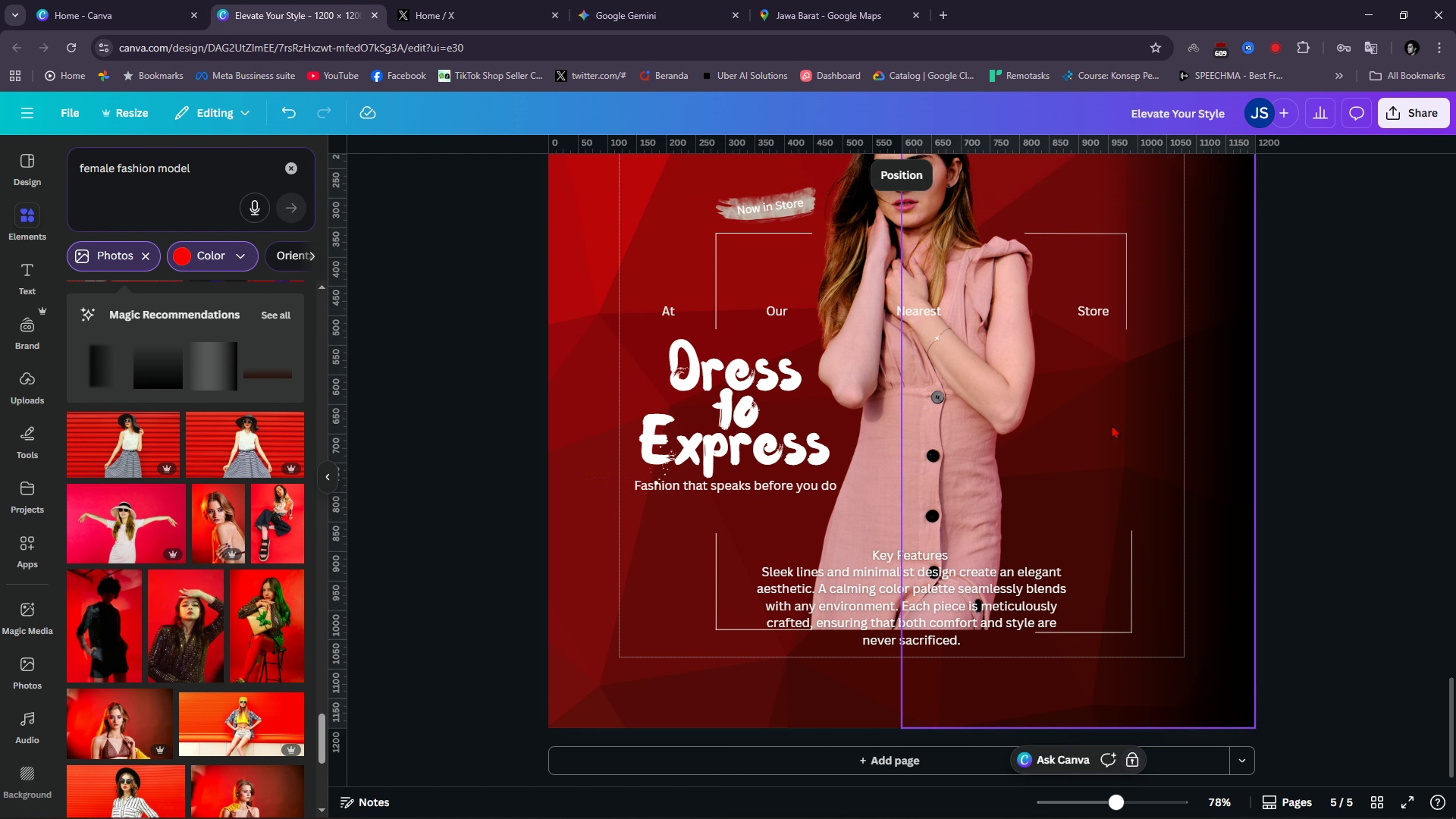 
hold_key(key=ControlLeft, duration=0.74)
scroll: coordinate [1112, 425], scroll_direction: down, amount: 3.0
 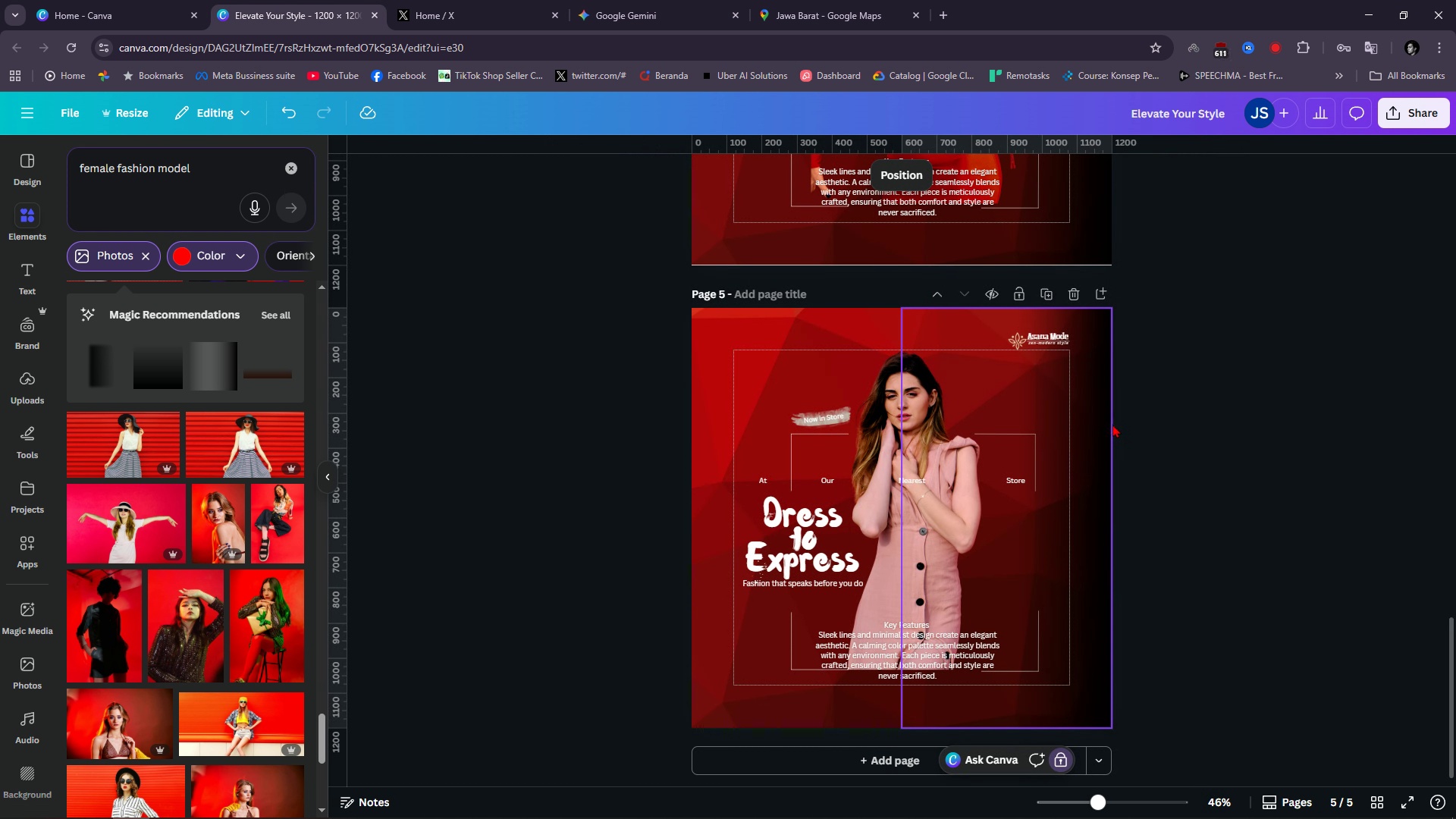 
left_click([1303, 457])
 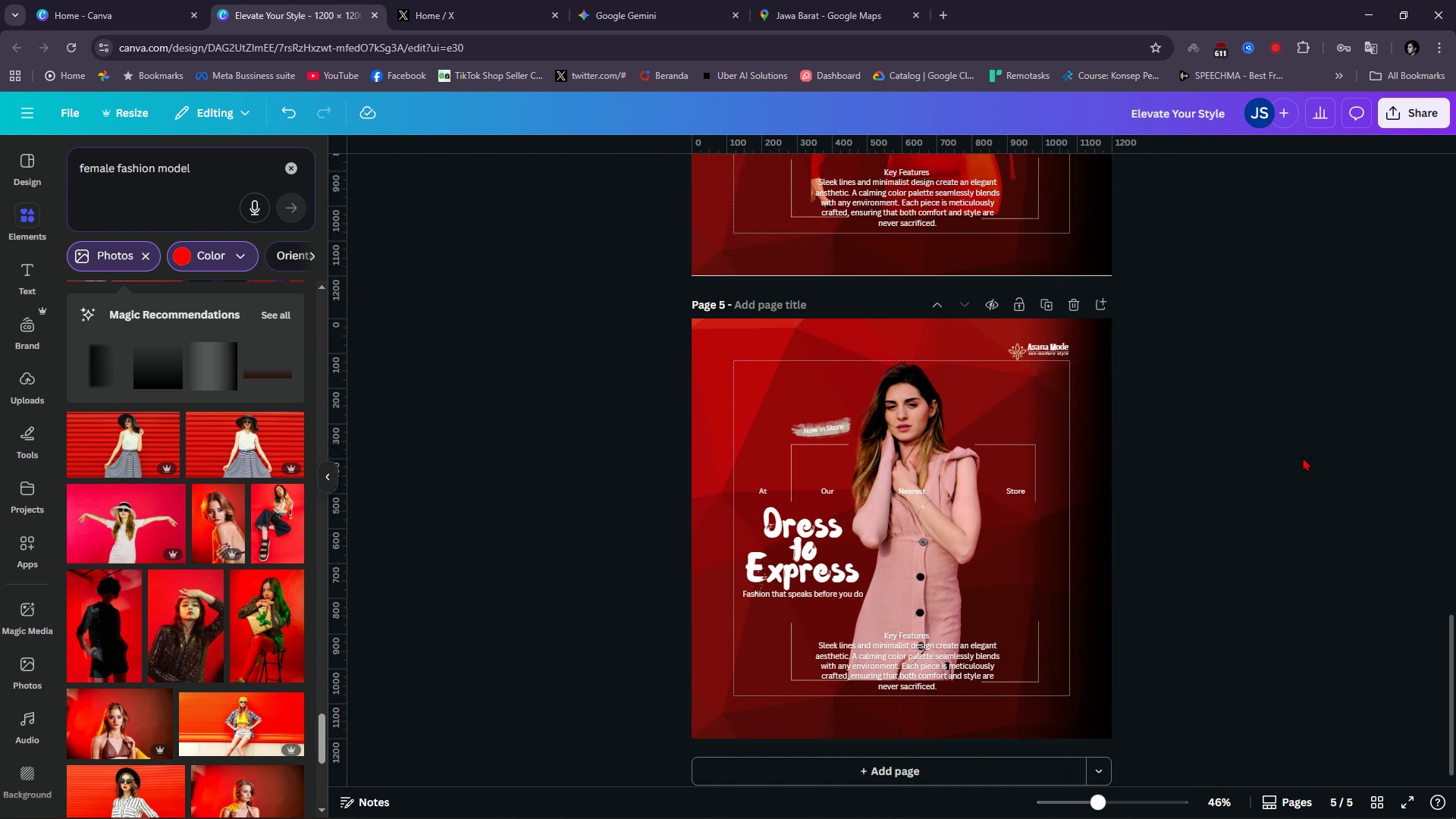 
scroll: coordinate [1303, 457], scroll_direction: up, amount: 3.0
 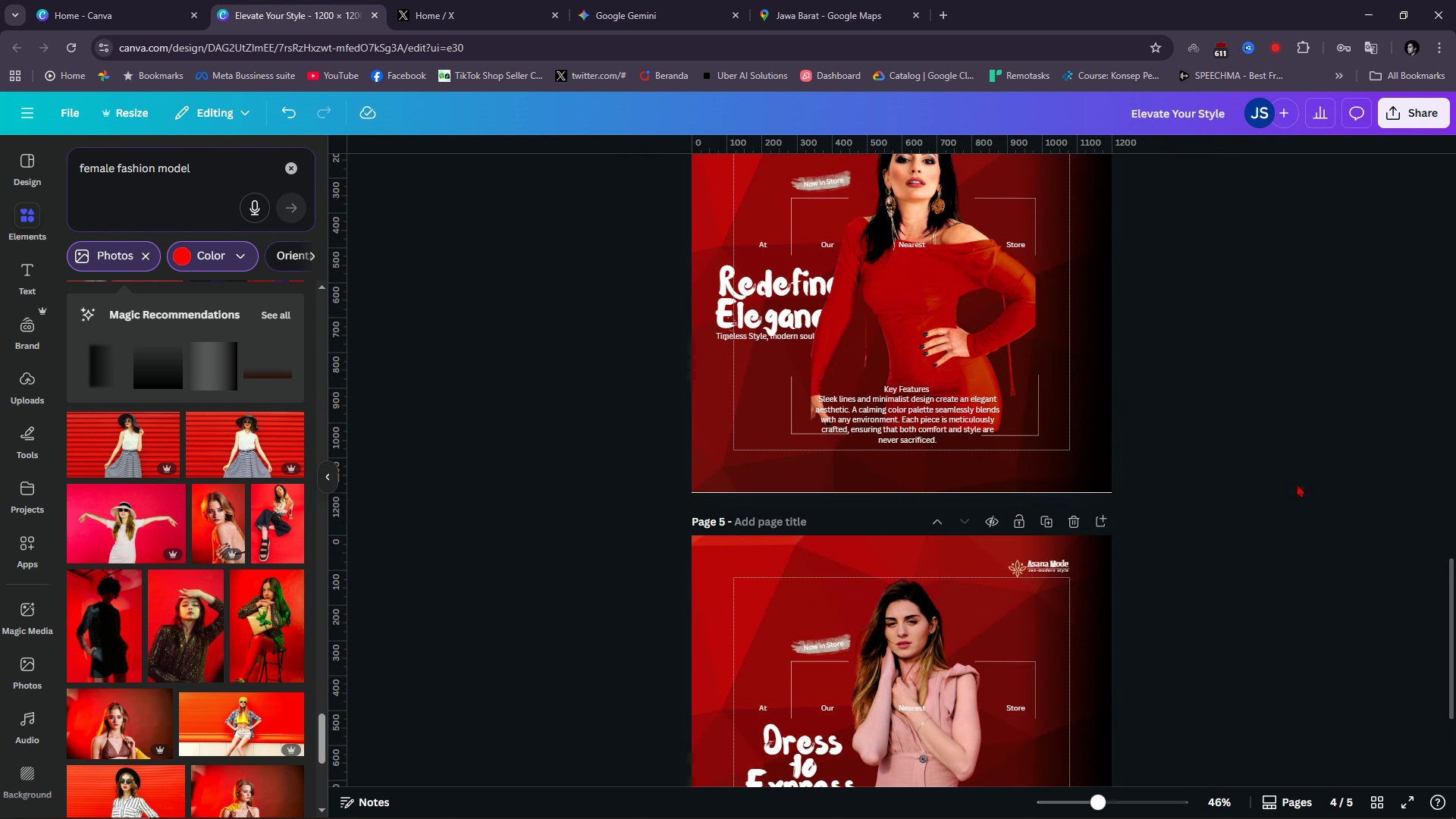 
scroll: coordinate [1277, 557], scroll_direction: down, amount: 5.0
 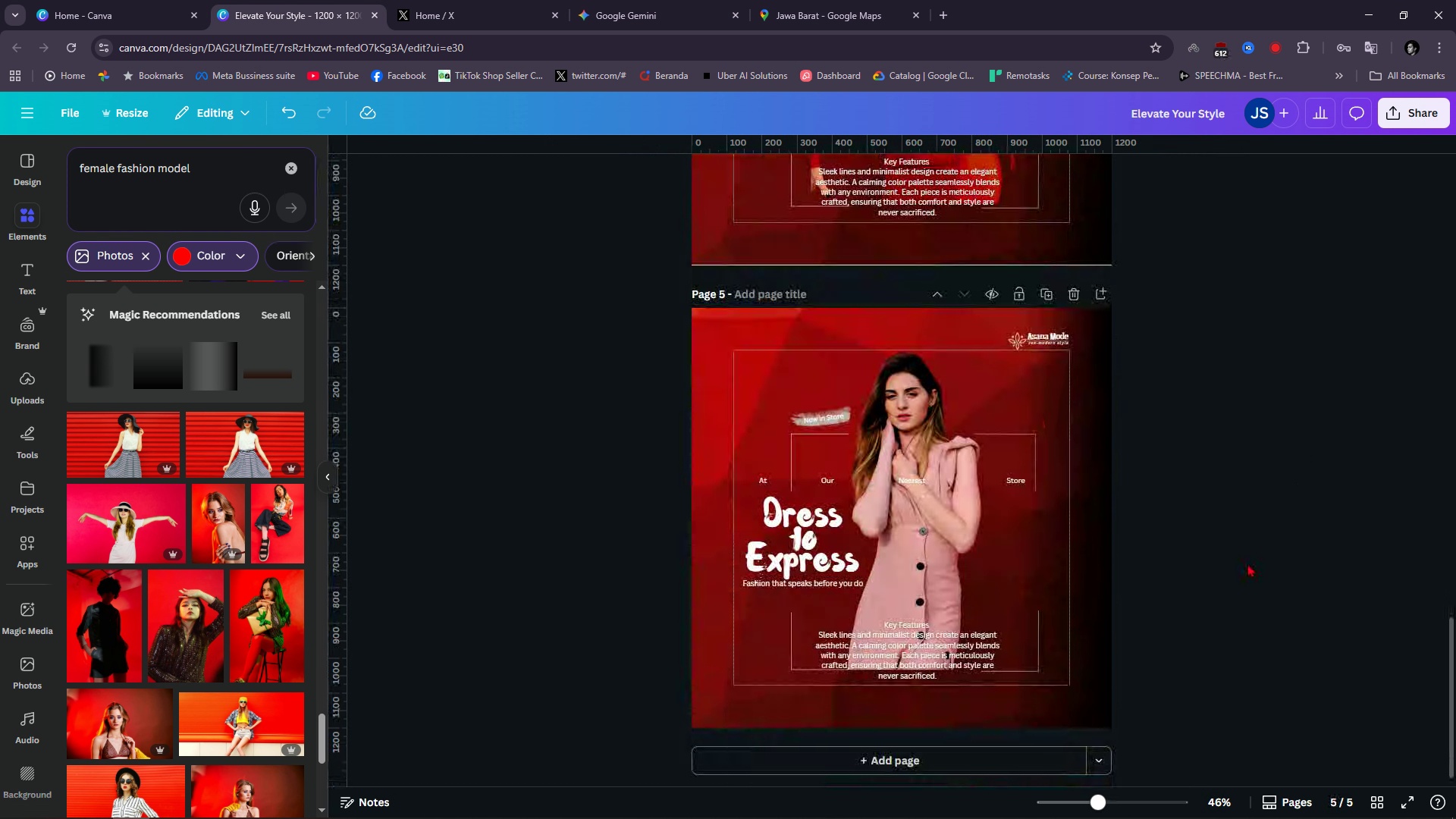 
scroll: coordinate [1247, 563], scroll_direction: none, amount: 0.0
 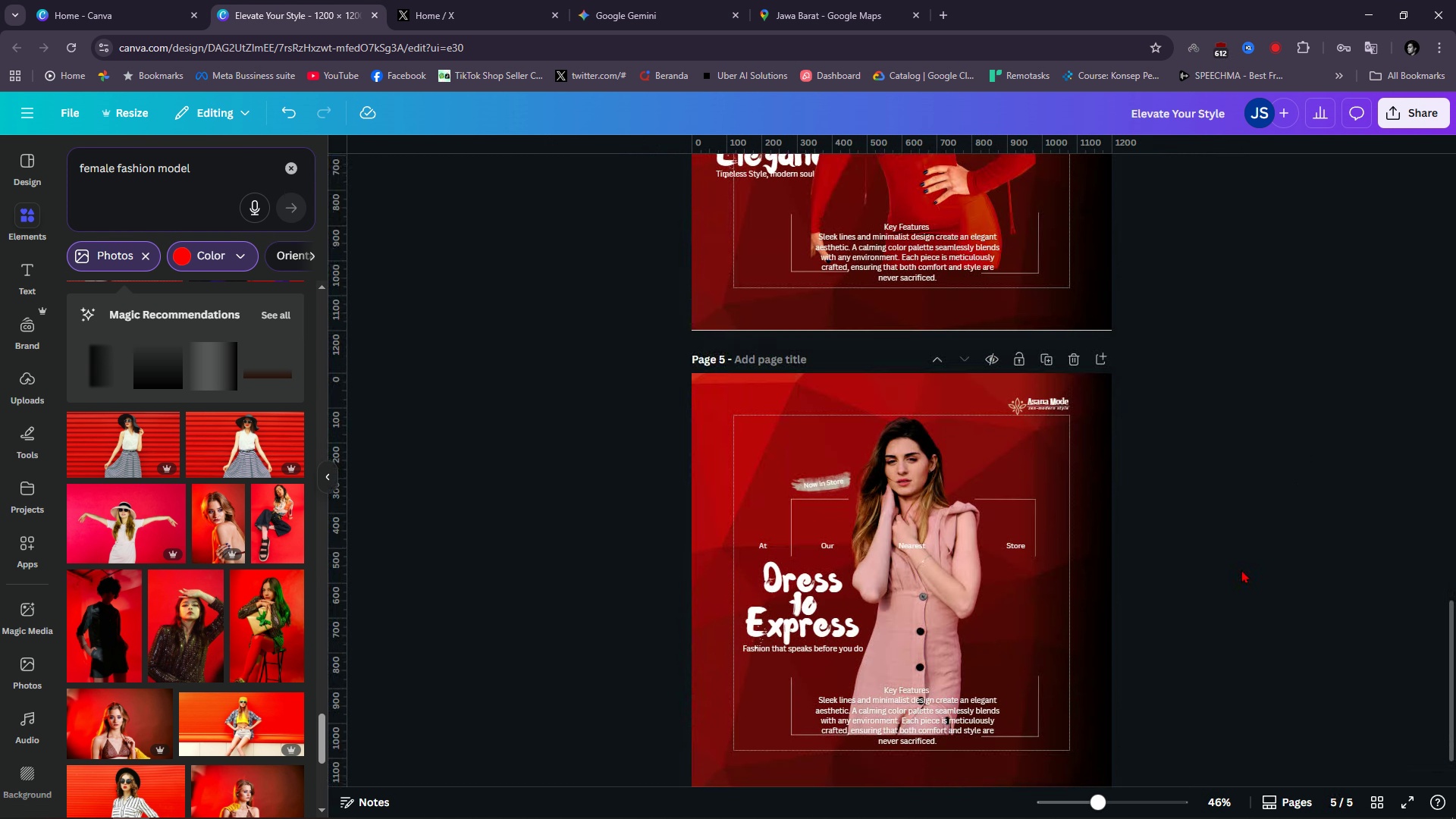 
scroll: coordinate [1241, 570], scroll_direction: down, amount: 2.0
 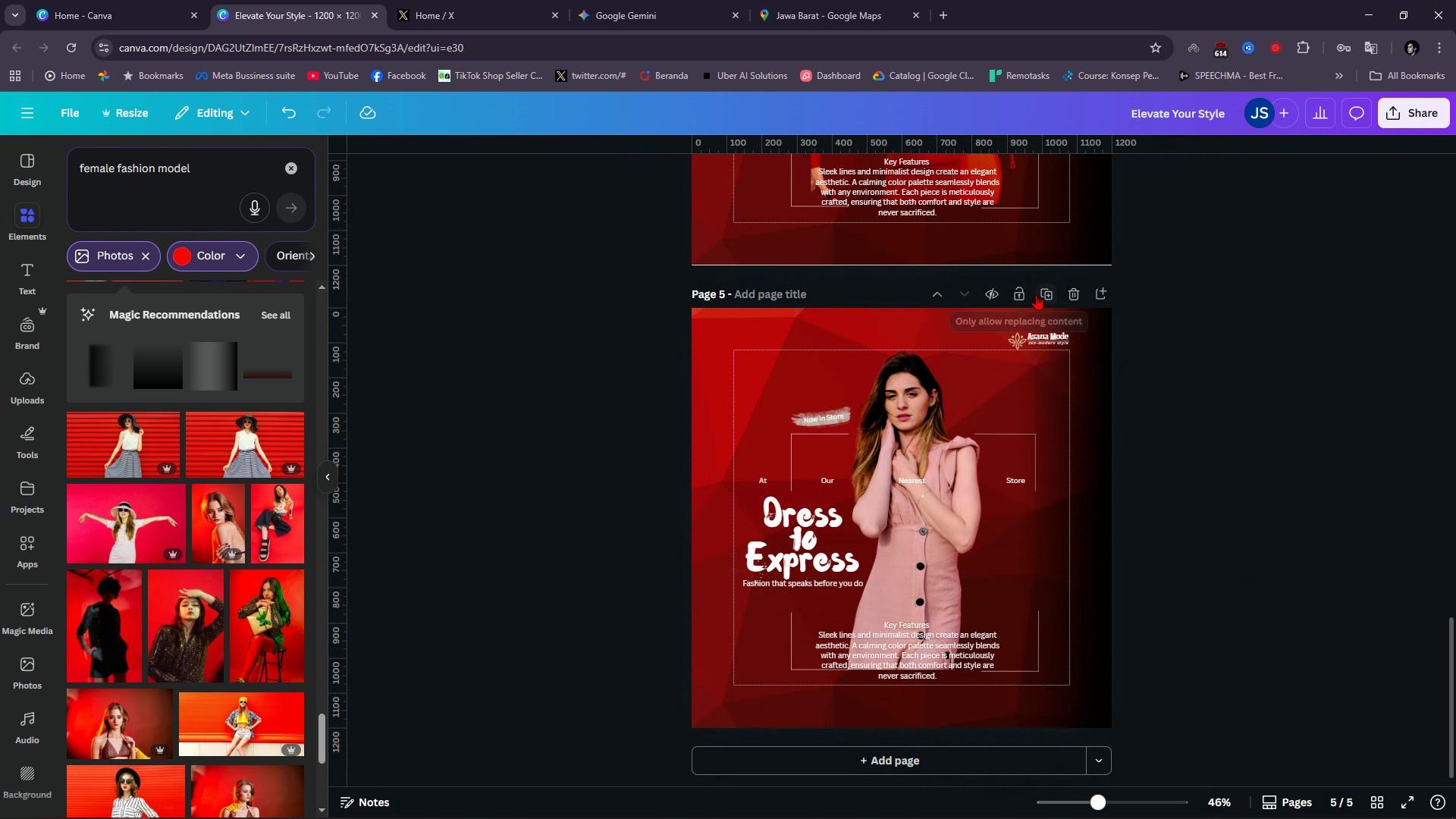 
left_click([1042, 294])
 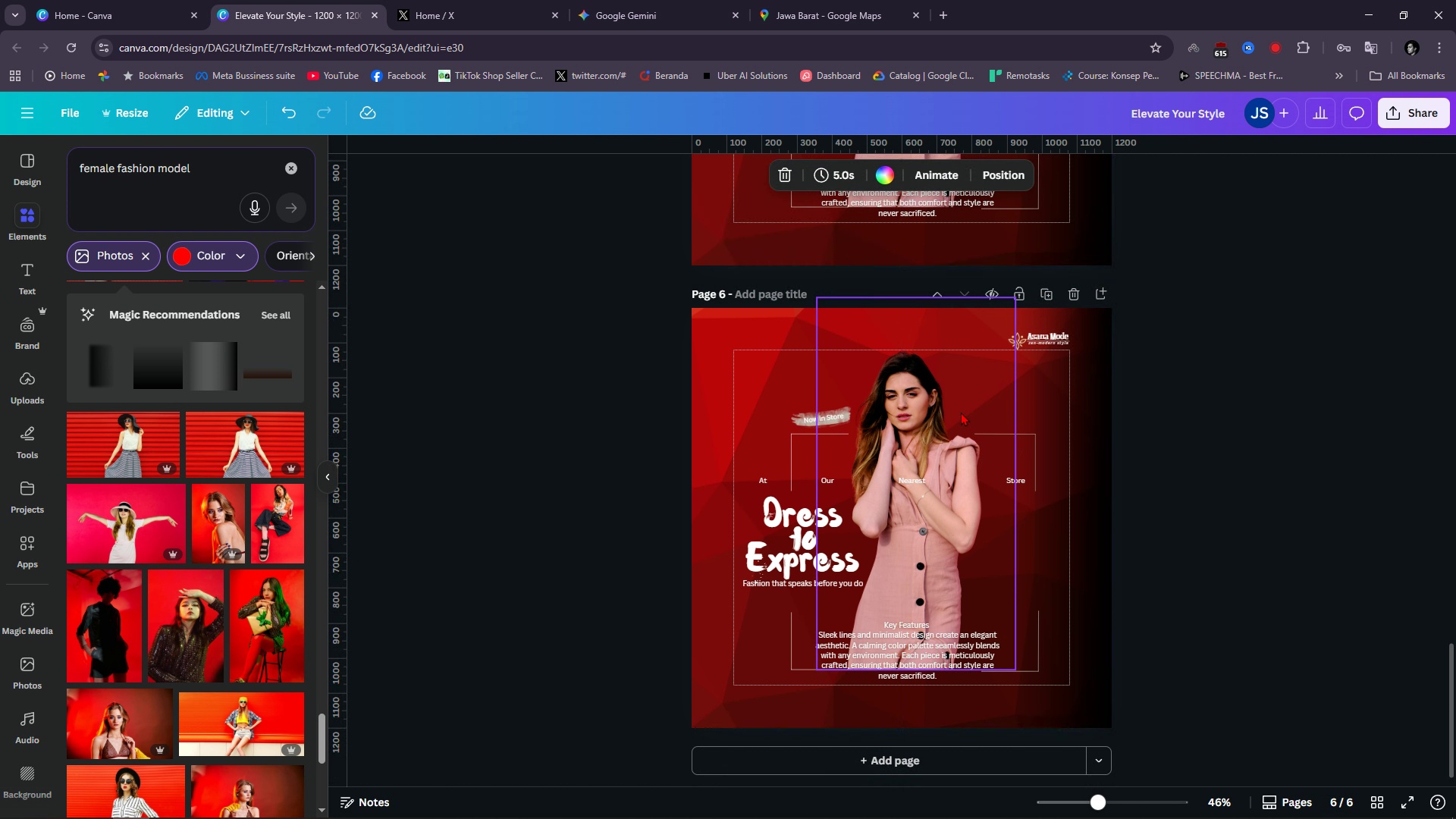 
left_click([950, 403])
 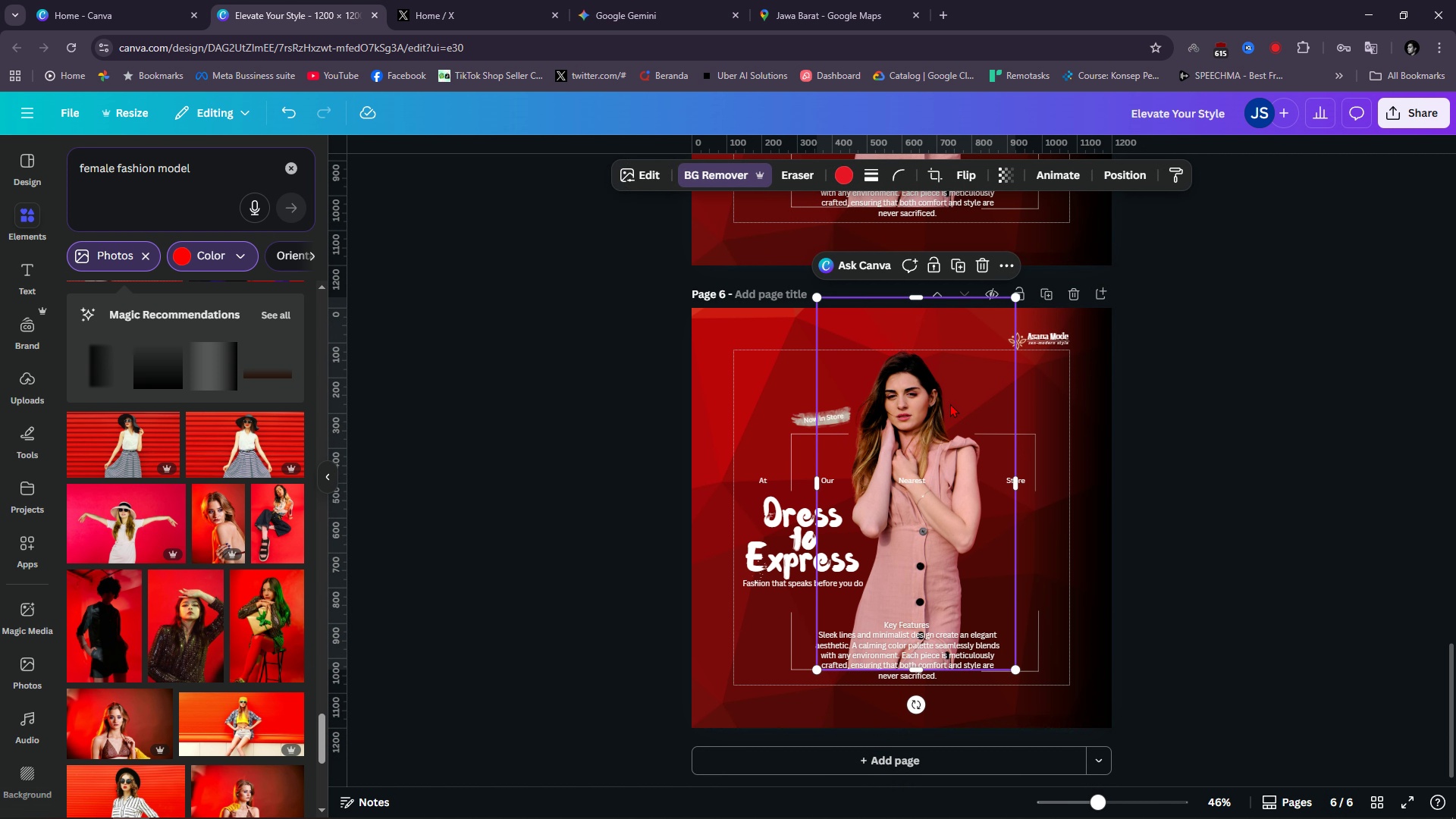 
key(Backspace)
 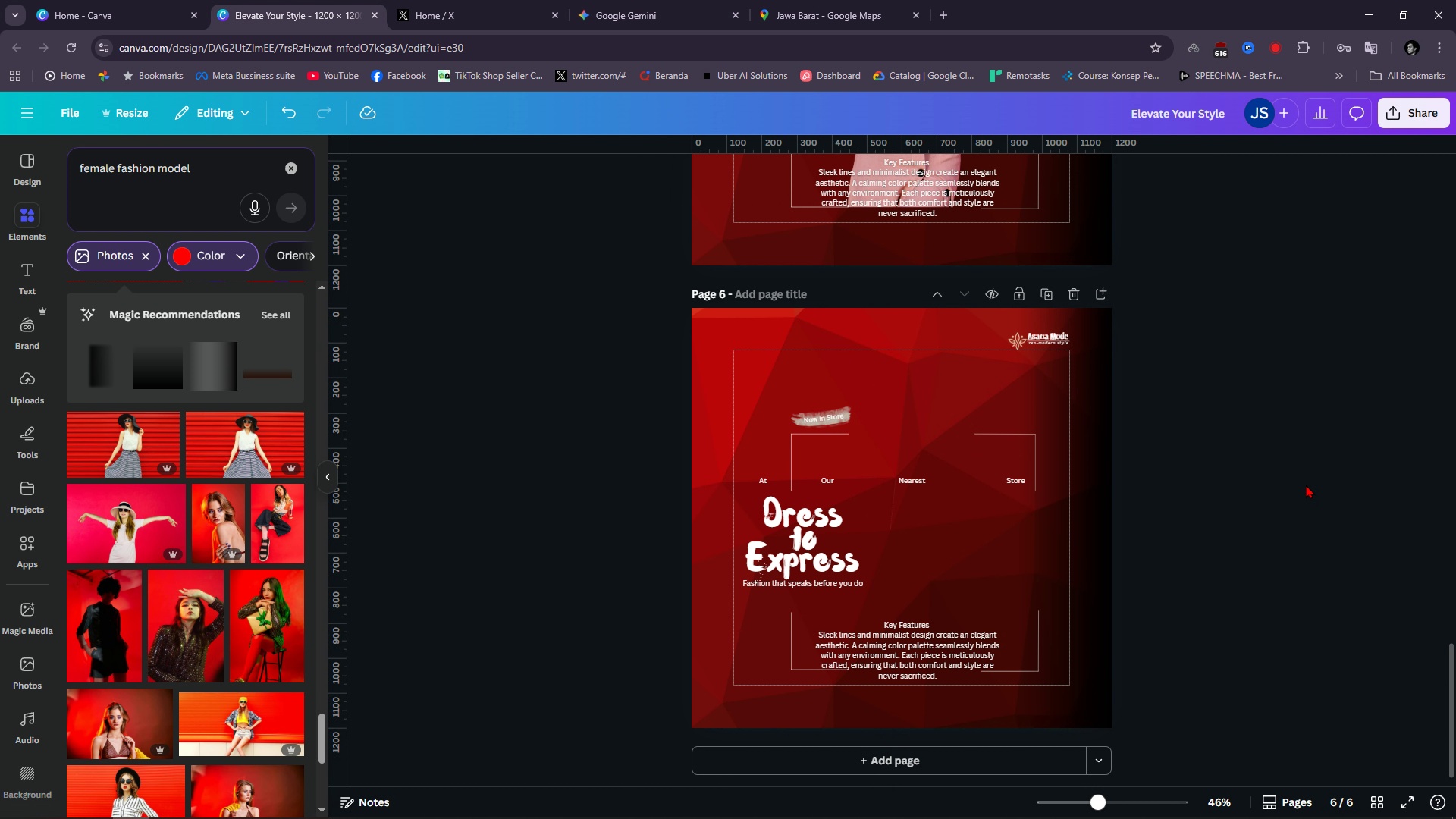 
left_click([1306, 485])
 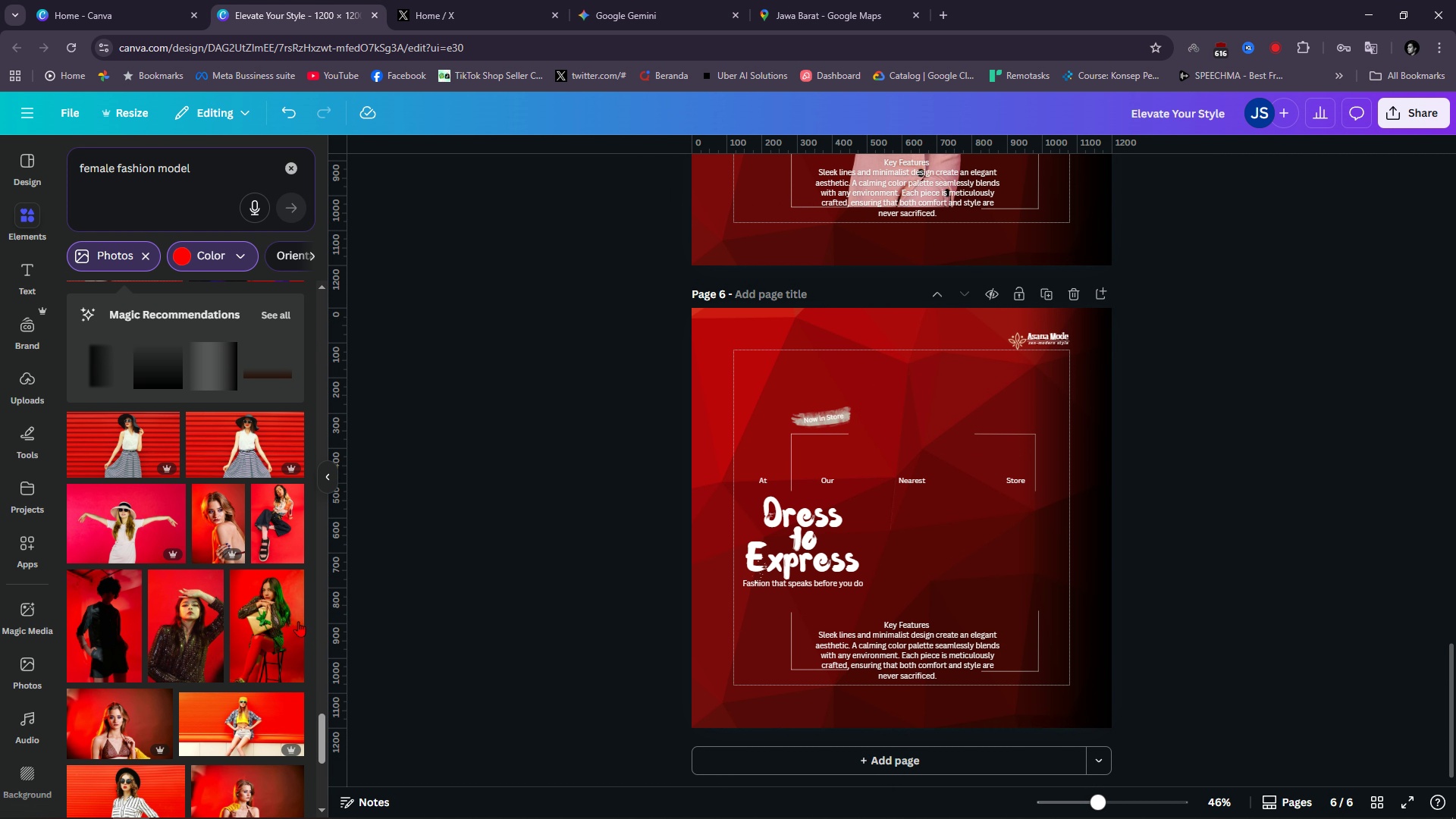 
scroll: coordinate [228, 704], scroll_direction: down, amount: 10.0
 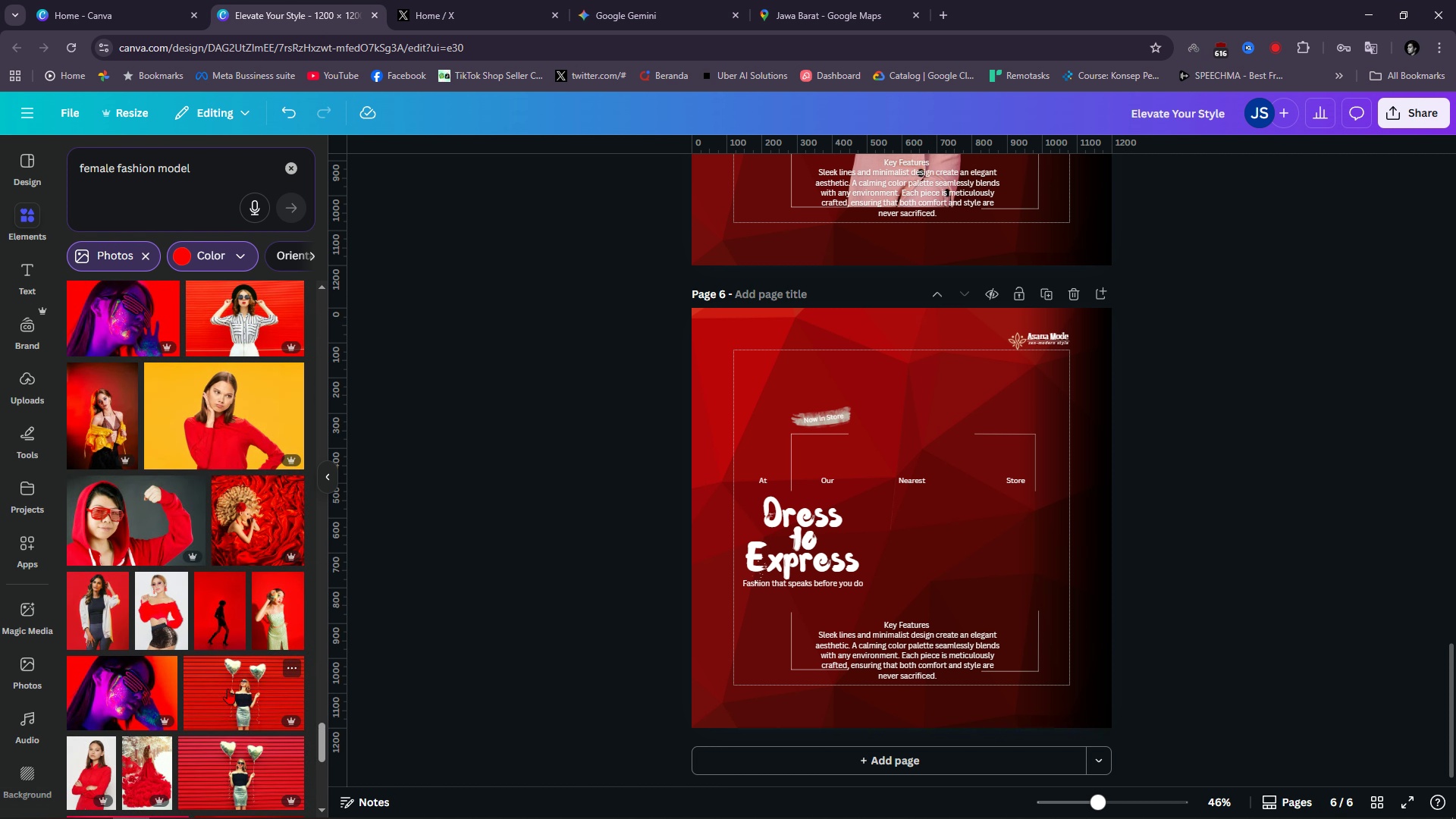 
left_click([173, 614])
 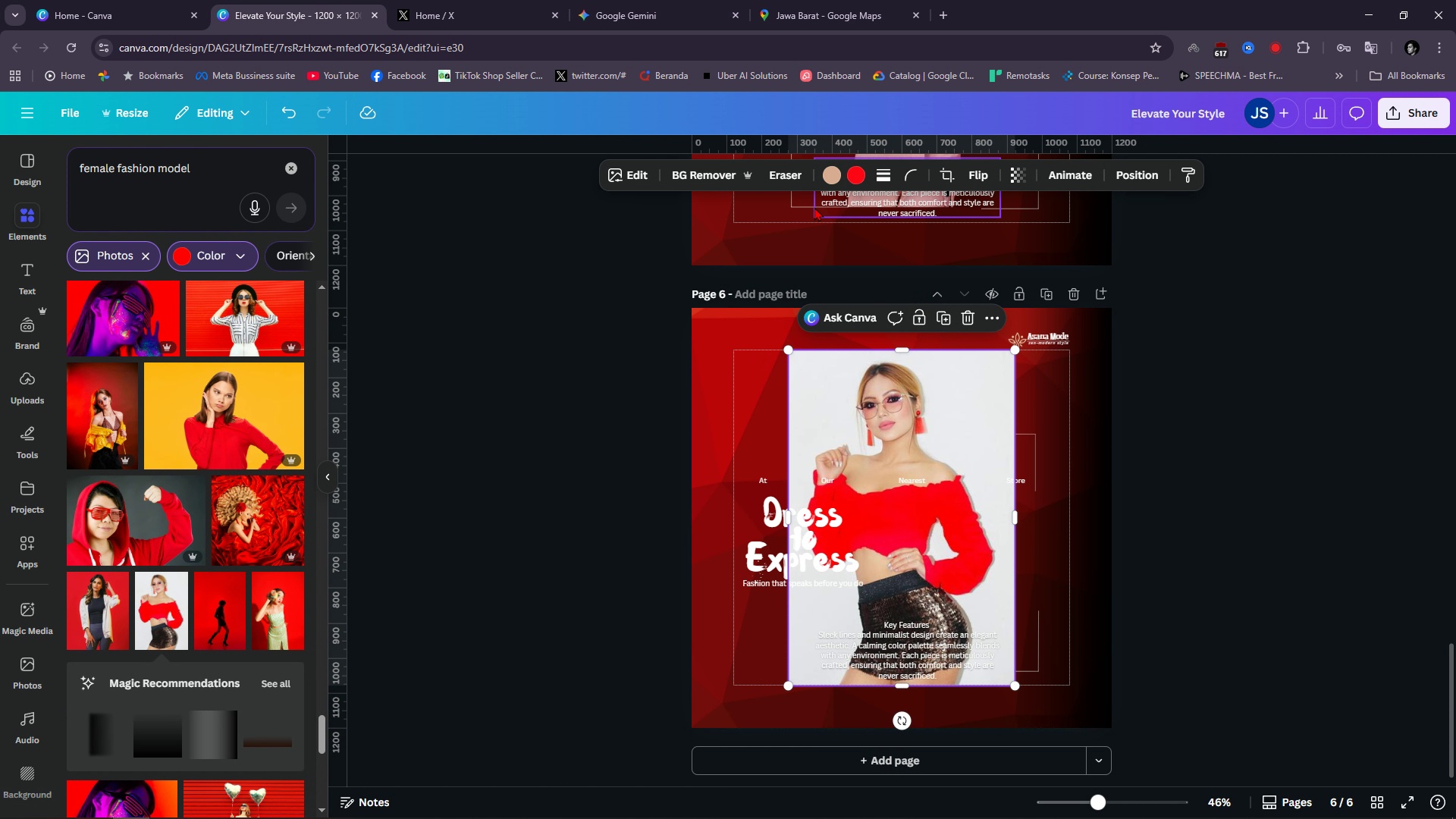 
left_click([739, 182])
 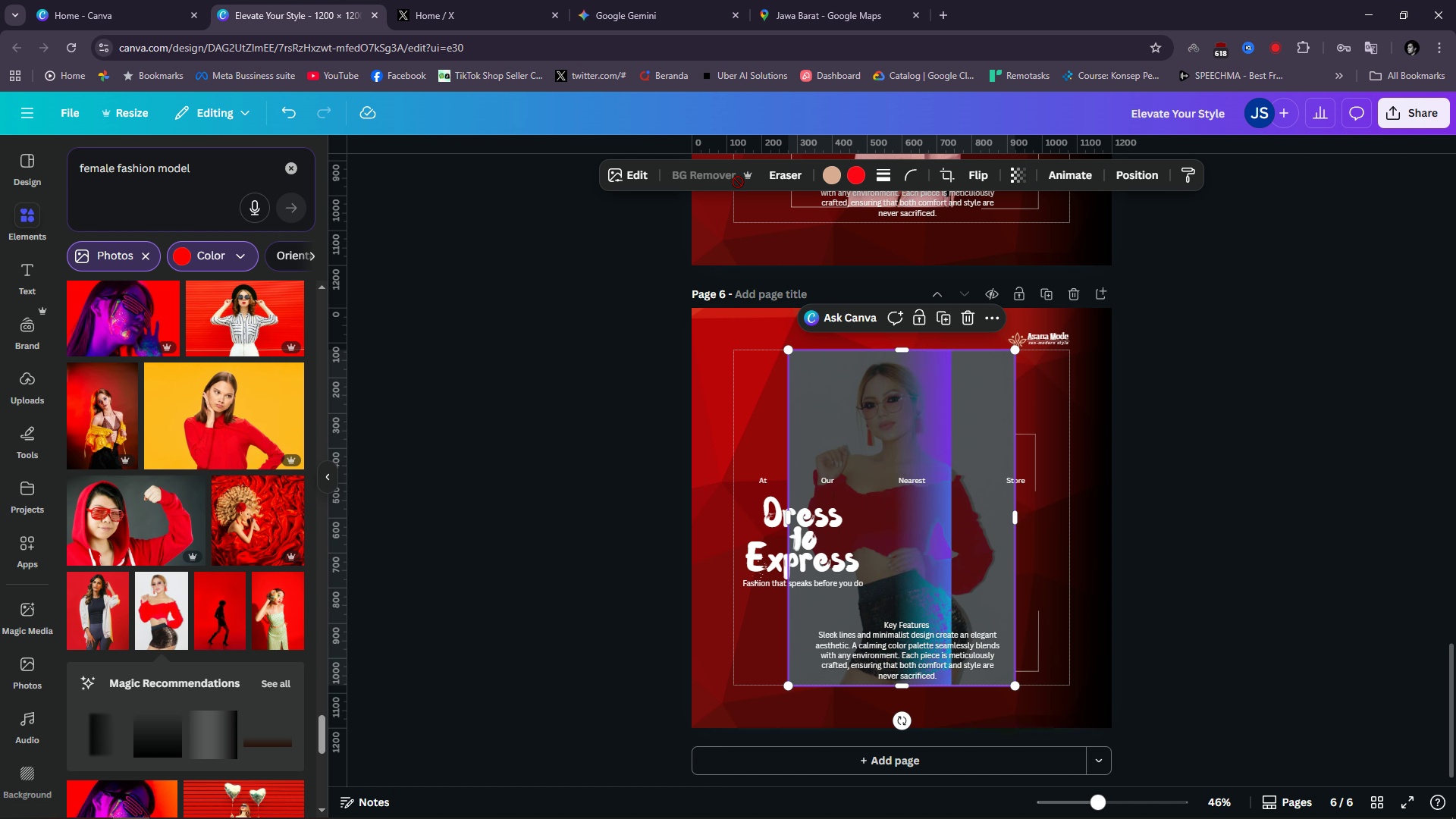 
wait(5.47)
 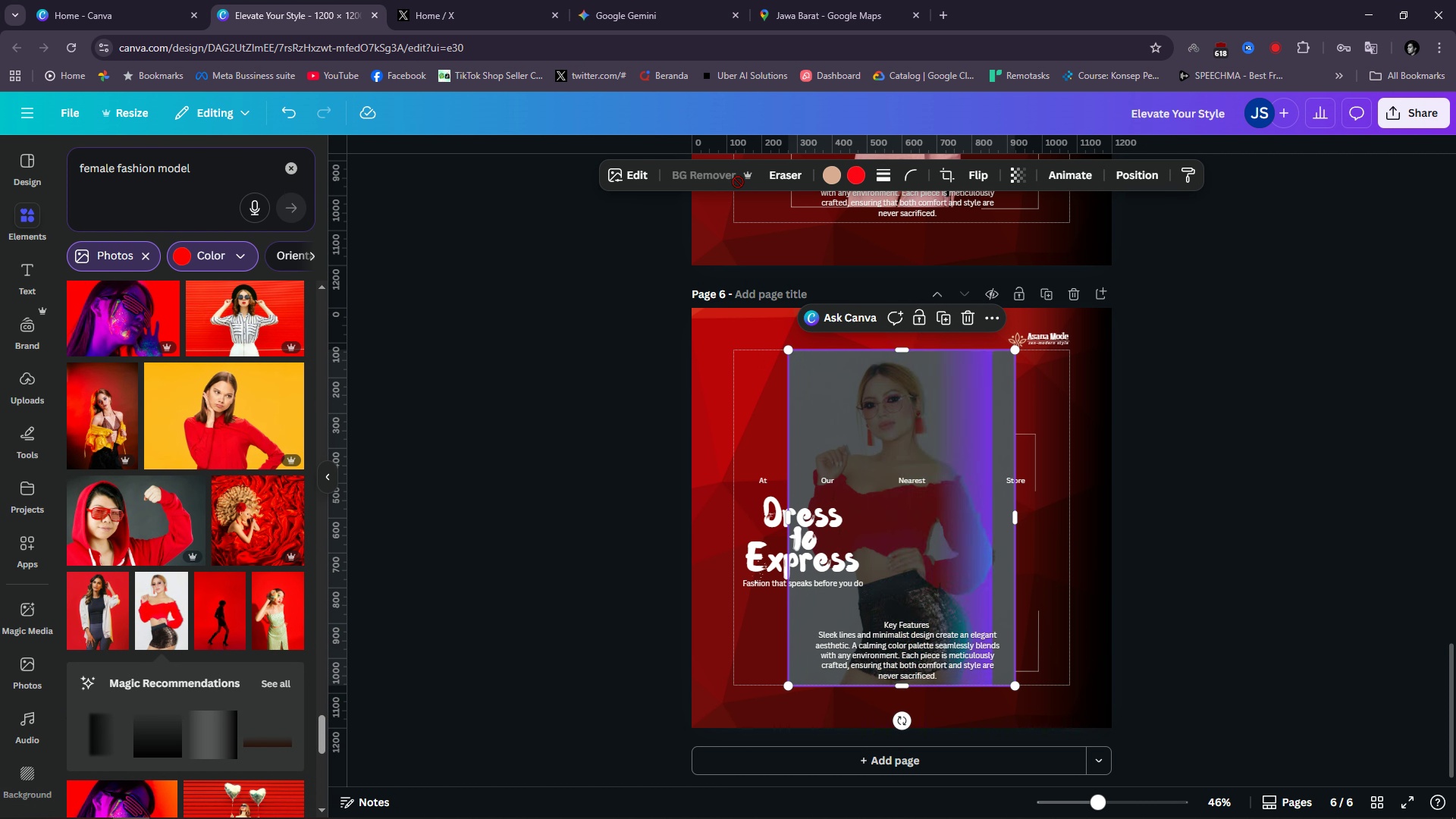 
left_click([1228, 447])
 